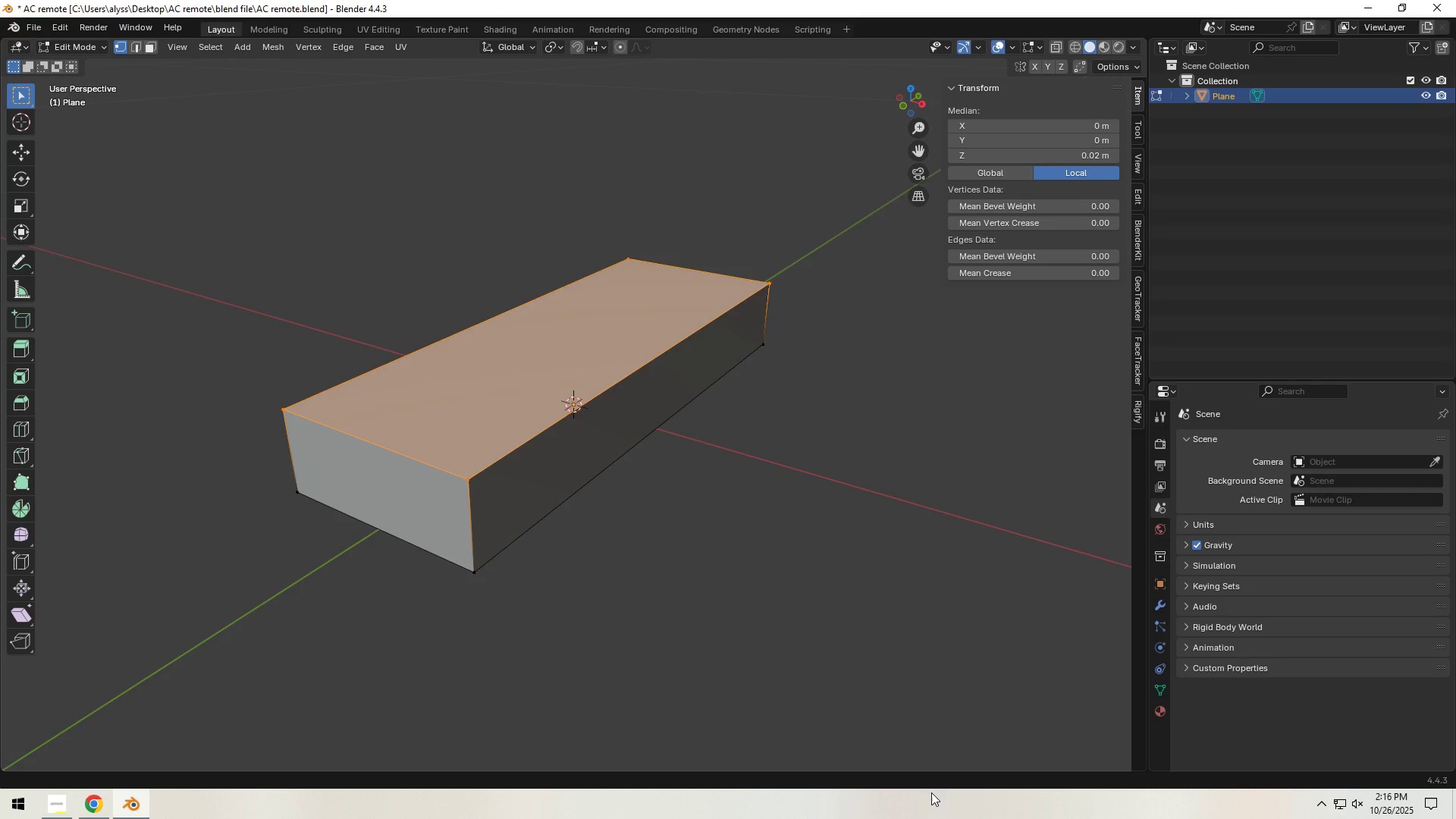 
left_click([838, 501])
 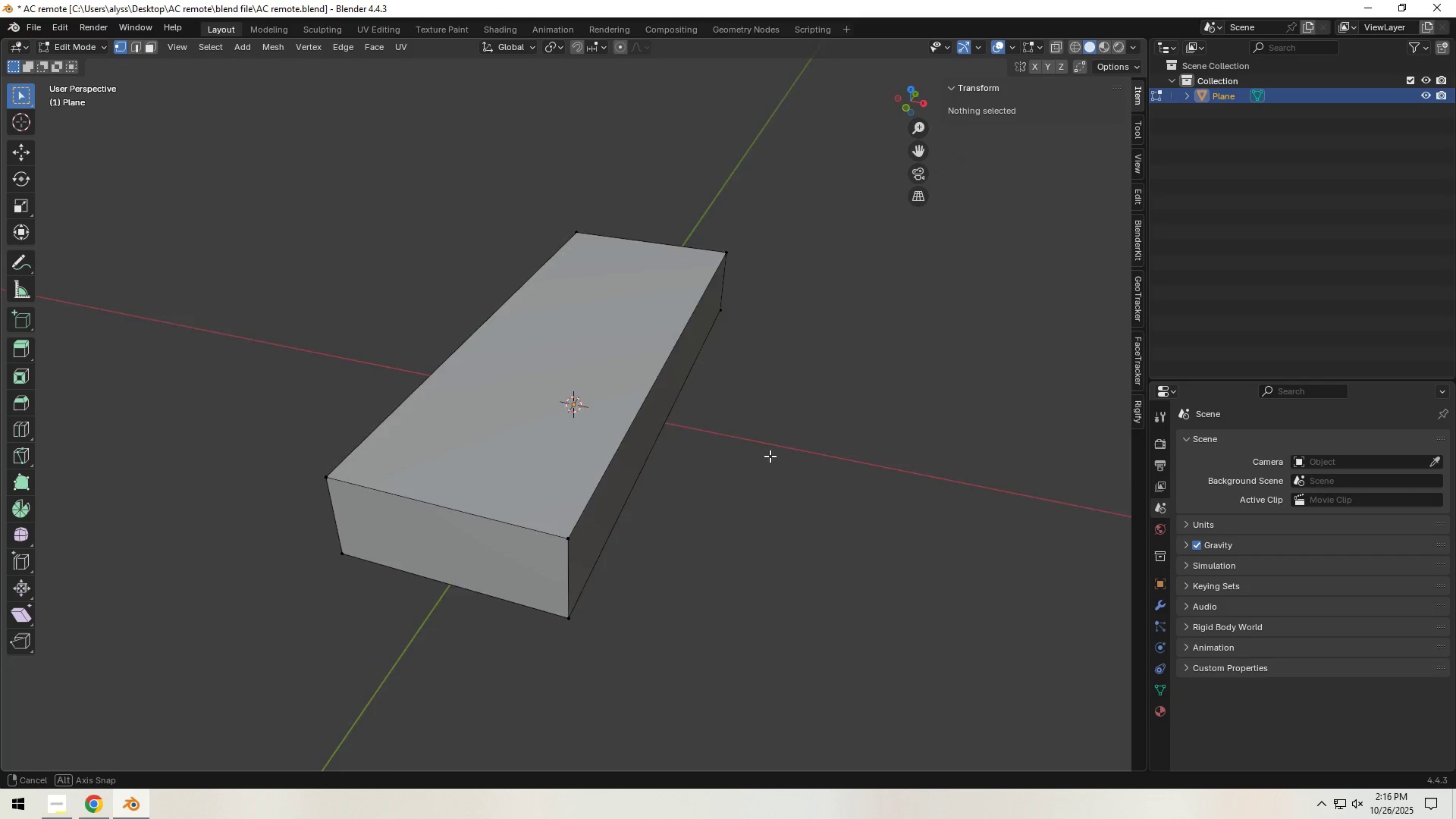 
key(Tab)
 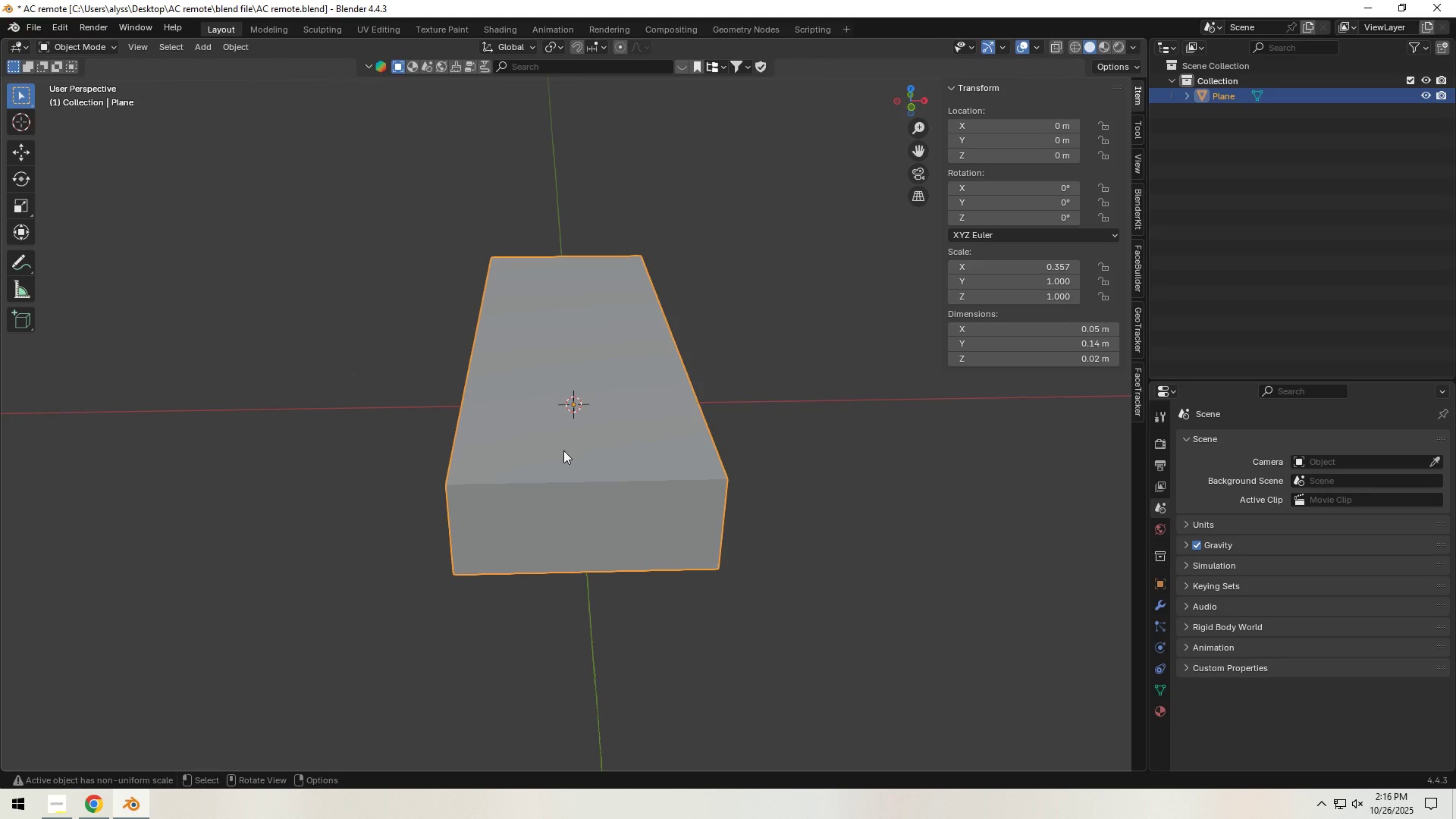 
left_click([554, 450])
 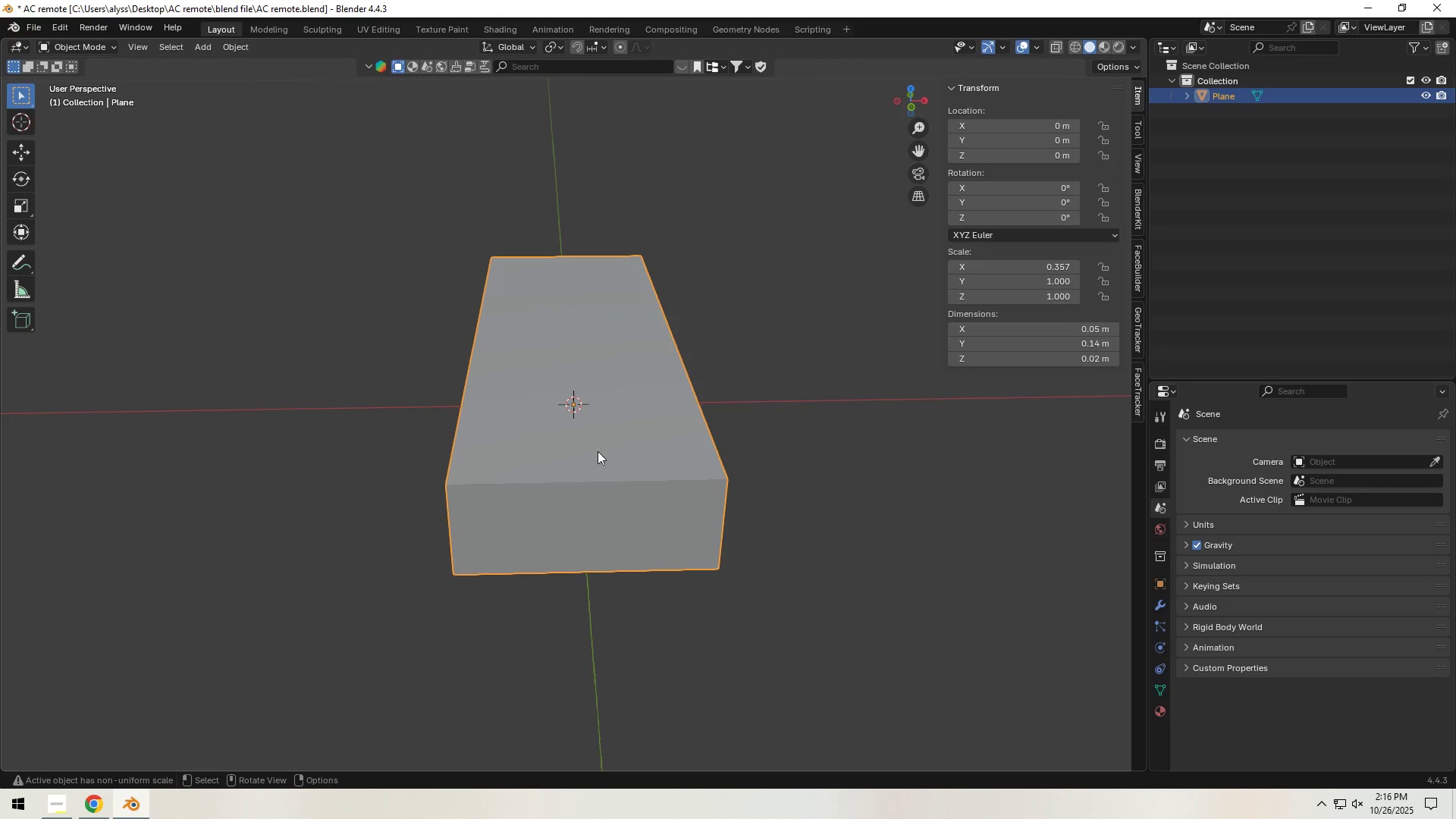 
key(Control+A)
 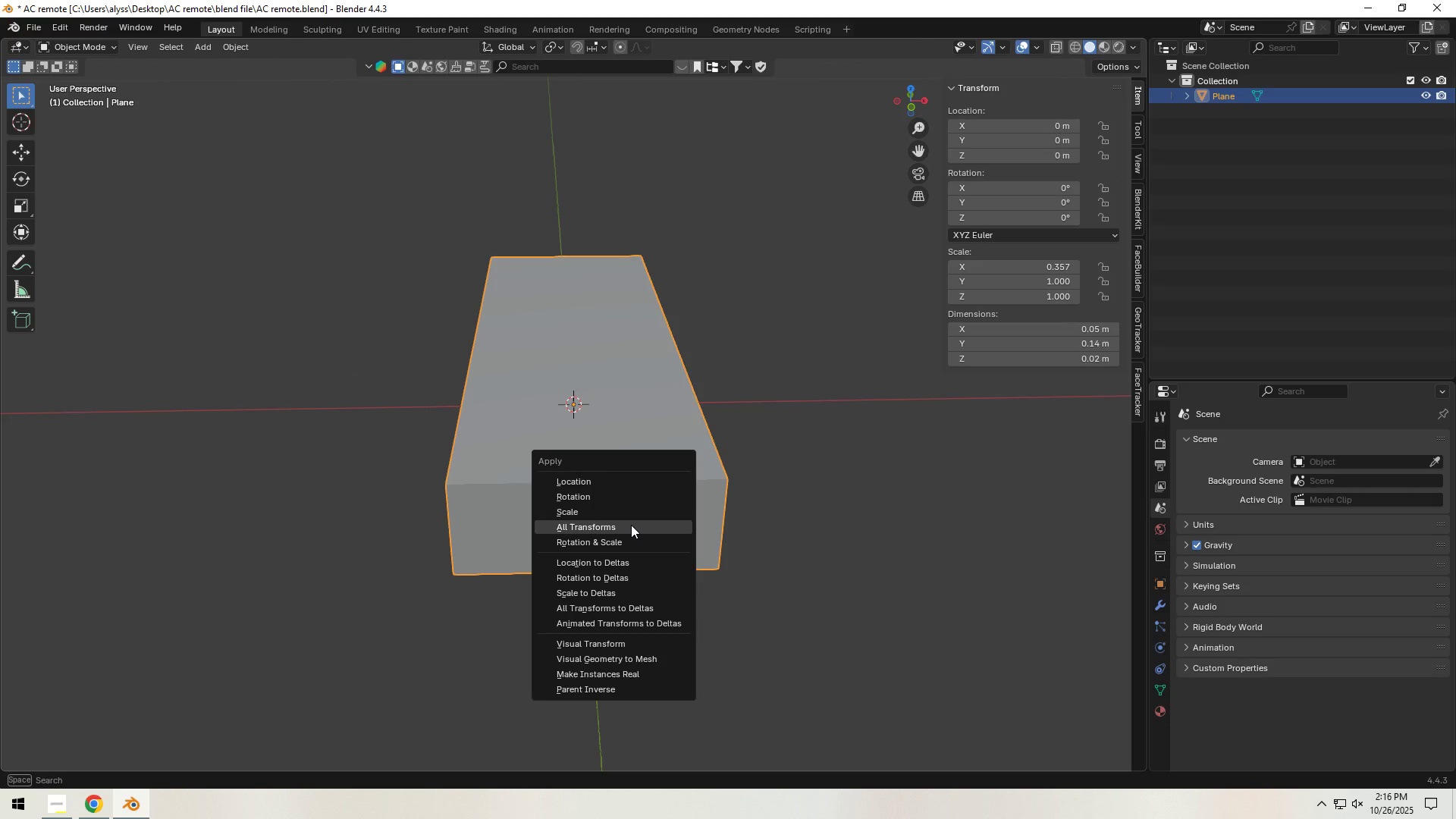 
left_click([631, 525])
 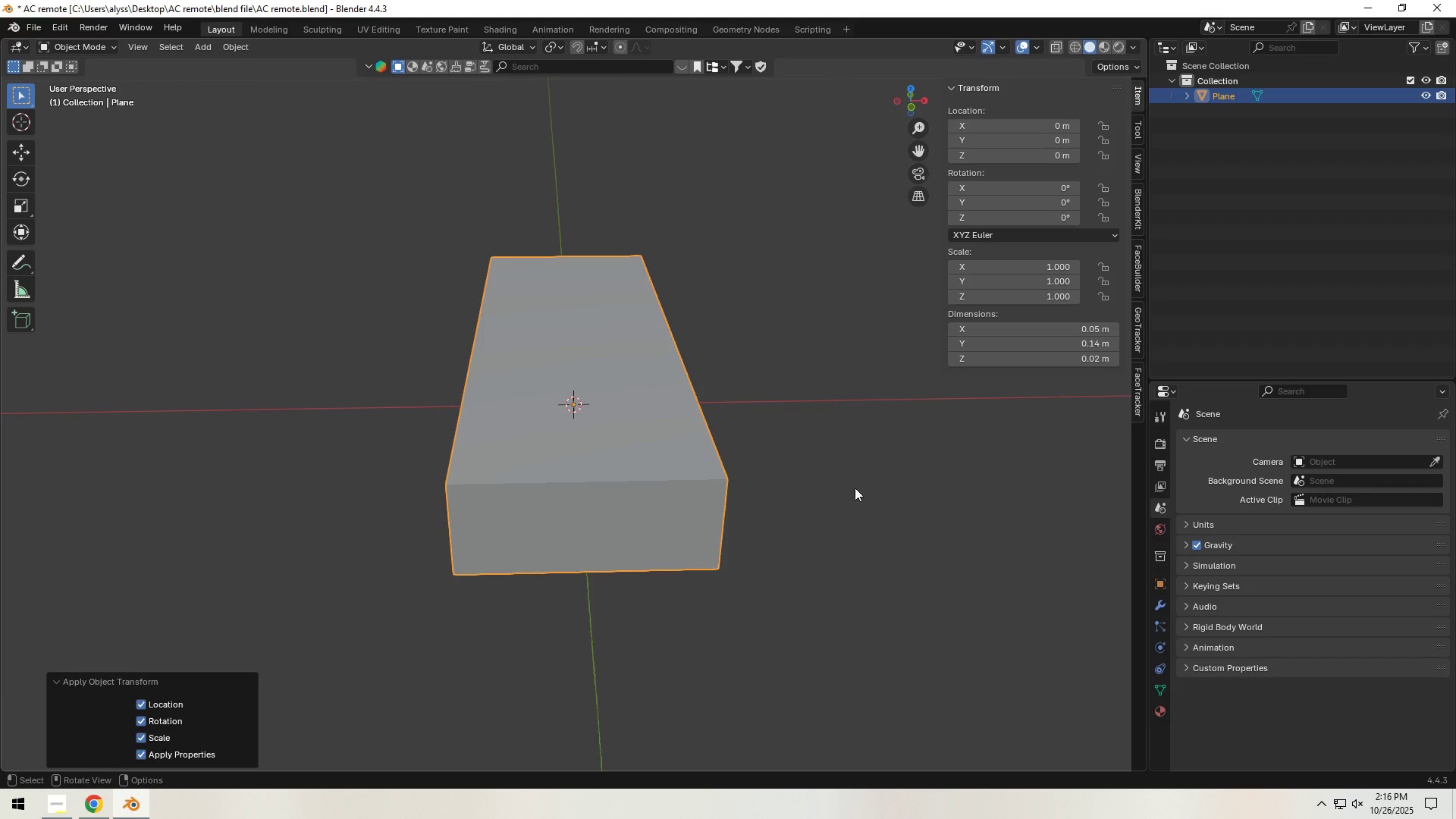 
left_click([924, 475])
 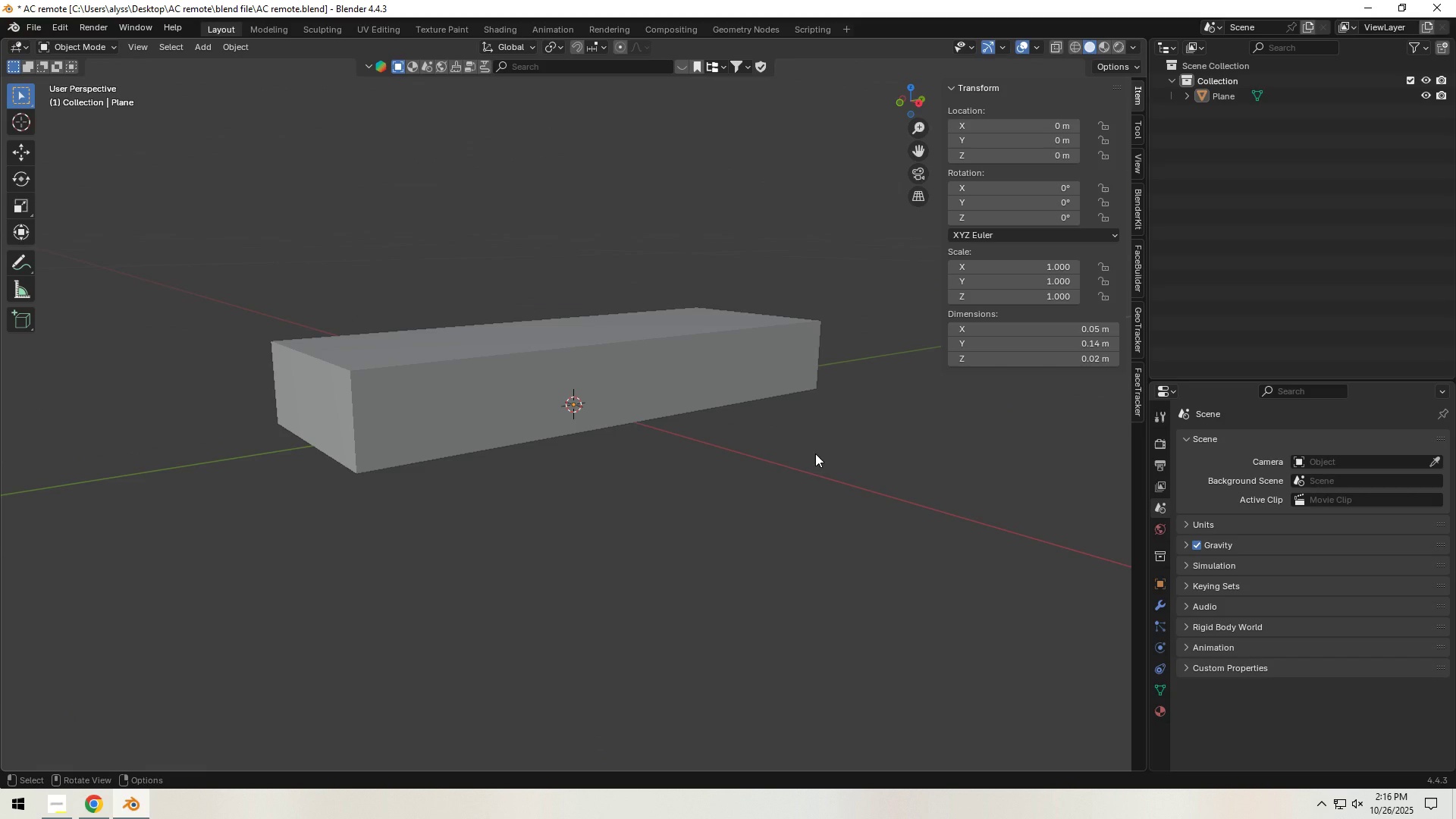 
wait(10.42)
 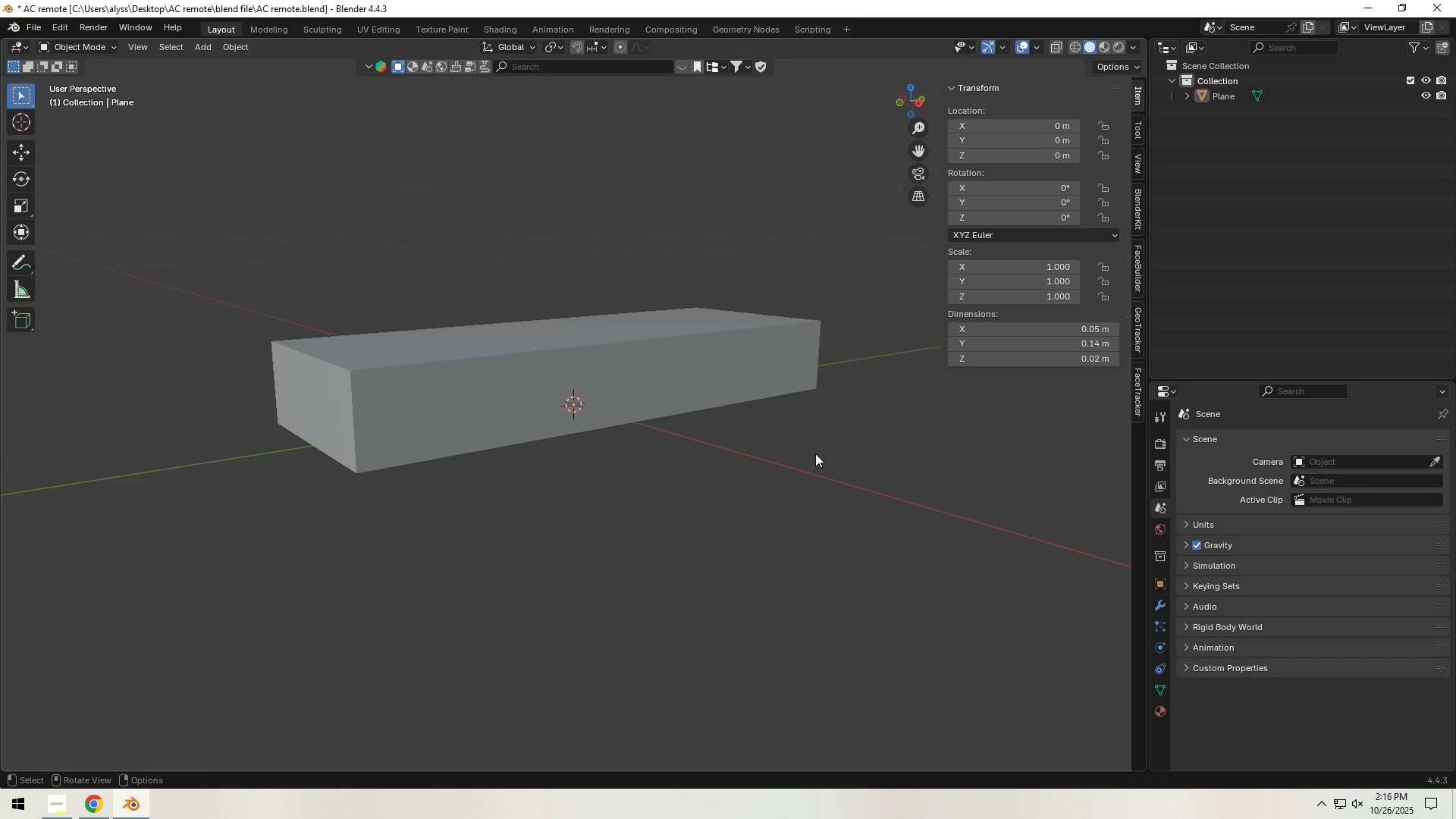 
key(Control+R)
 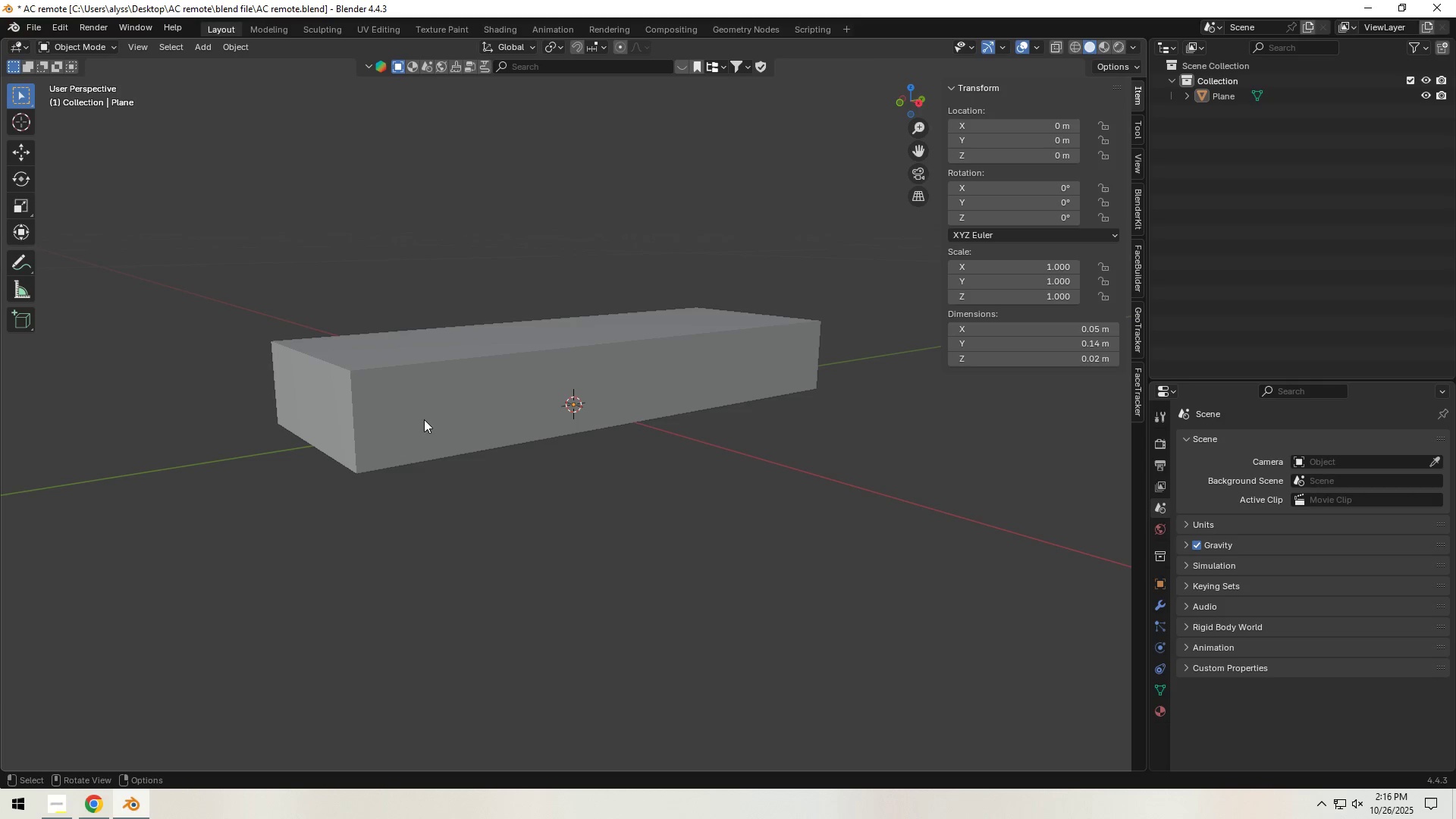 
key(Tab)
 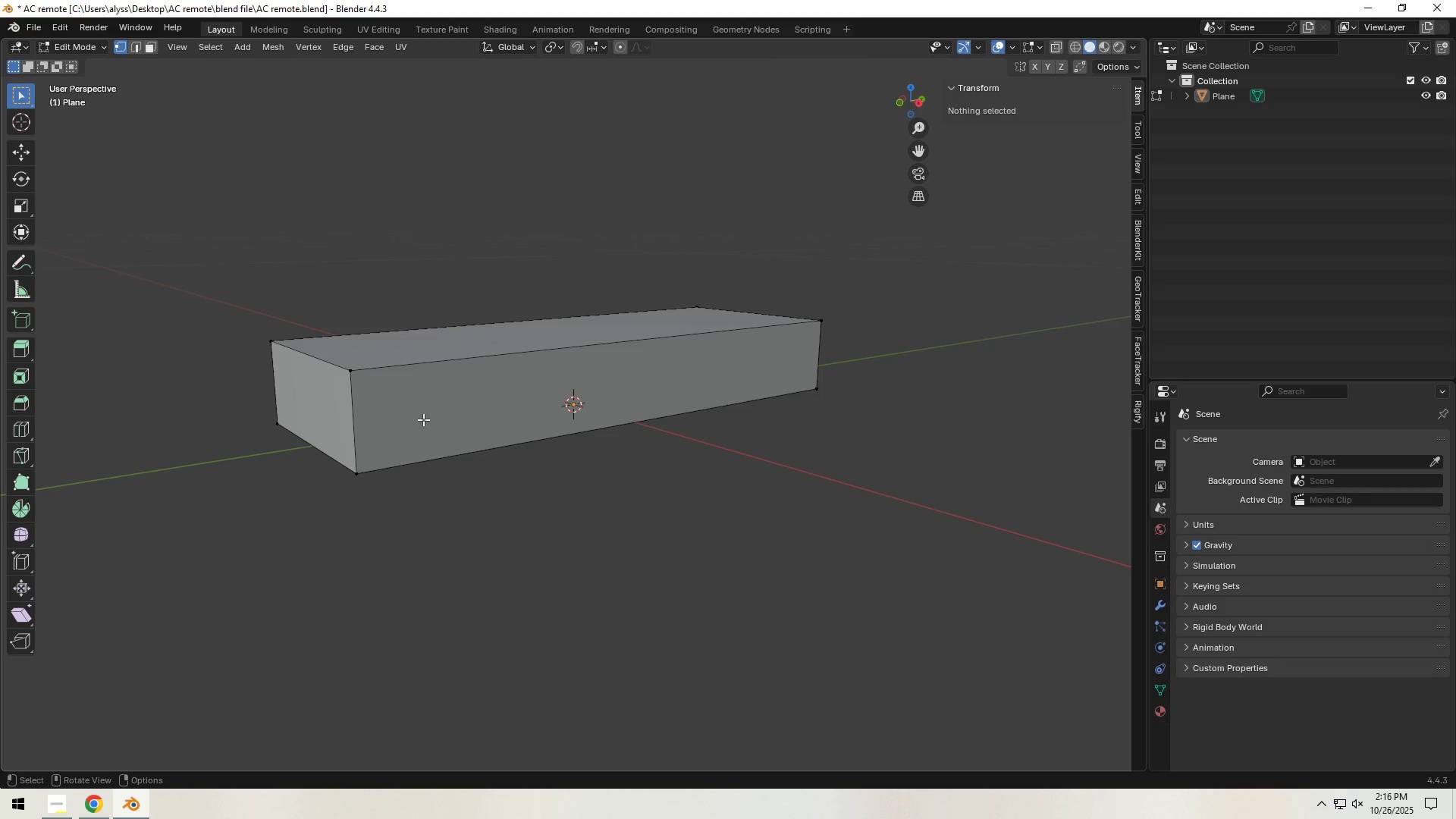 
key(Control+R)
 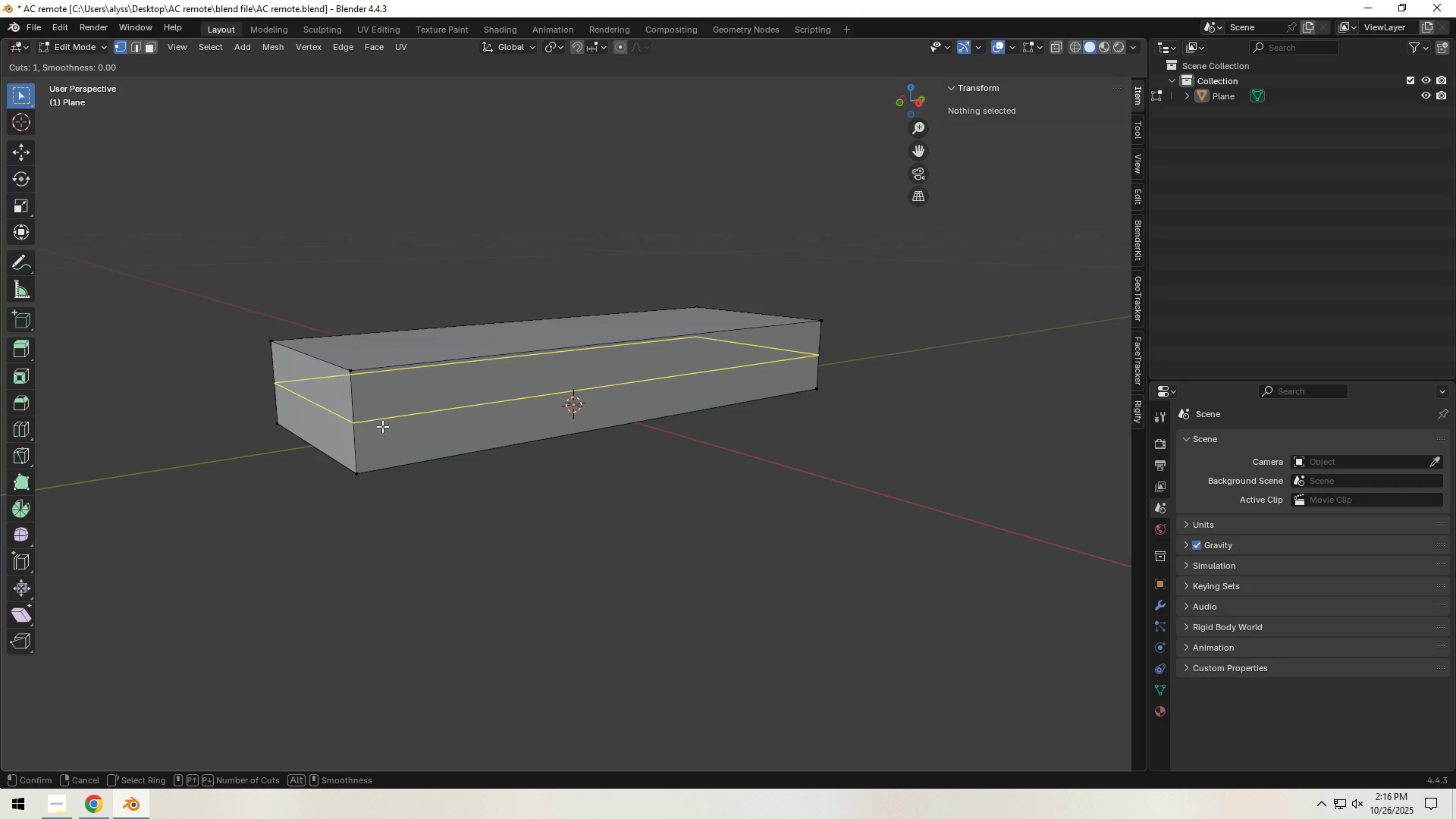 
left_click([382, 426])
 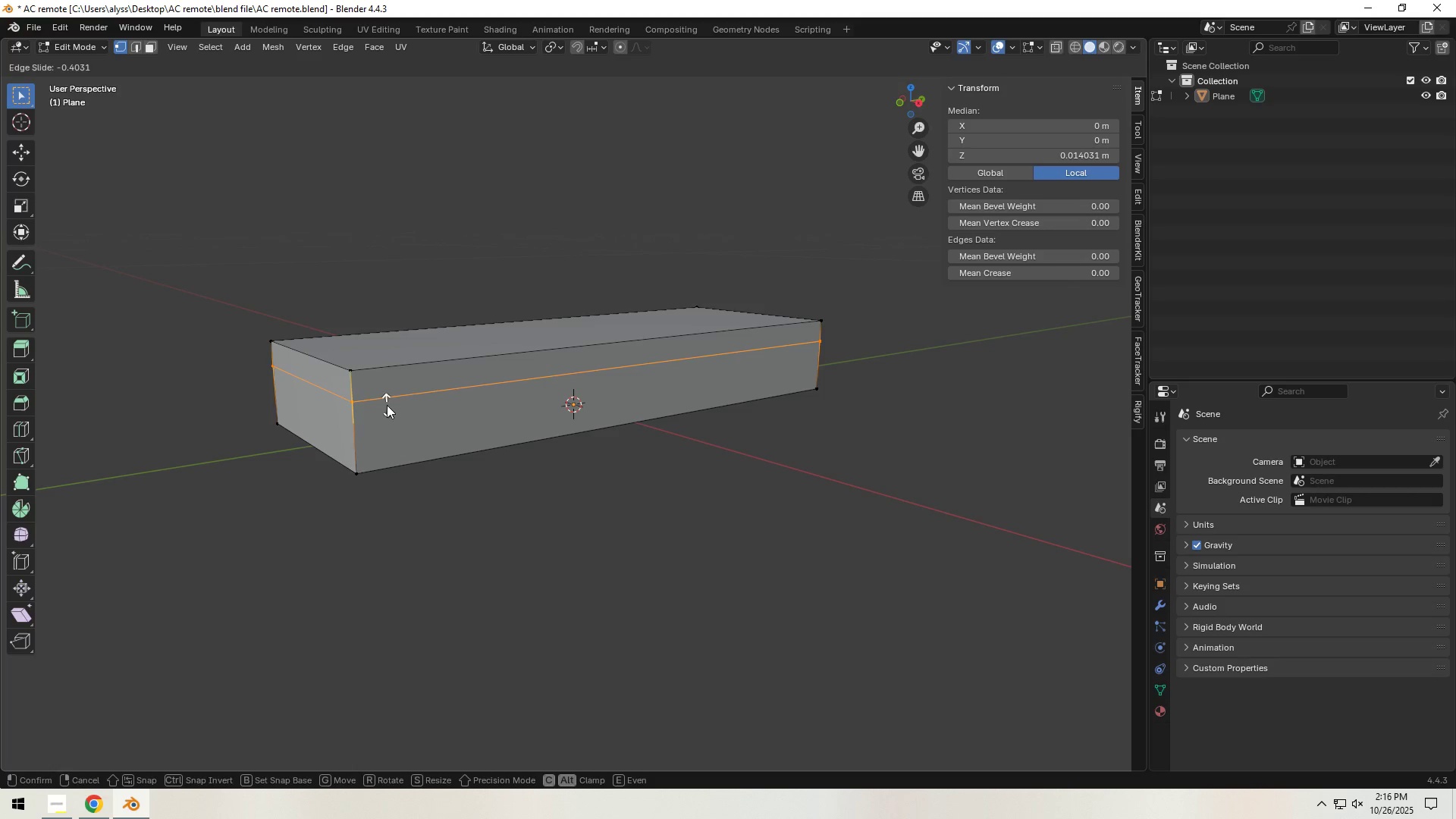 
left_click([387, 405])
 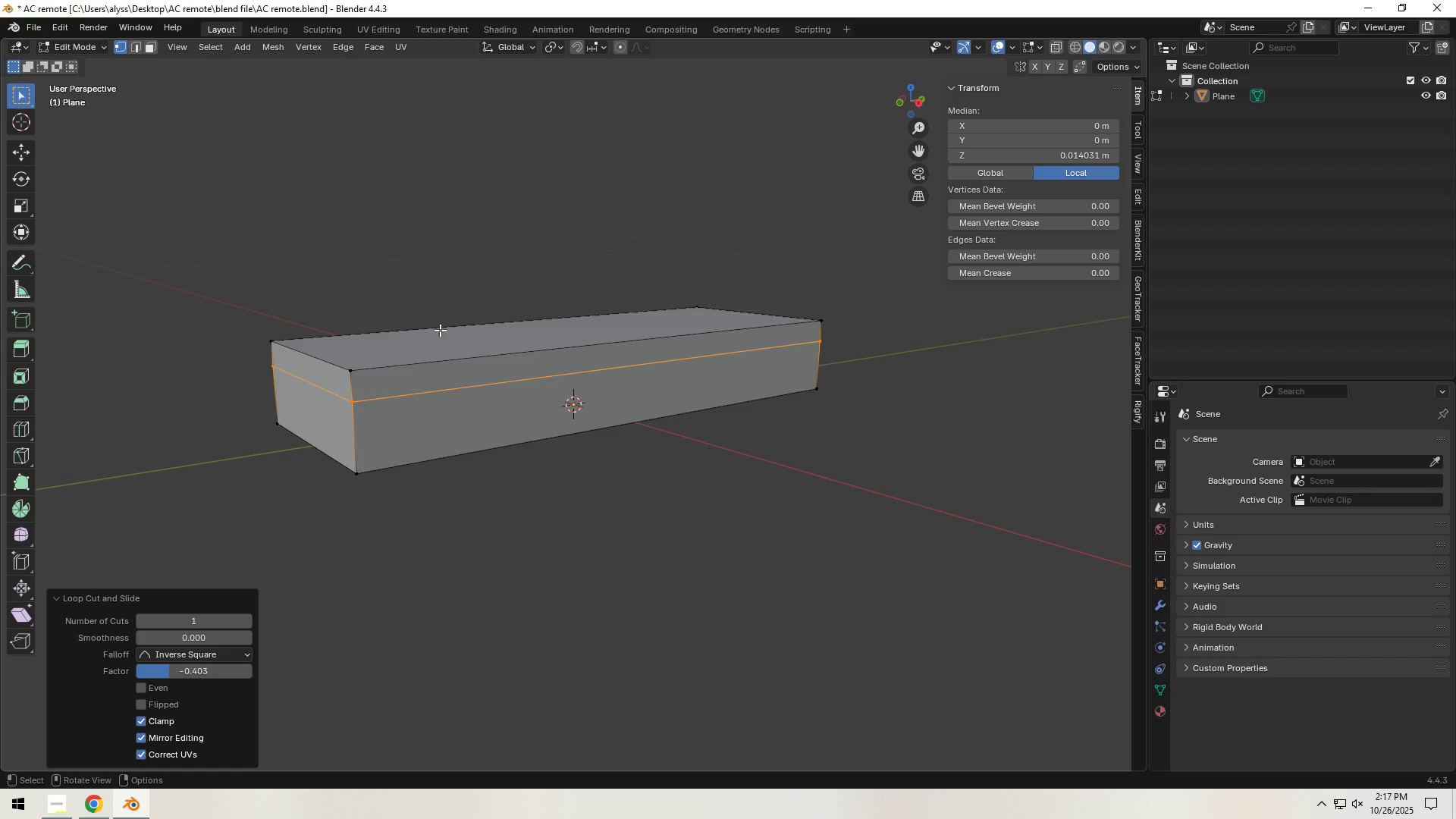 
wait(16.77)
 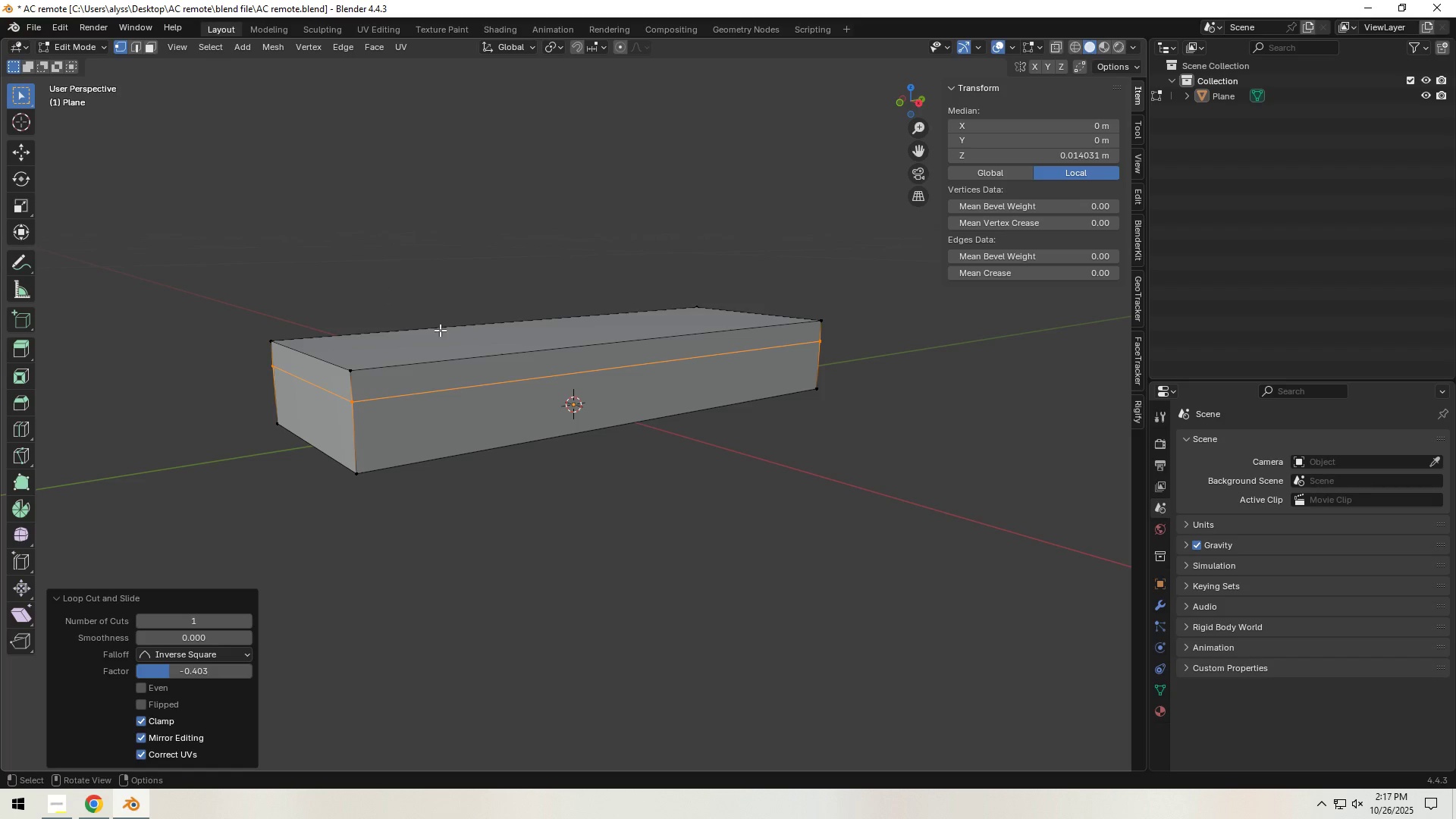 
hold_key(key=ShiftLeft, duration=0.52)
 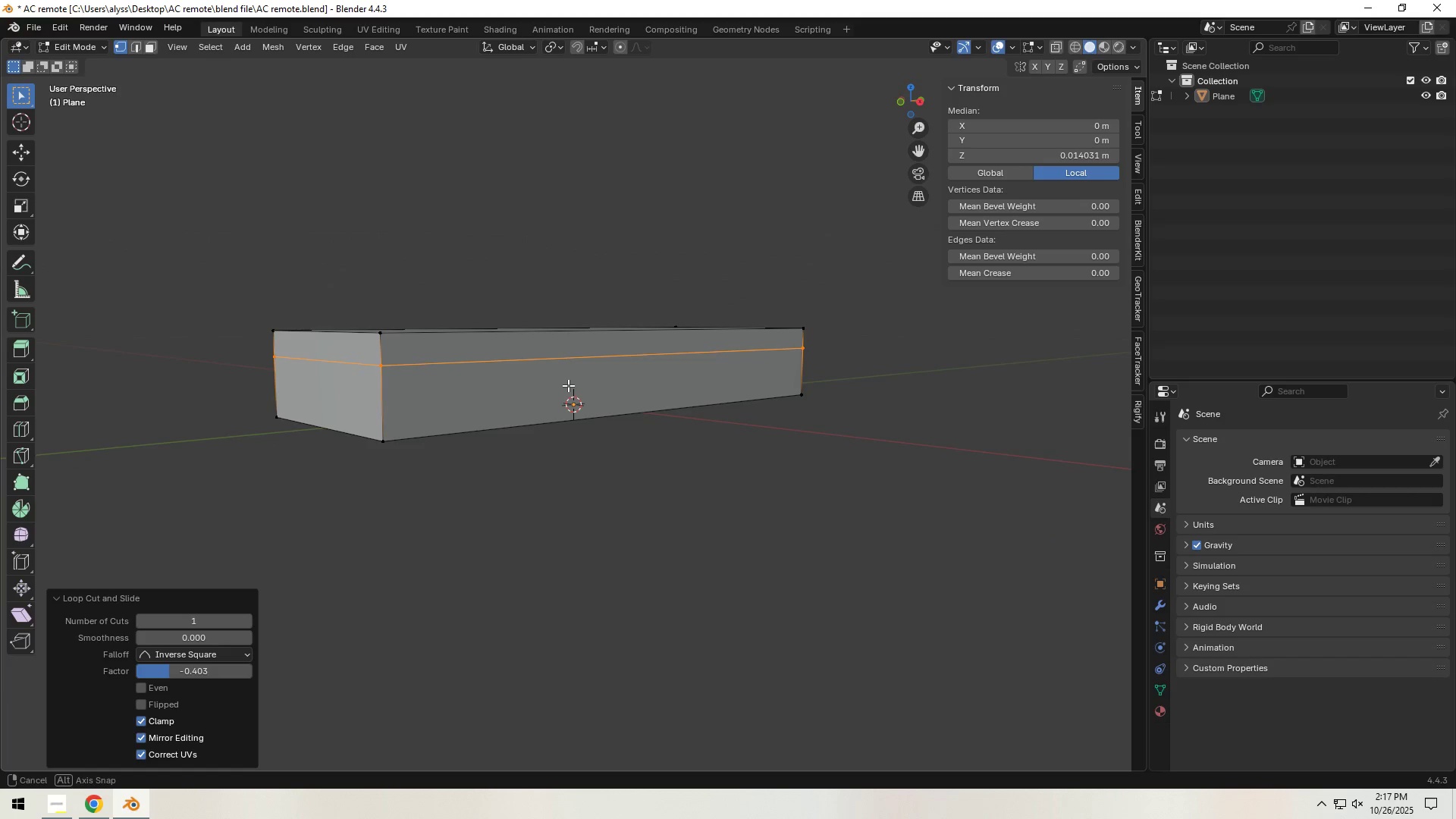 
scroll: coordinate [568, 385], scroll_direction: up, amount: 2.0
 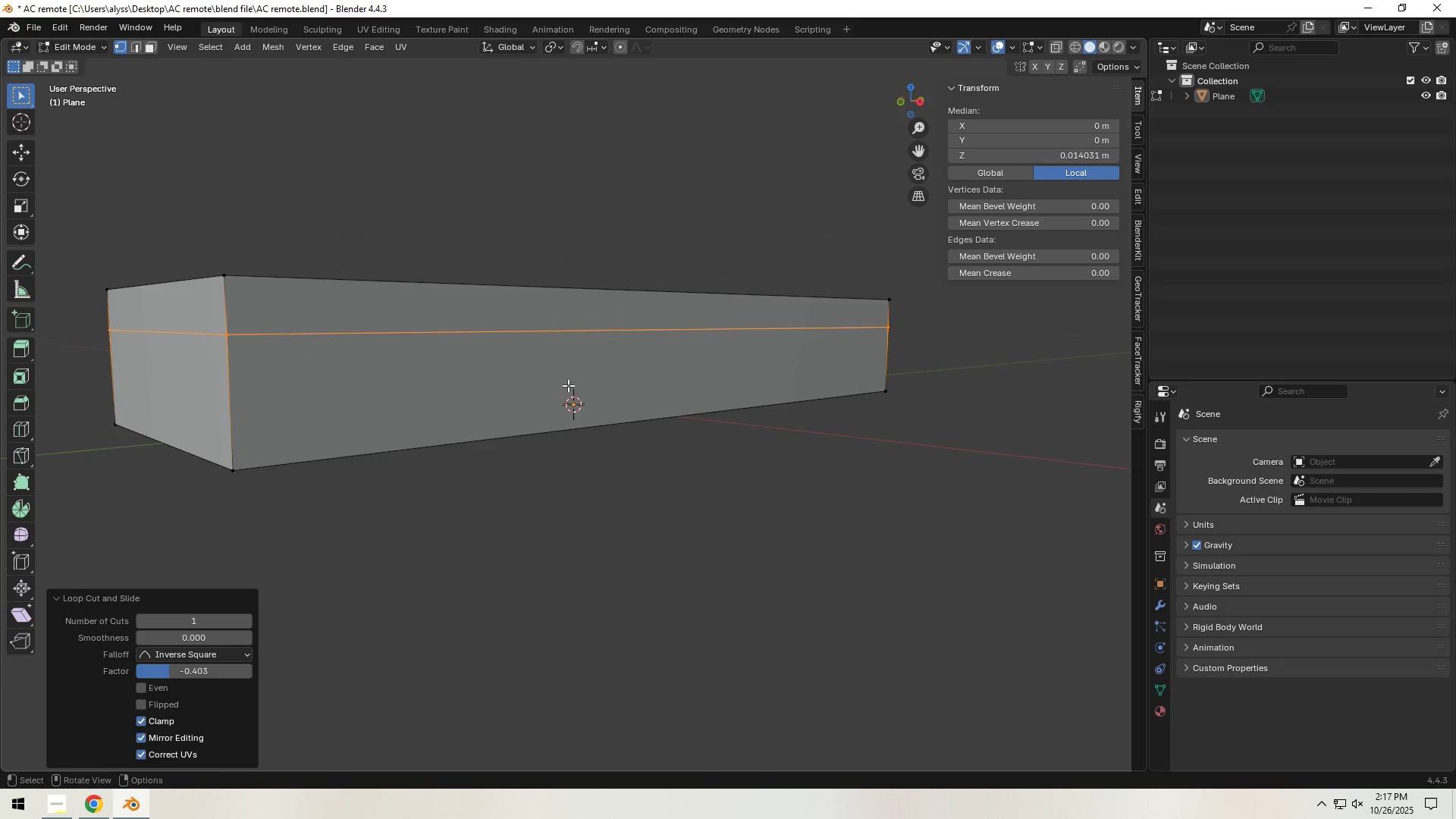 
hold_key(key=ShiftLeft, duration=0.55)
 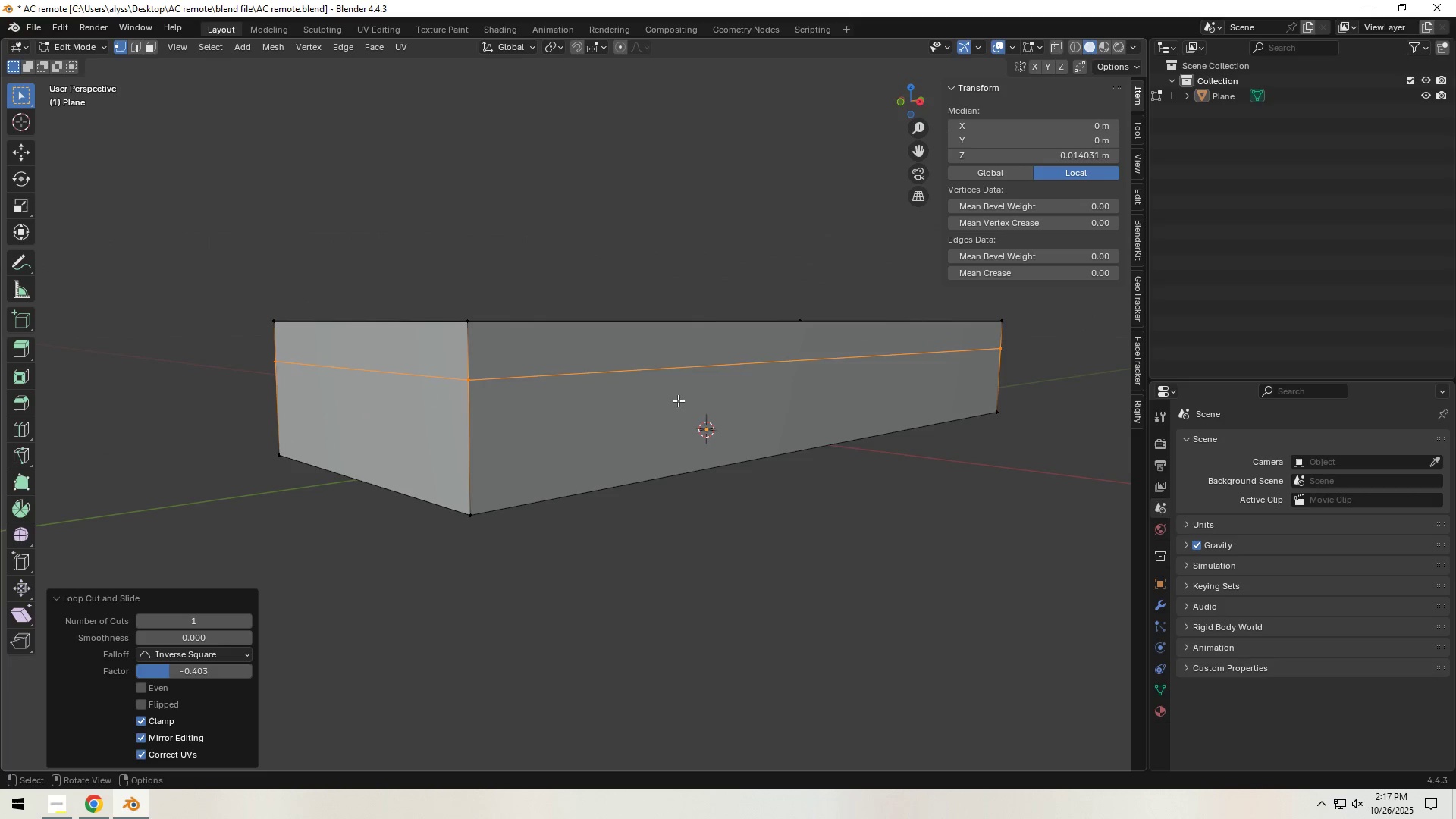 
key(Backquote)
 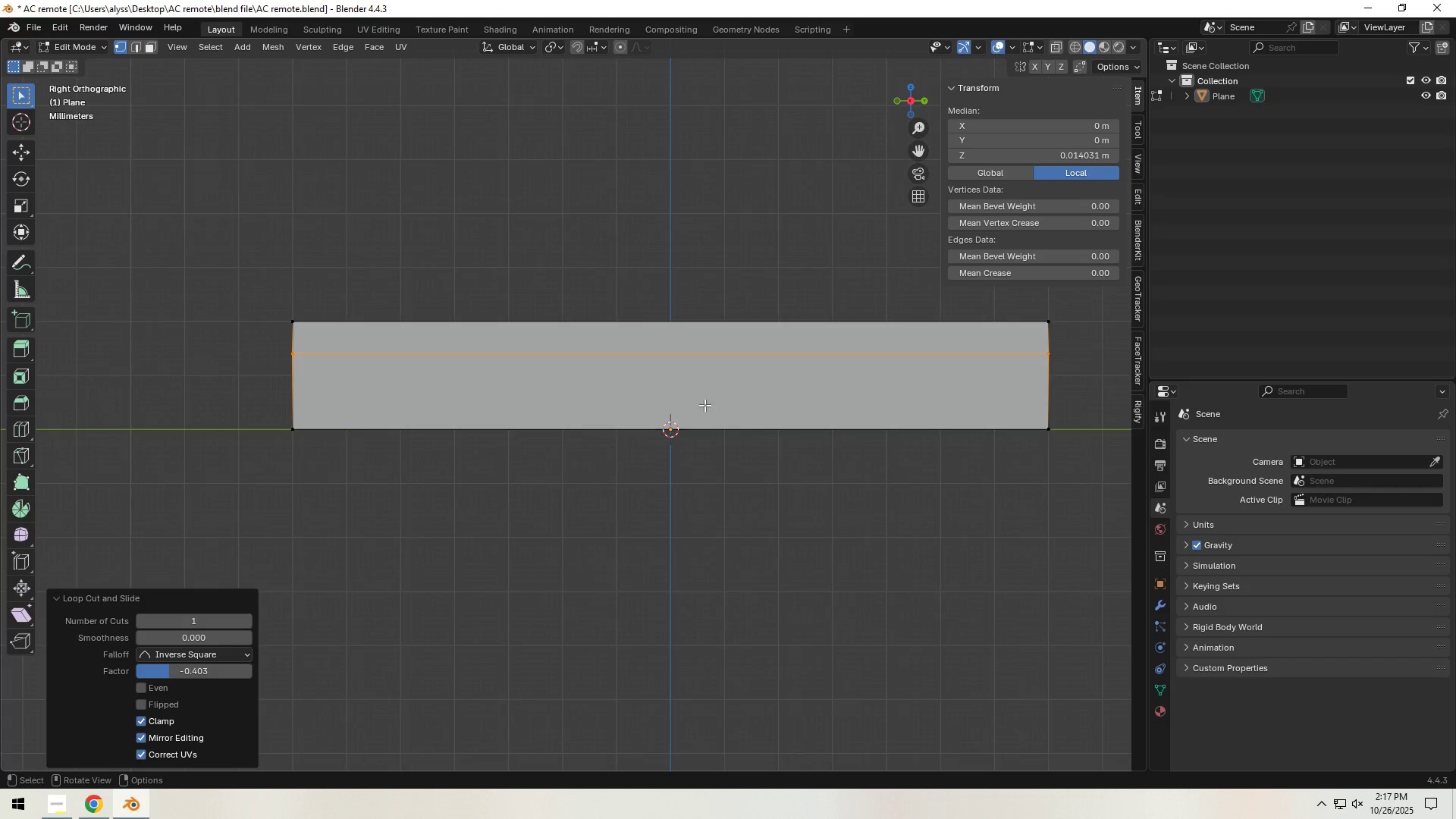 
hold_key(key=ShiftLeft, duration=0.34)
 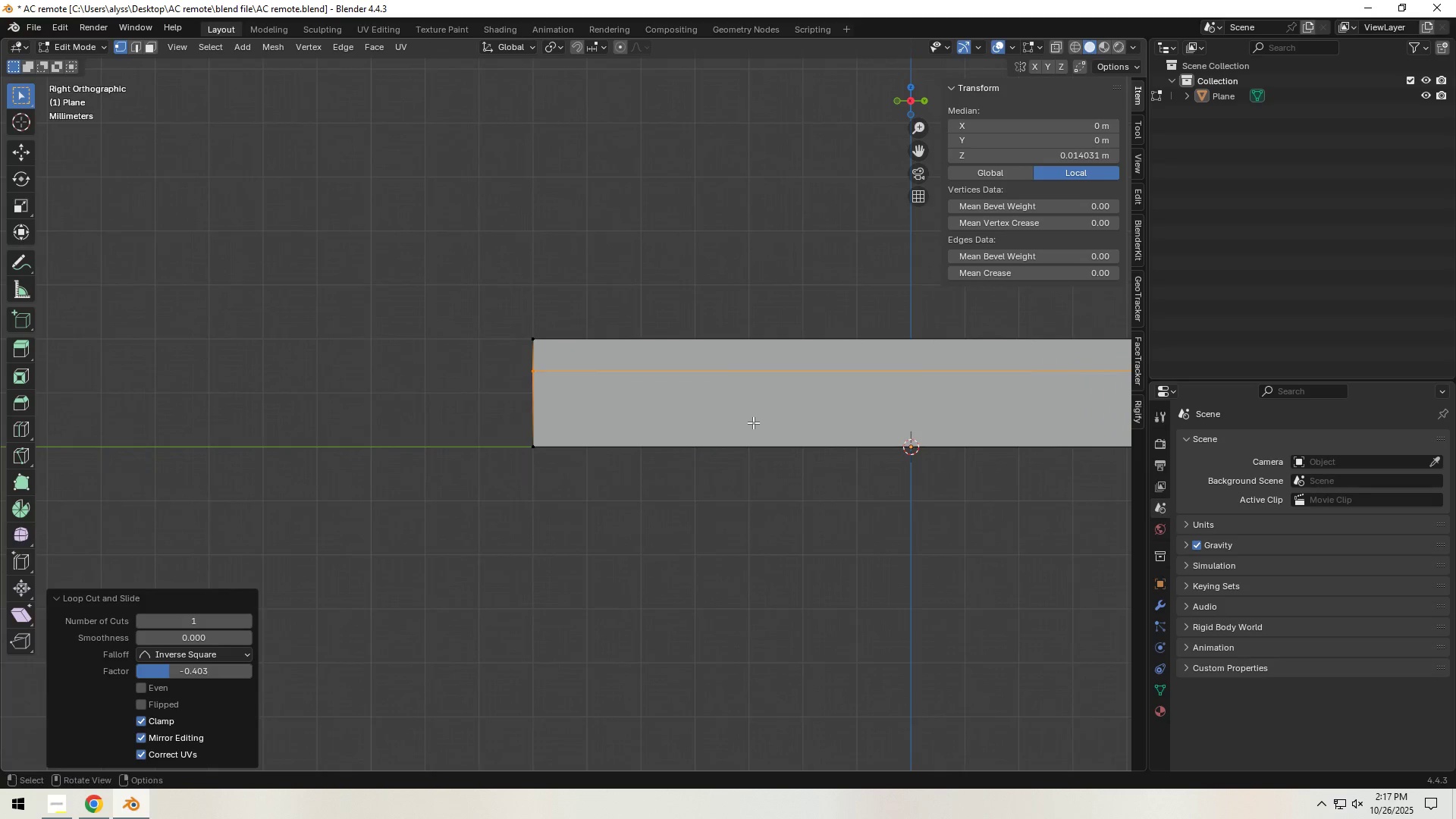 
scroll: coordinate [753, 422], scroll_direction: up, amount: 4.0
 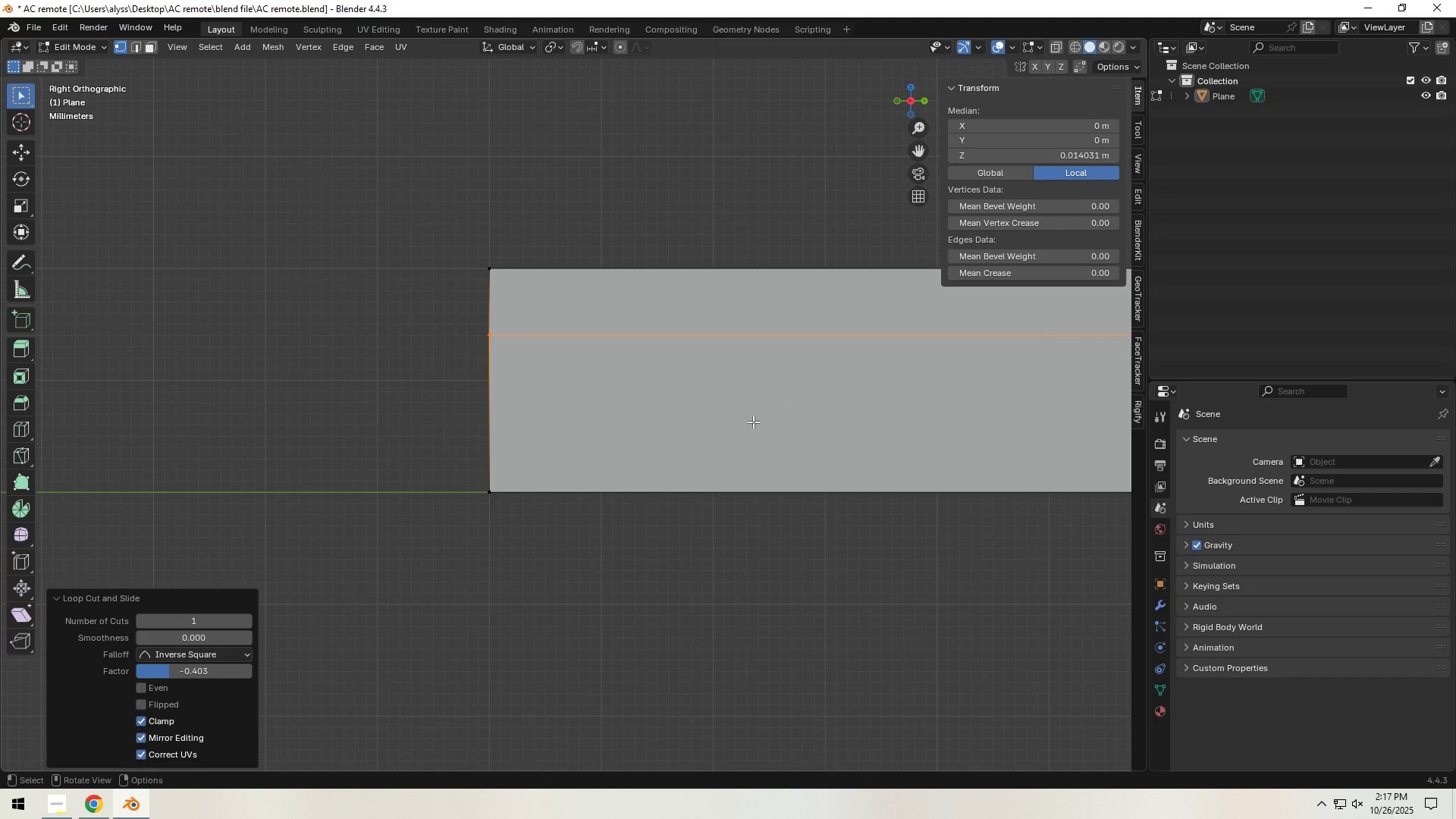 
type(gz)
 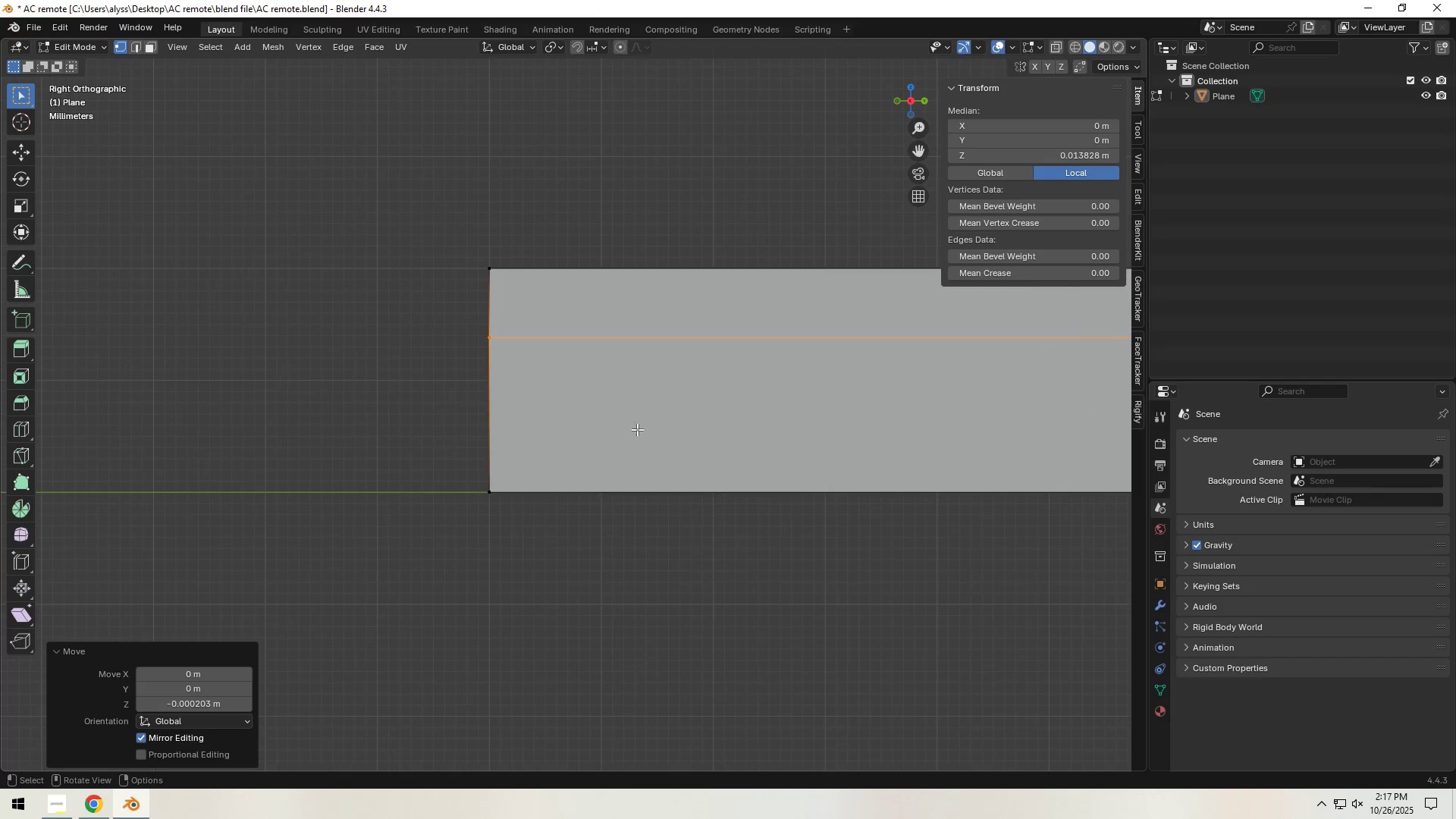 
double_click([291, 405])
 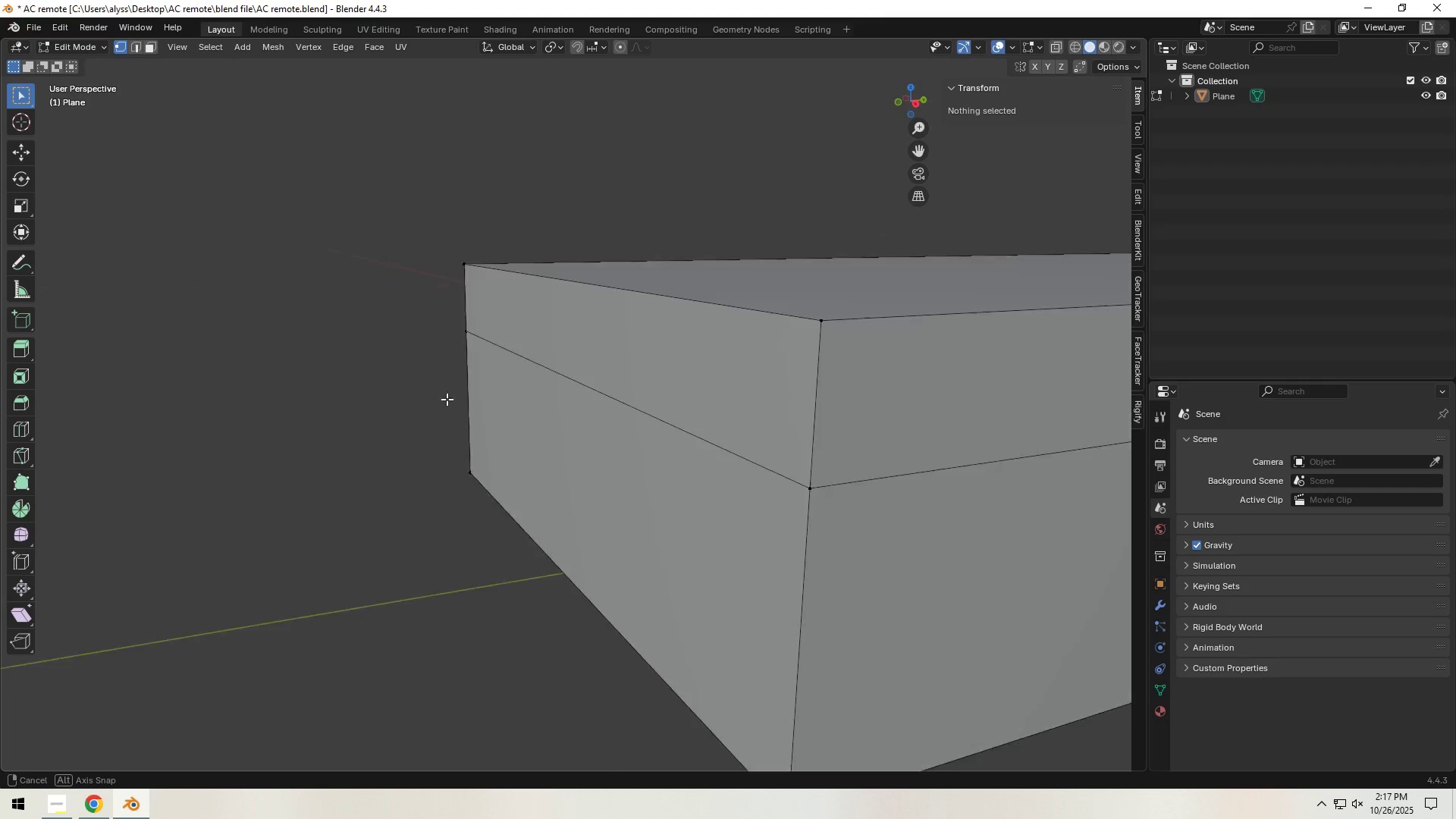 
scroll: coordinate [526, 419], scroll_direction: down, amount: 3.0
 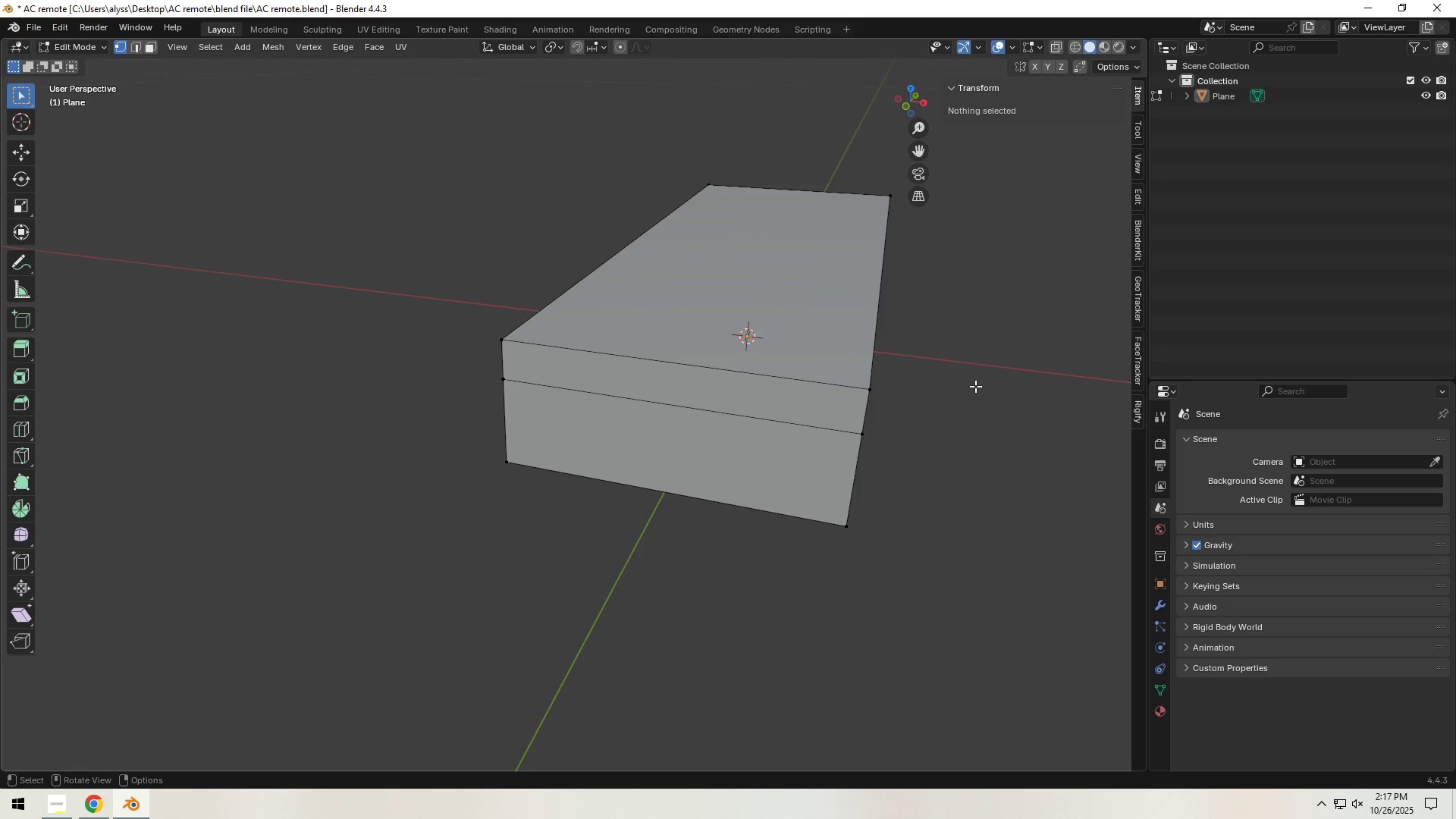 
left_click([975, 386])
 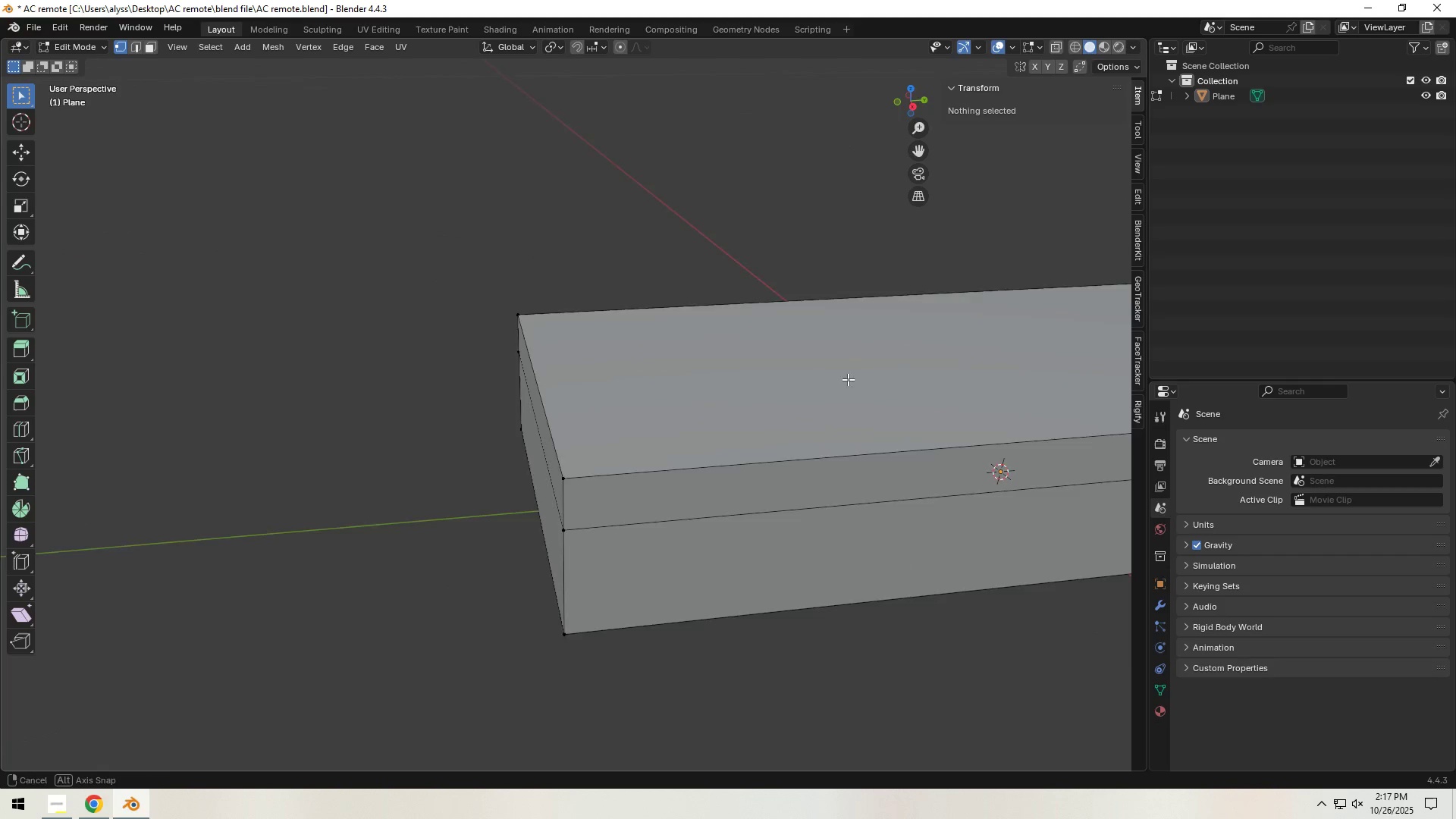 
scroll: coordinate [836, 382], scroll_direction: down, amount: 3.0
 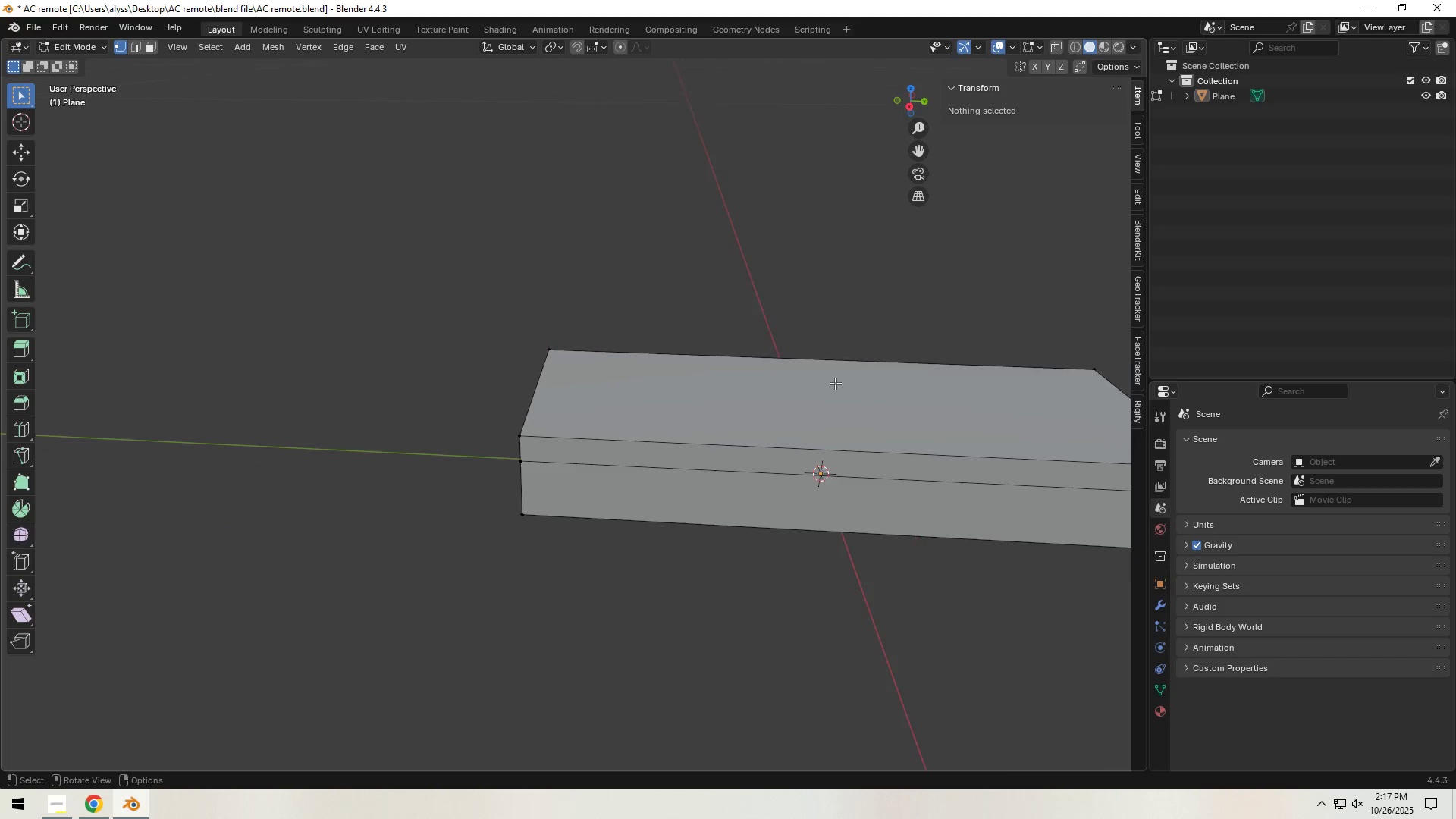 
key(Shift+ShiftLeft)
 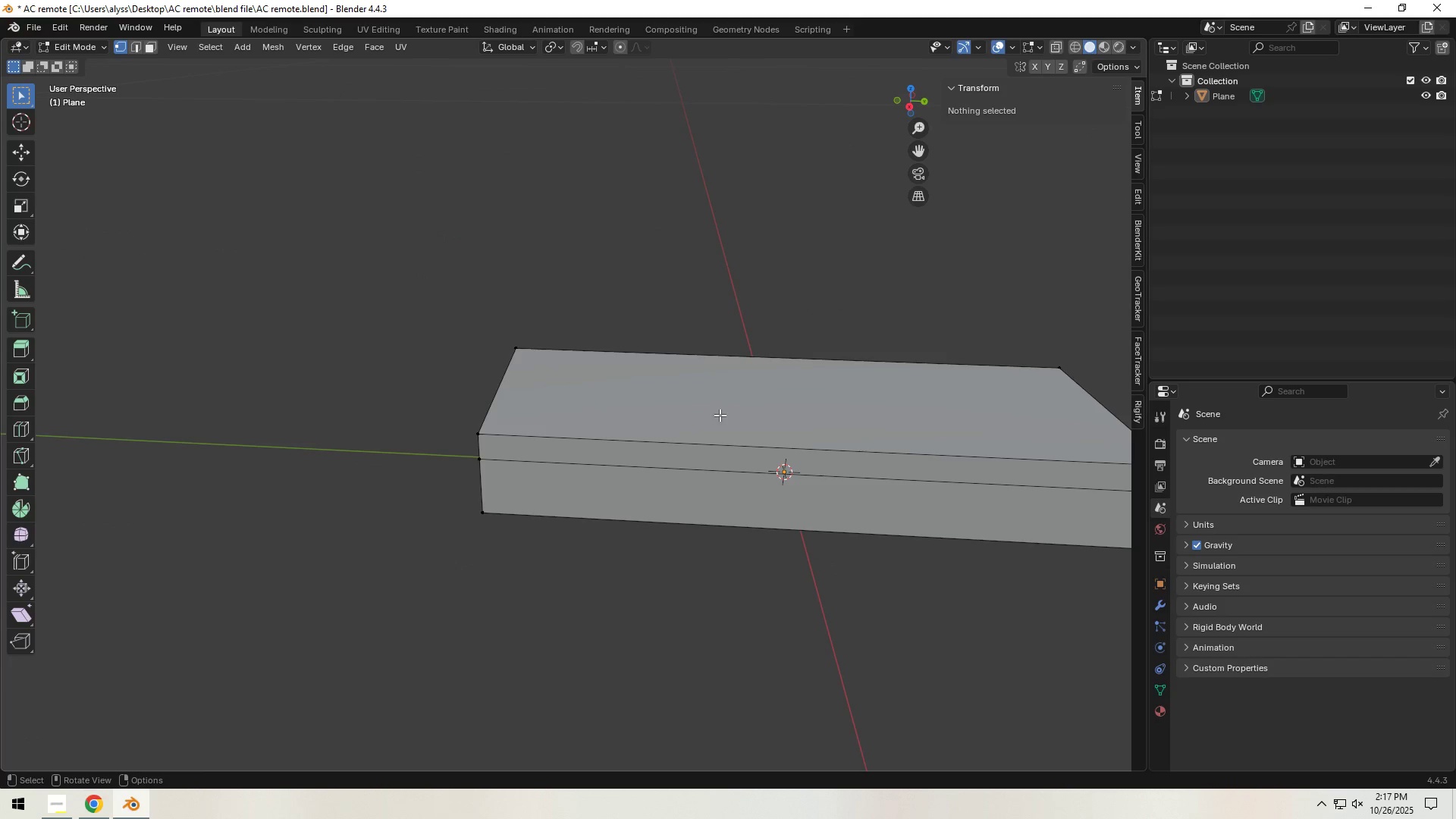 
hold_key(key=ControlLeft, duration=1.31)
 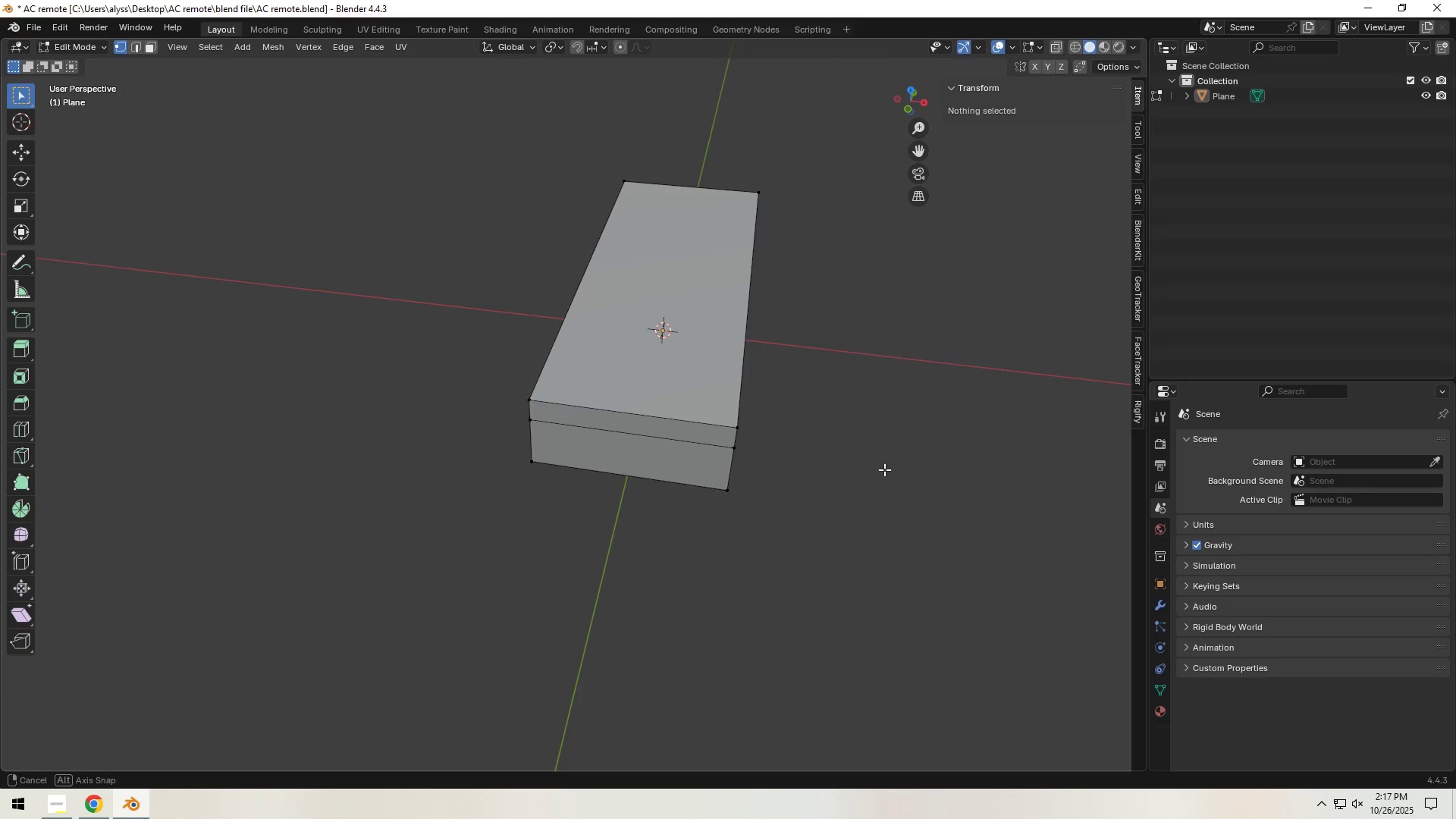 
wait(6.36)
 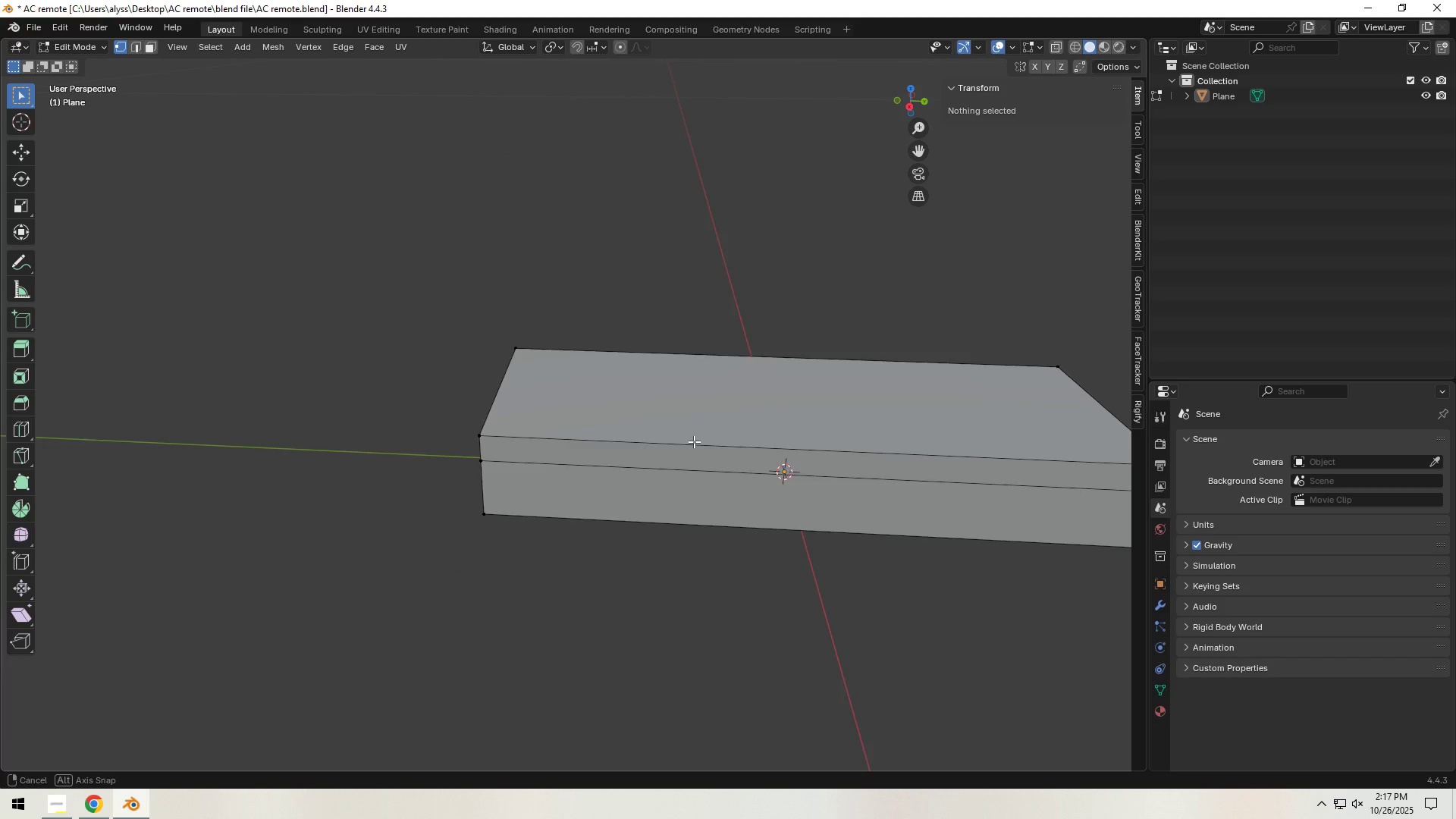 
hold_key(key=ShiftLeft, duration=0.65)
 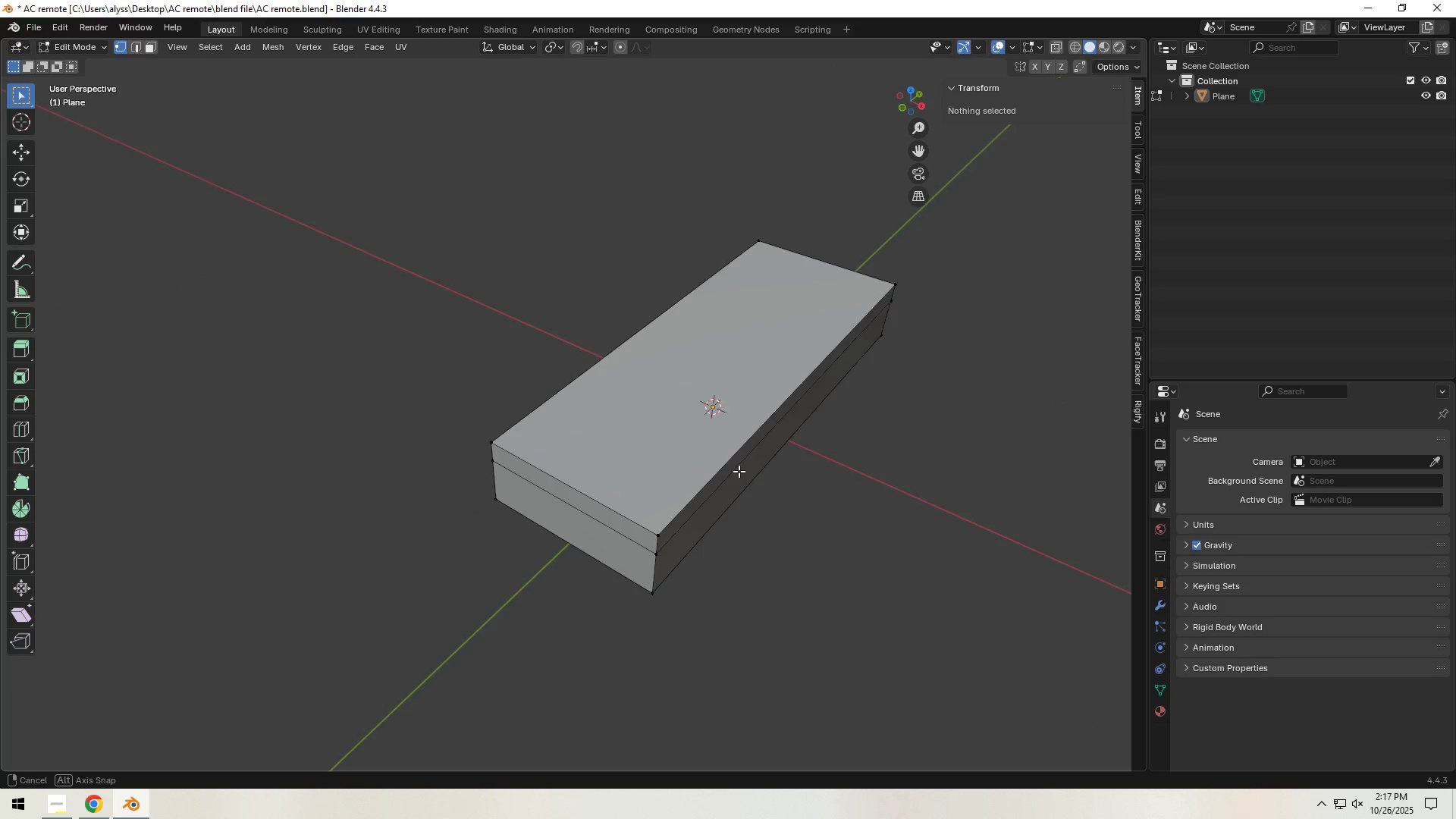 
hold_key(key=Backquote, duration=0.51)
 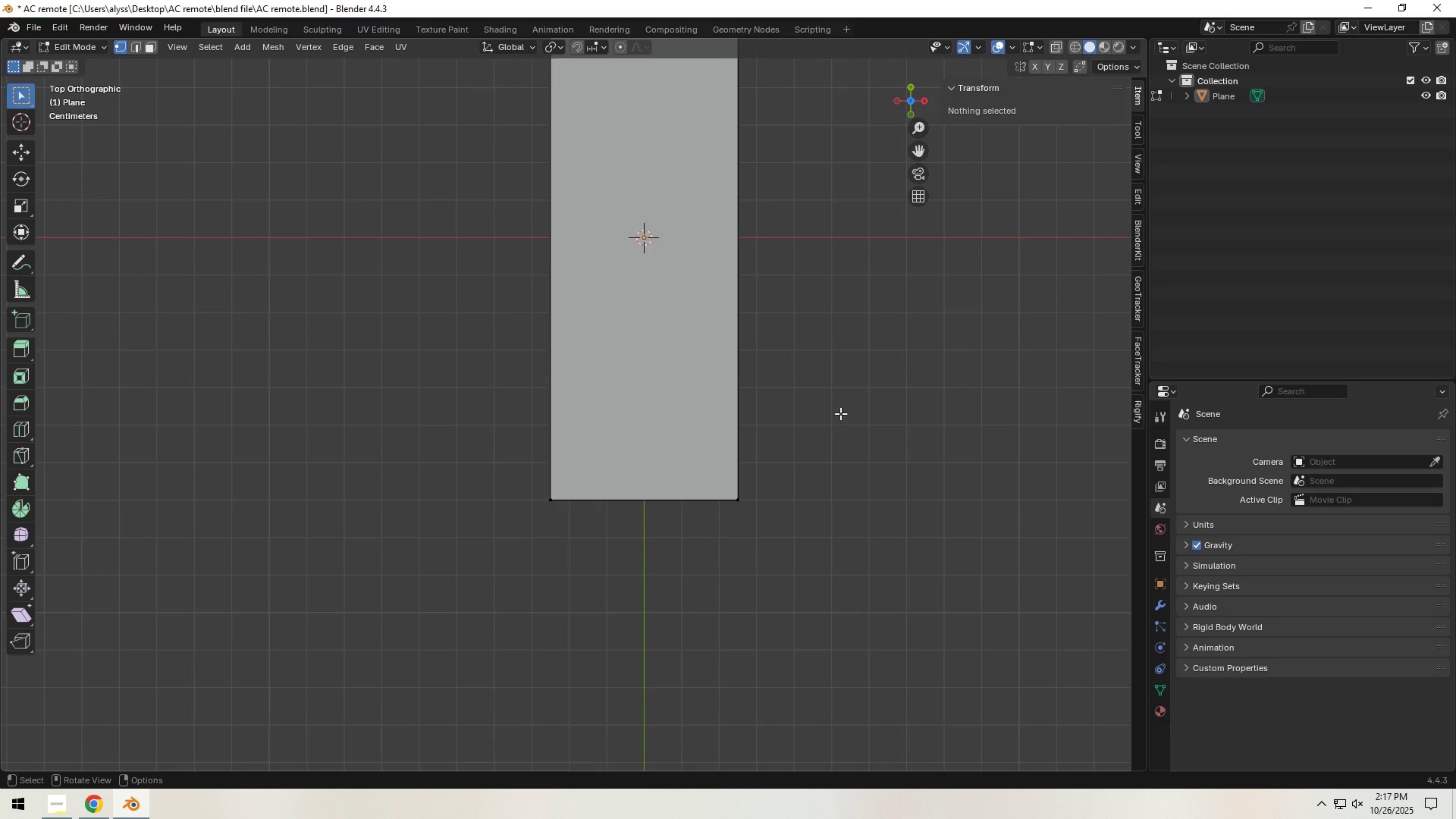 
hold_key(key=ShiftLeft, duration=0.78)
 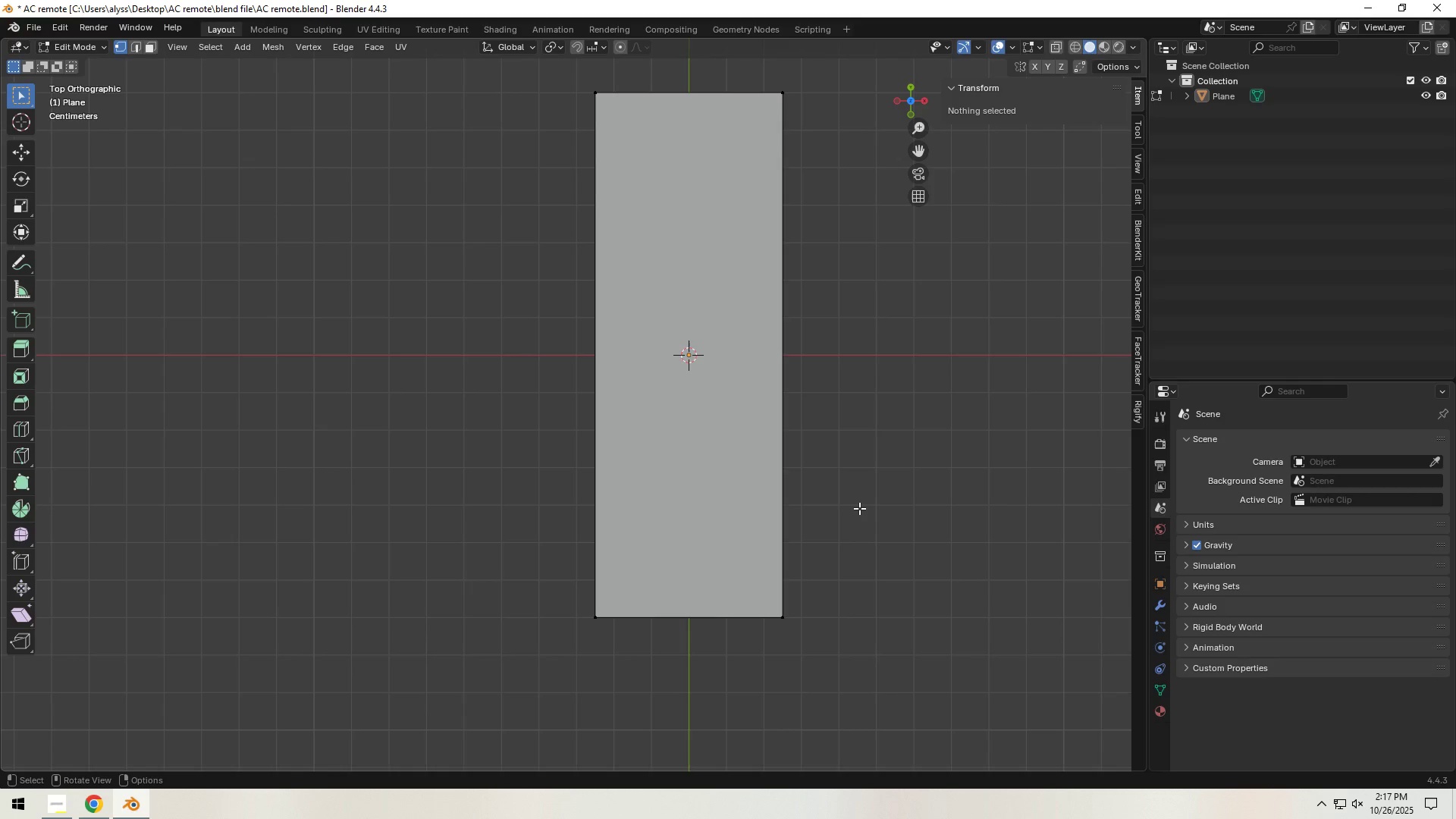 
key(Control+R)
 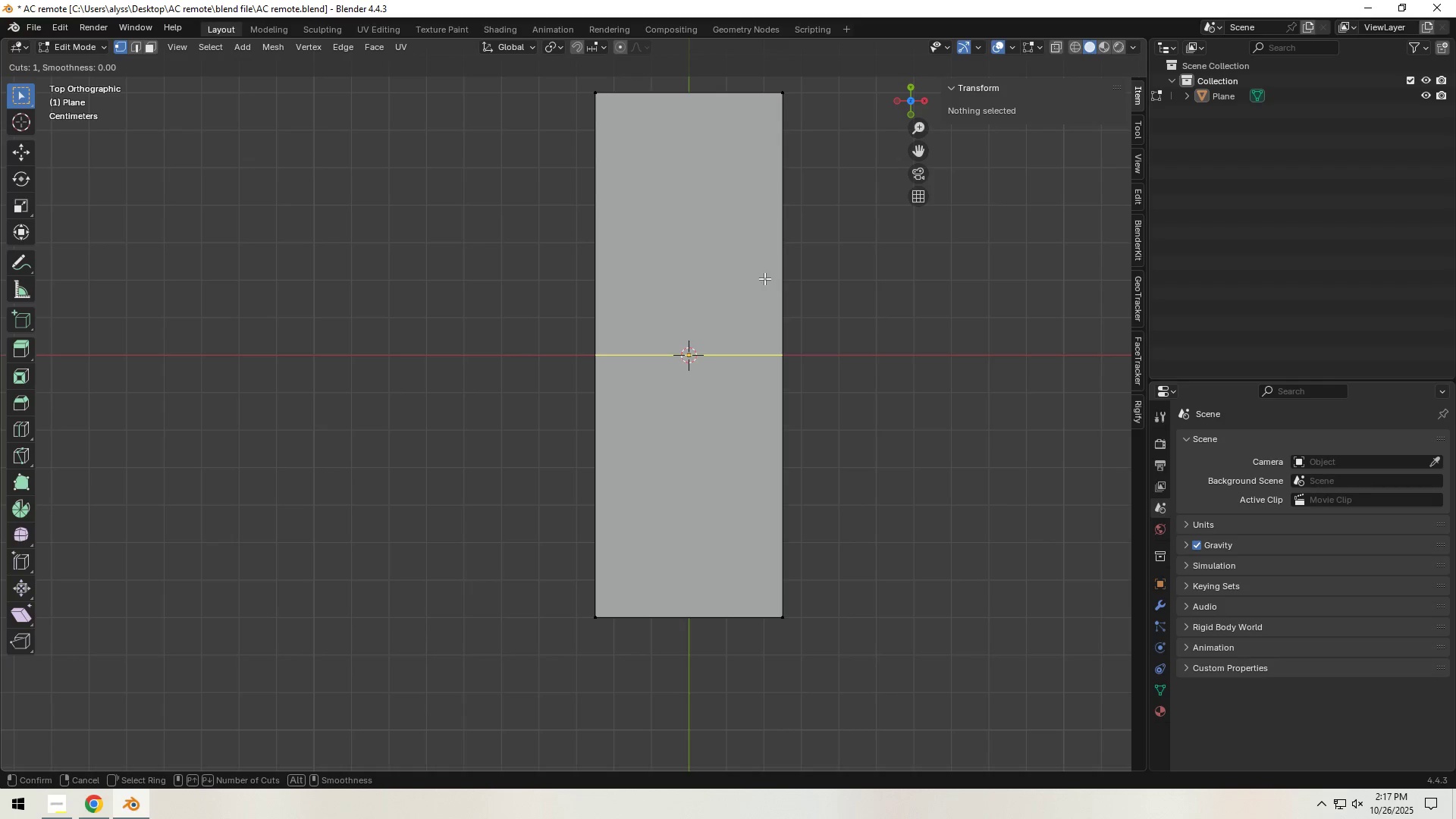 
left_click_drag(start_coordinate=[780, 294], to_coordinate=[780, 290])
 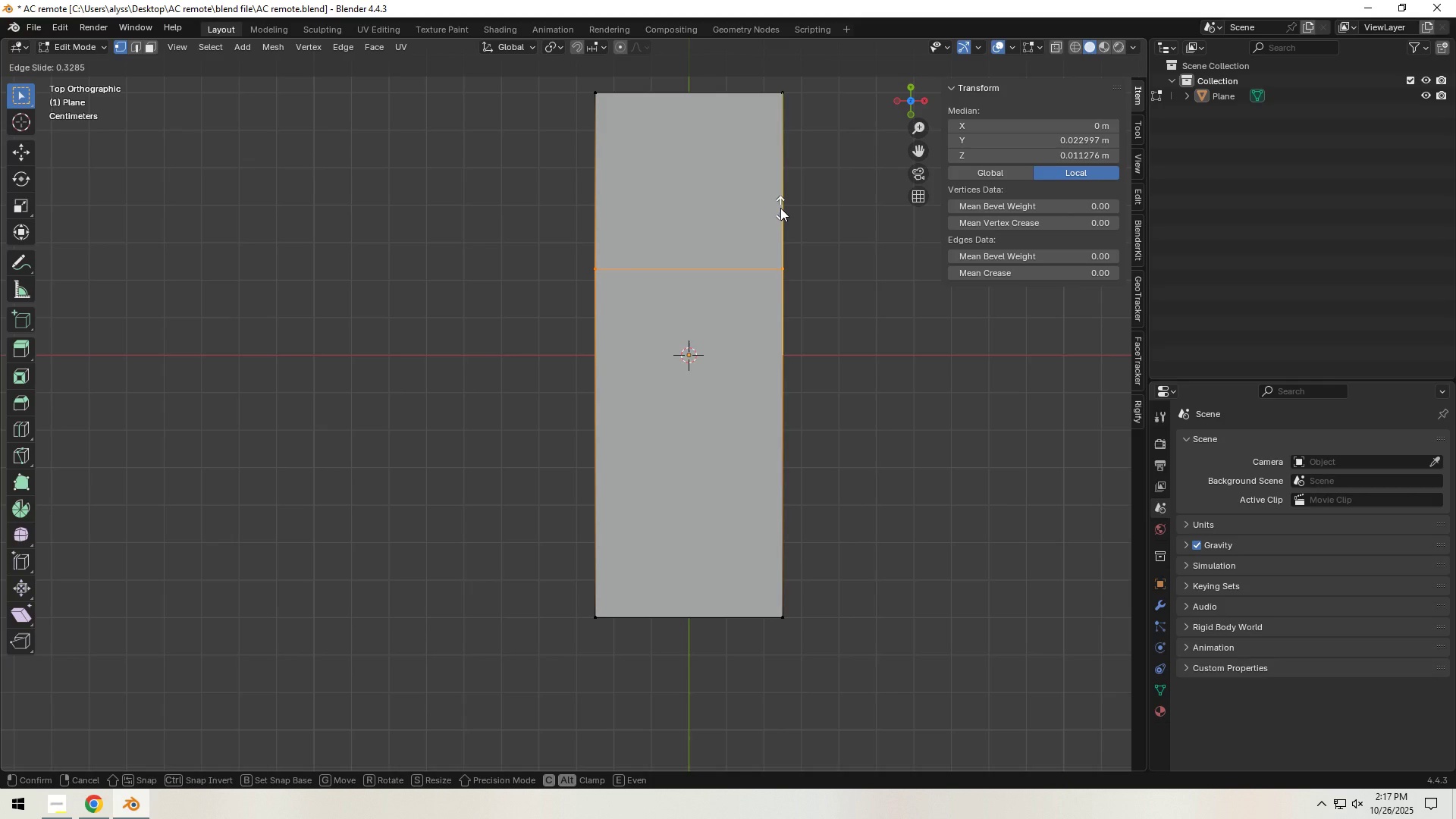 
wait(7.12)
 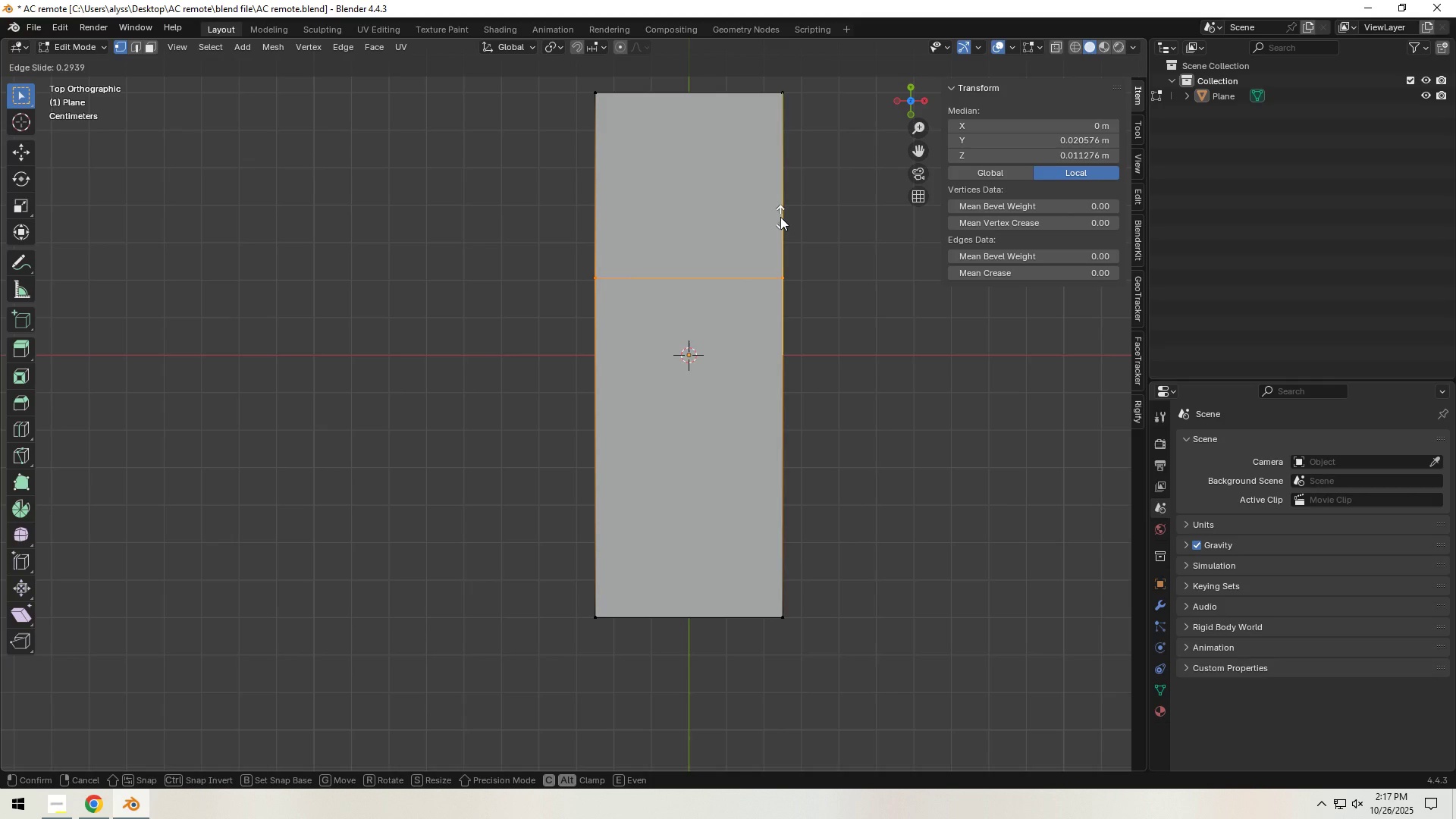 
double_click([827, 225])
 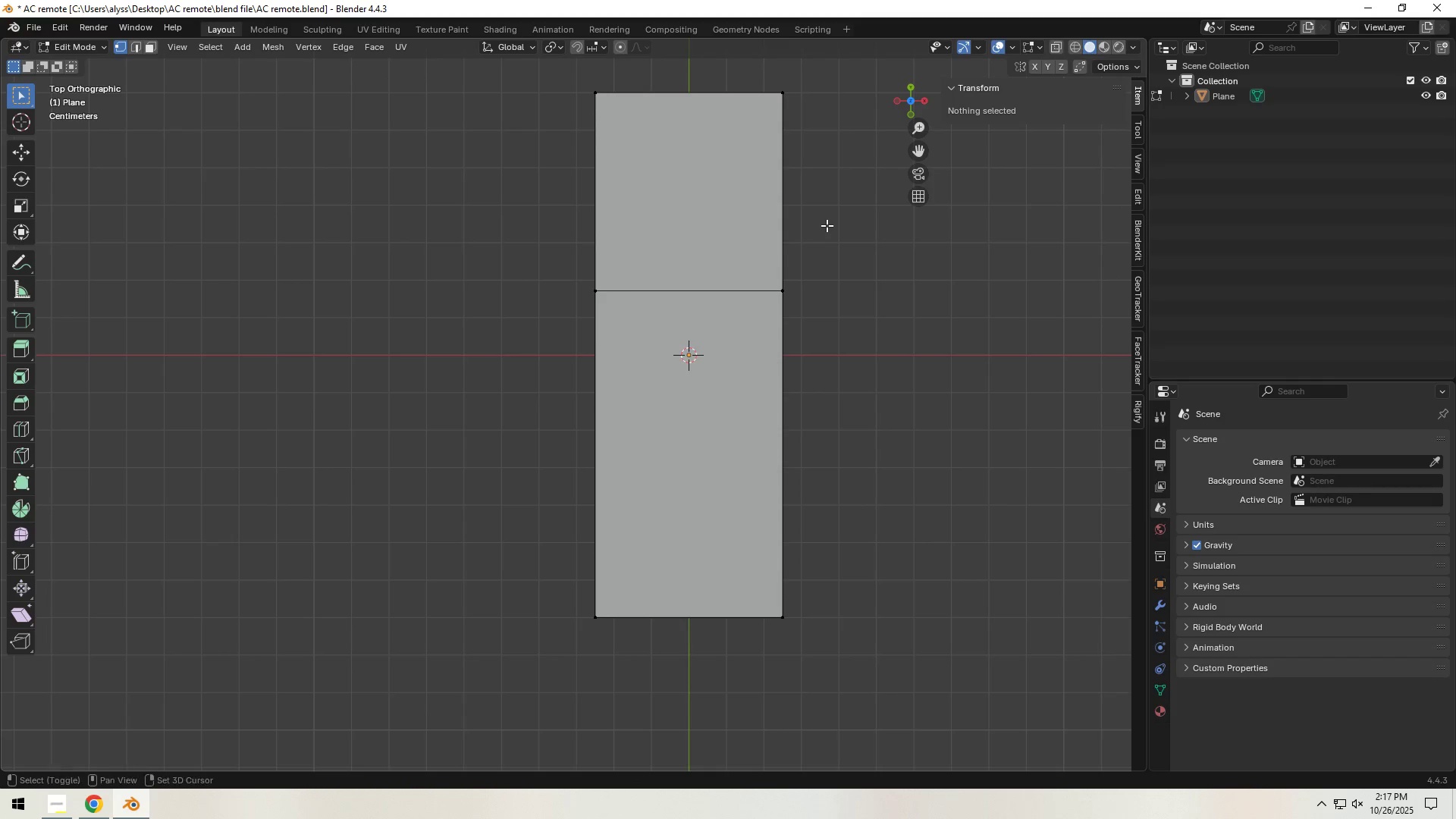 
hold_key(key=ShiftLeft, duration=0.31)
 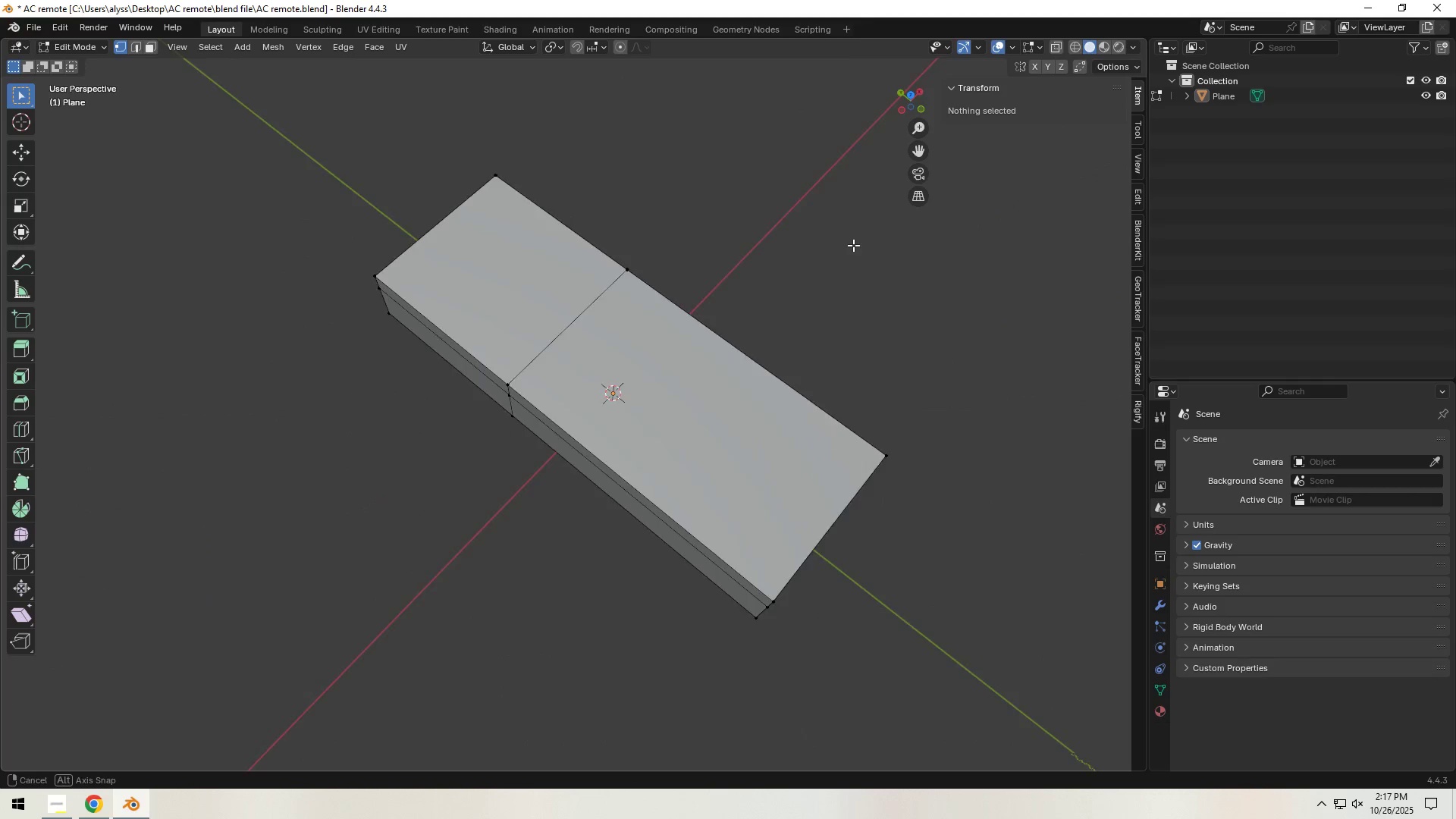 
hold_key(key=ShiftLeft, duration=0.34)
 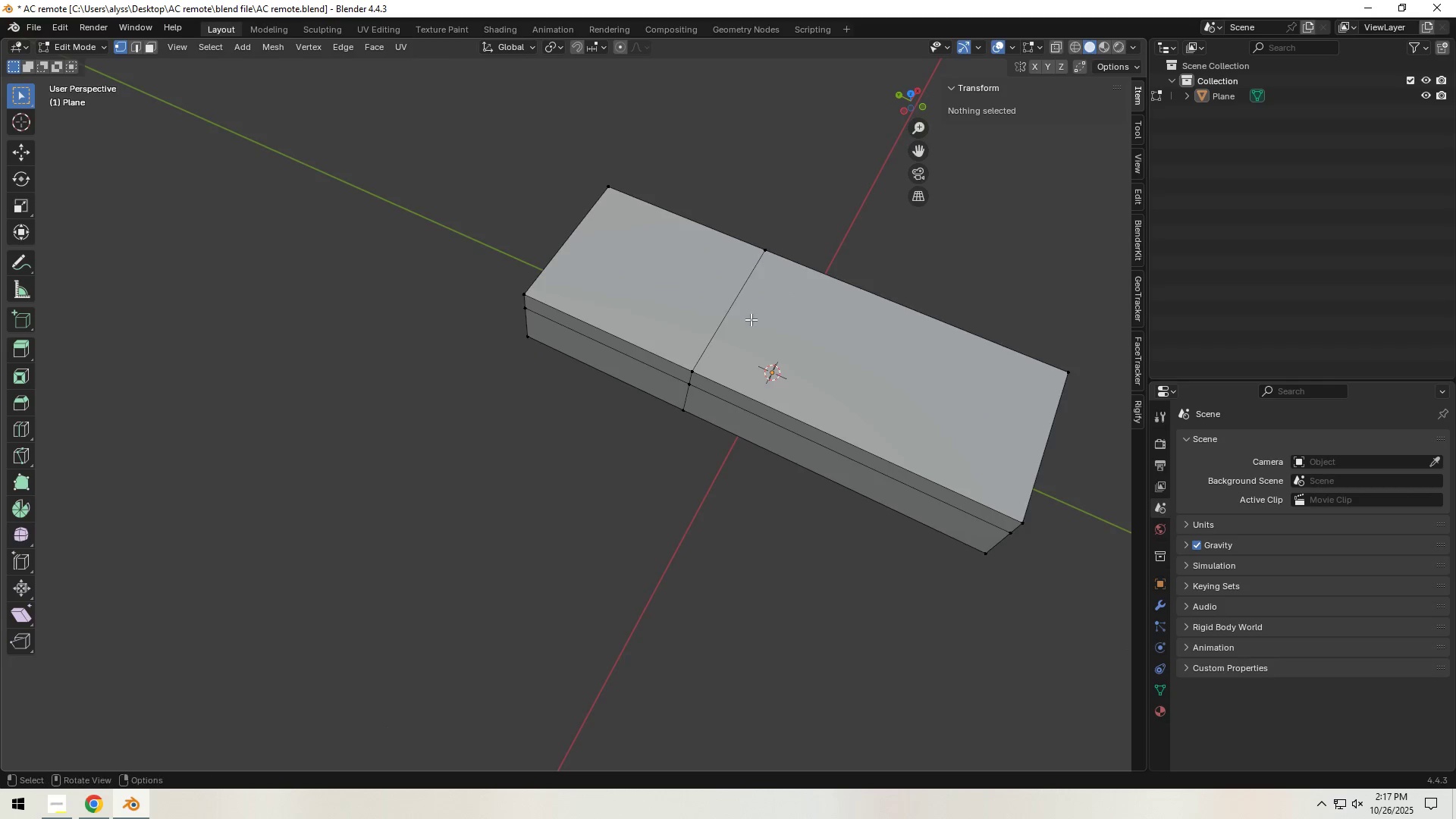 
scroll: coordinate [737, 320], scroll_direction: up, amount: 4.0
 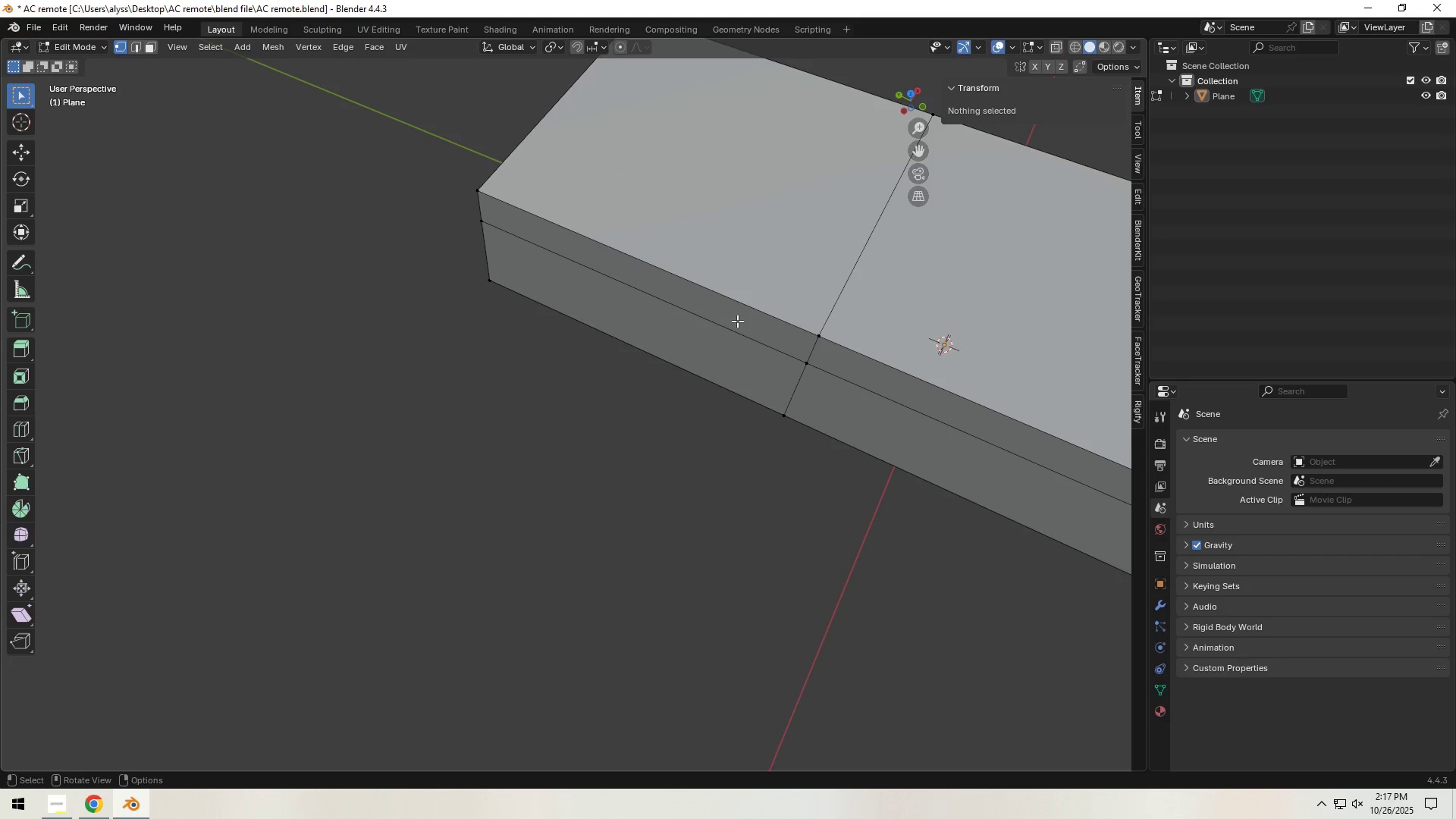 
hold_key(key=ShiftLeft, duration=0.47)
 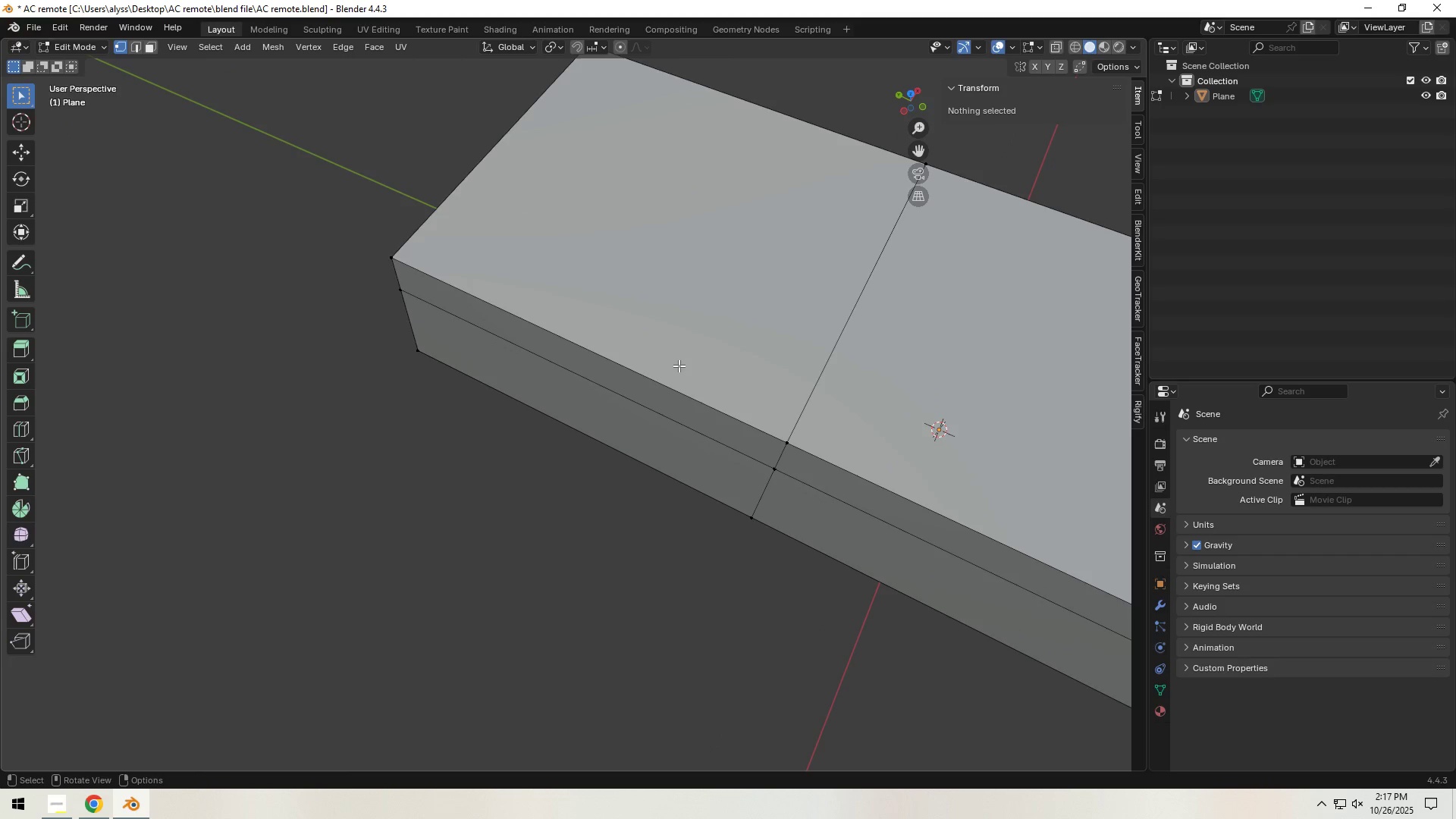 
scroll: coordinate [679, 366], scroll_direction: up, amount: 1.0
 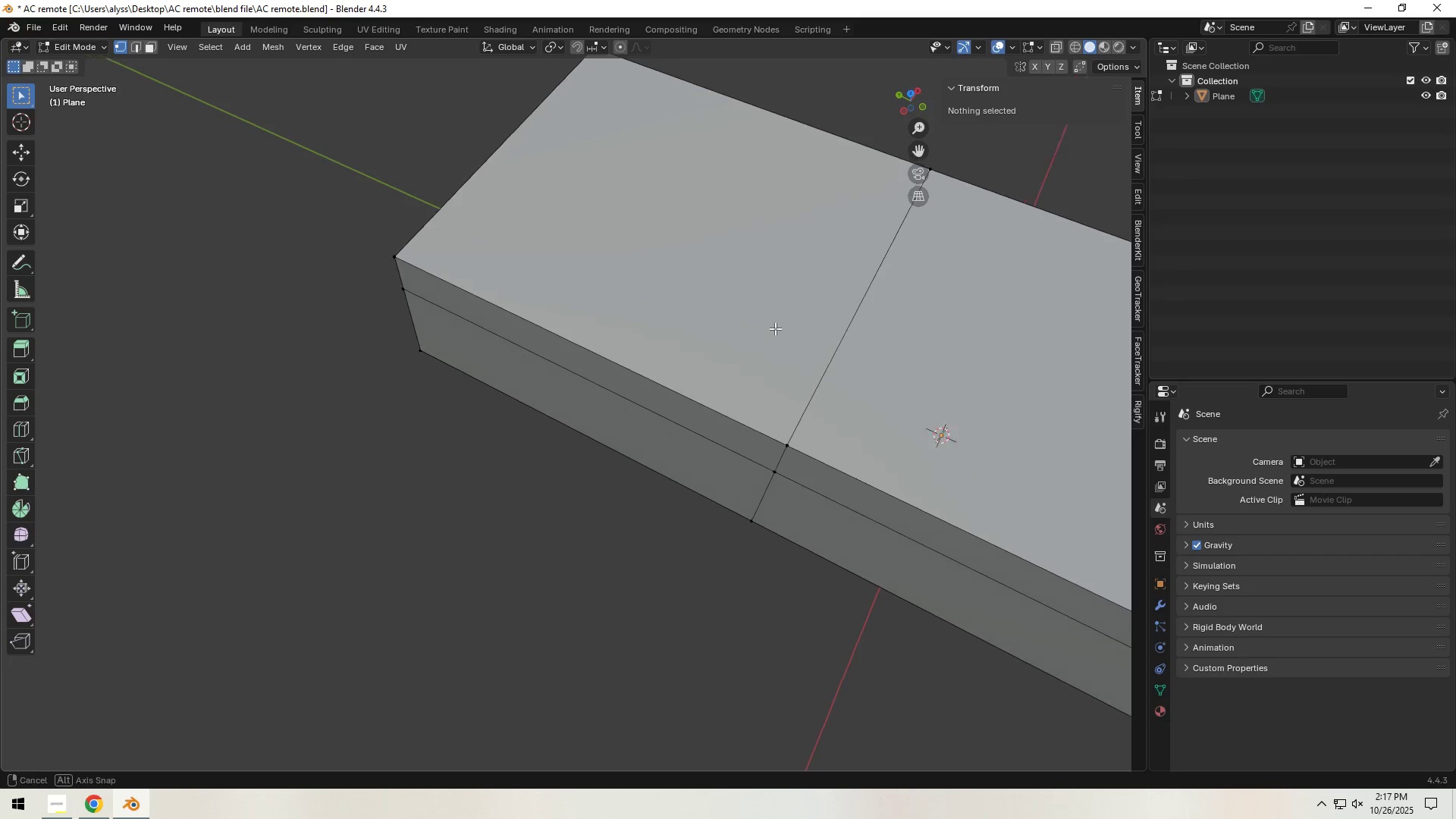 
left_click([765, 326])
 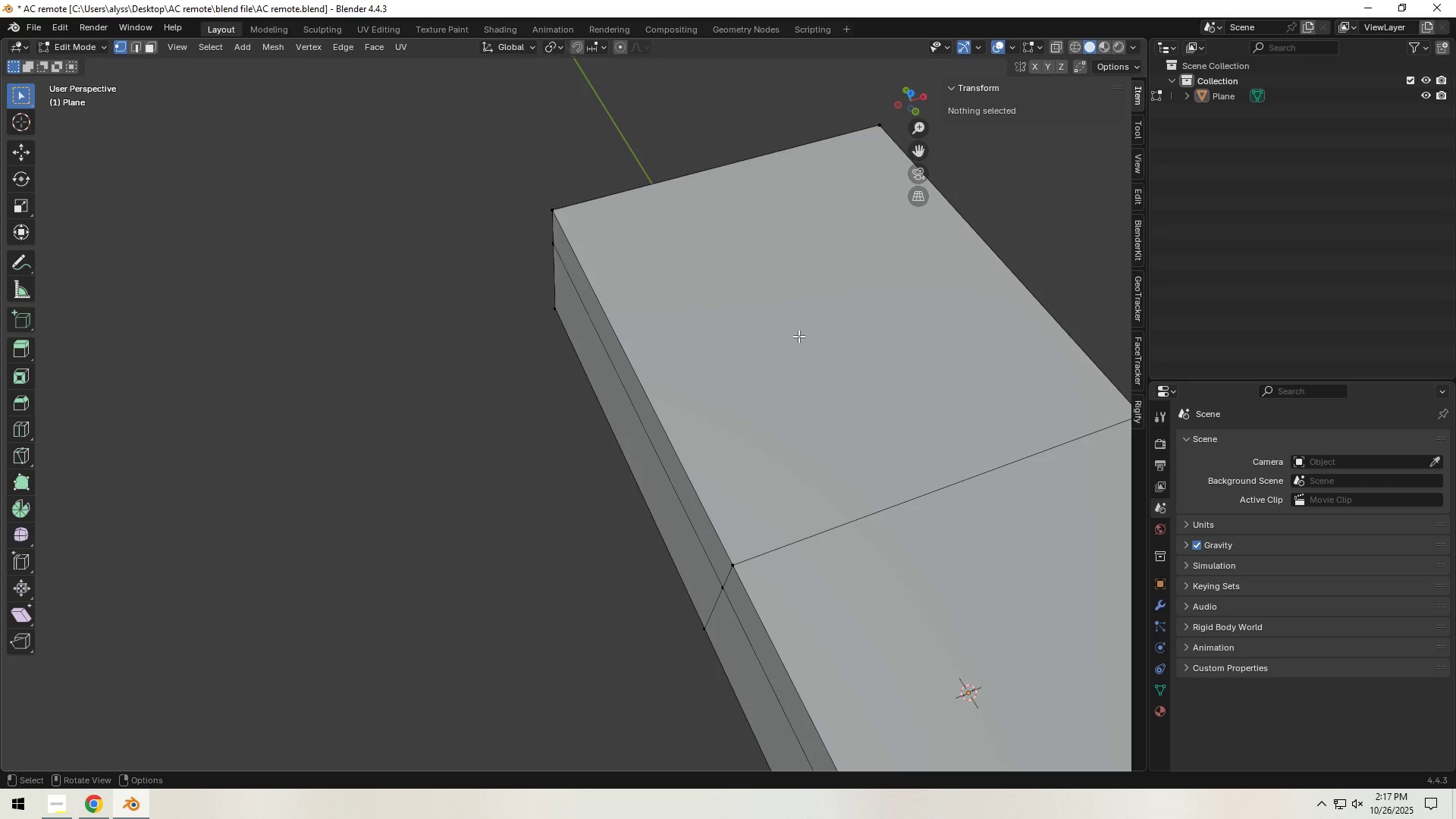 
hold_key(key=ShiftLeft, duration=0.63)
 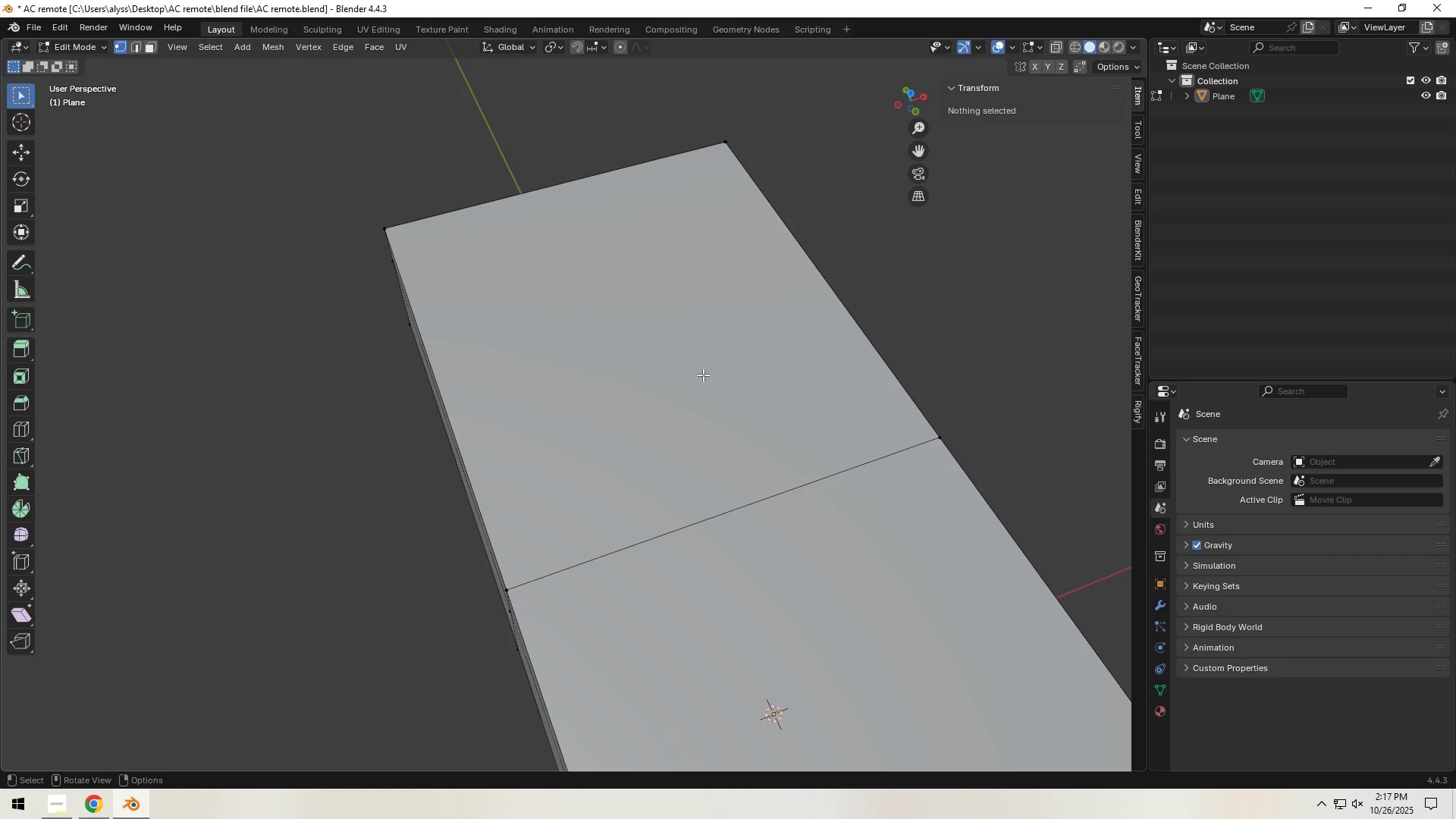 
key(3)
 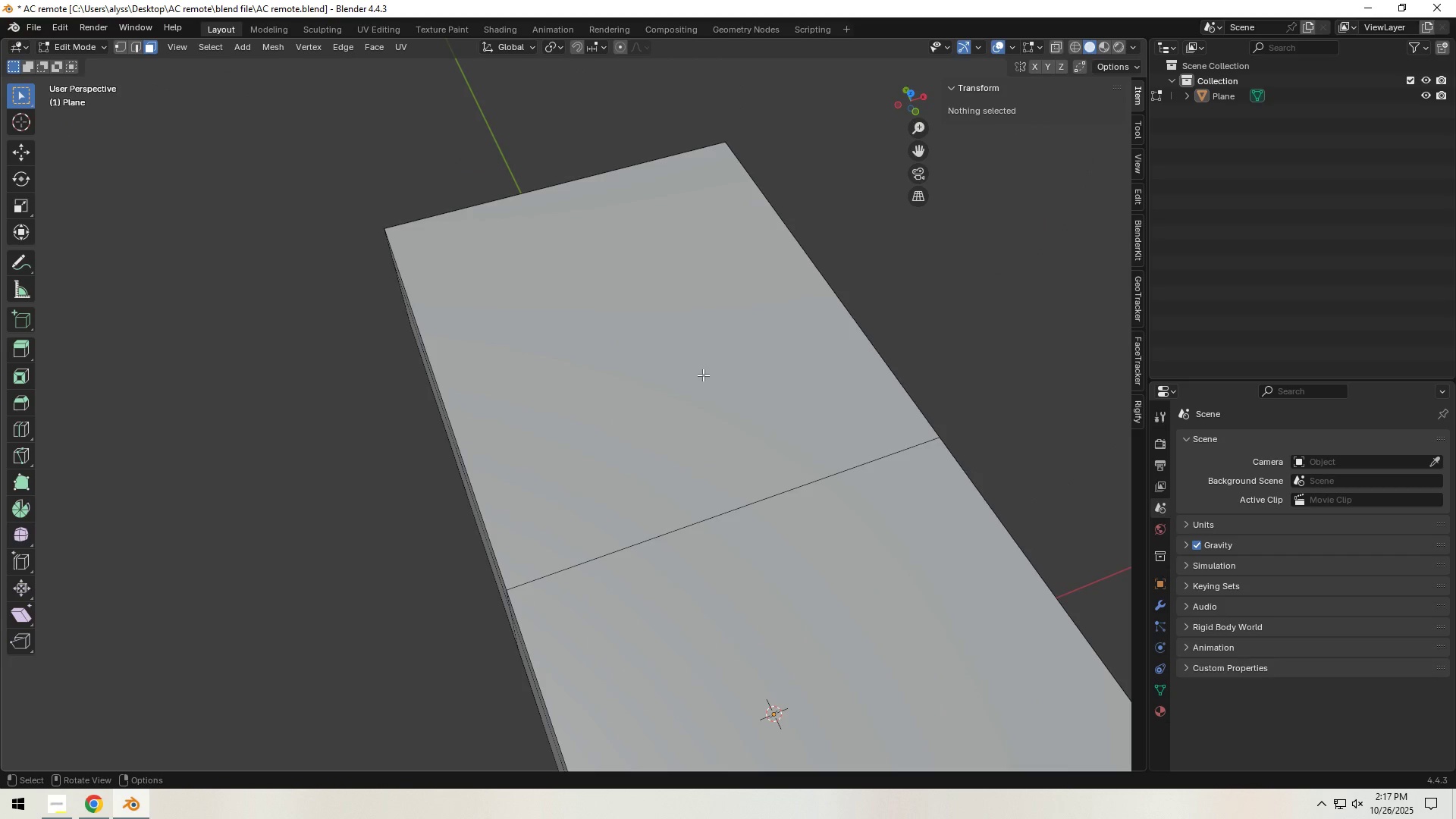 
left_click([703, 375])
 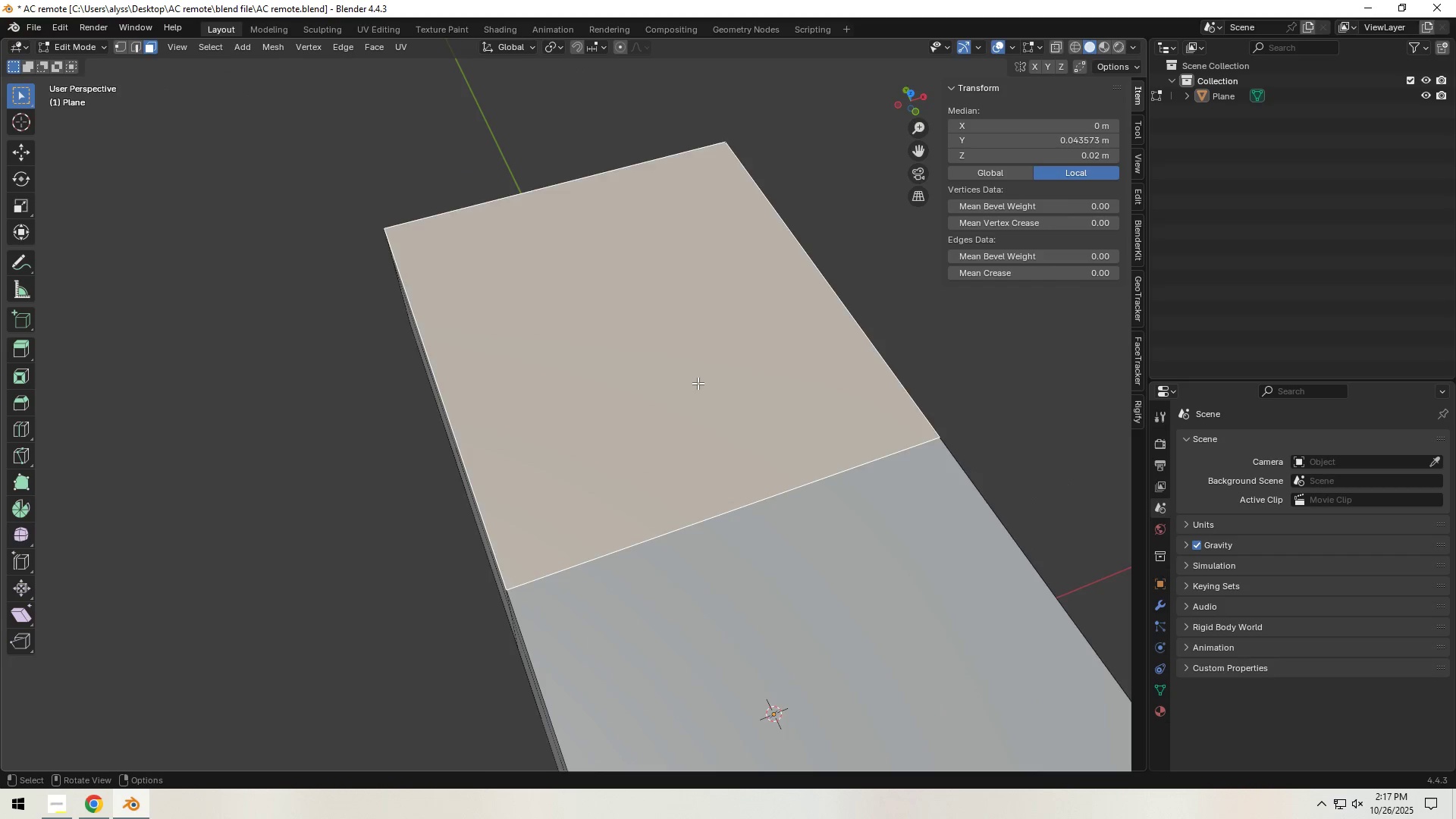 
scroll: coordinate [704, 404], scroll_direction: down, amount: 2.0
 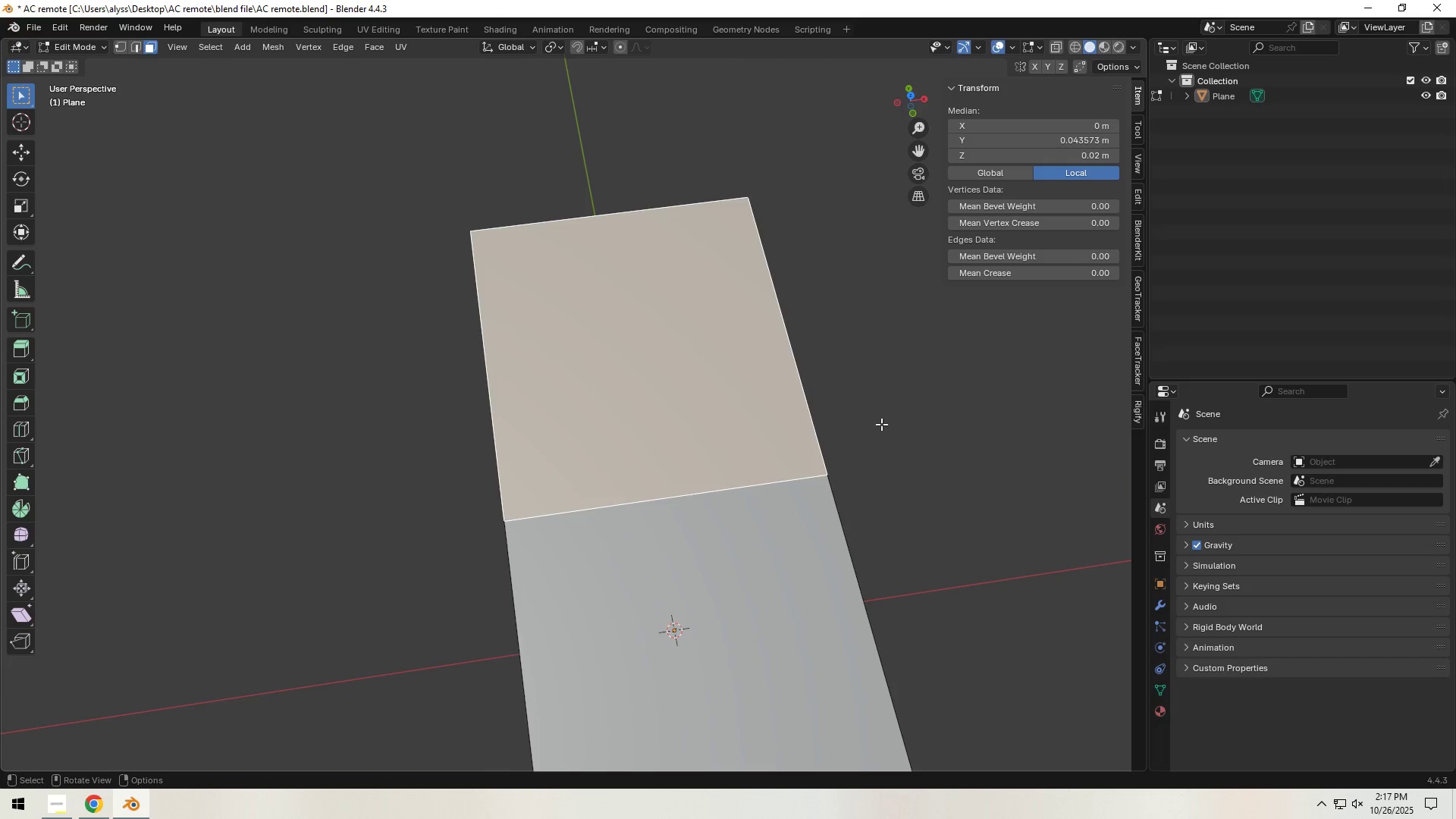 
left_click([883, 424])
 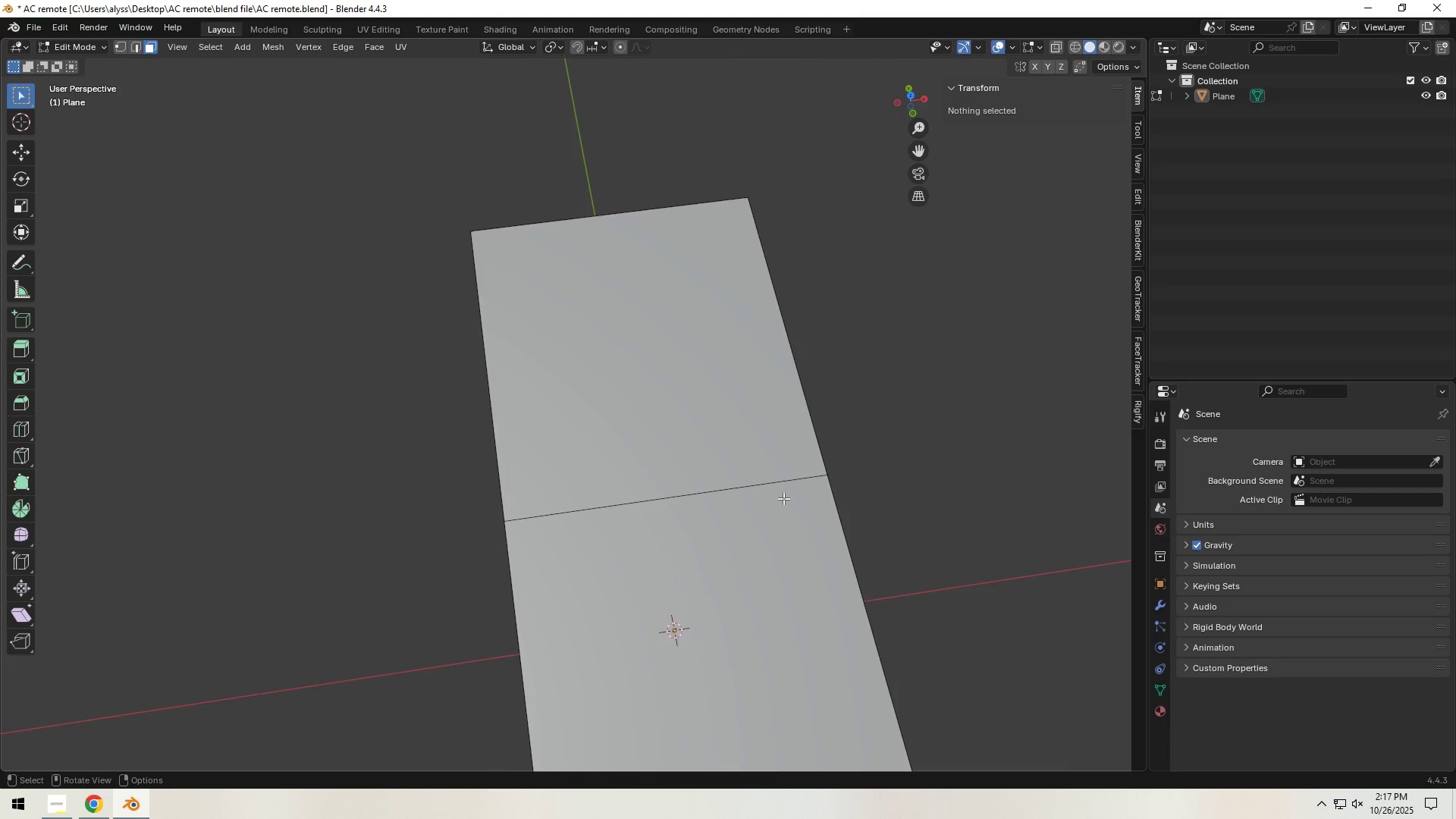 
scroll: coordinate [855, 500], scroll_direction: down, amount: 4.0
 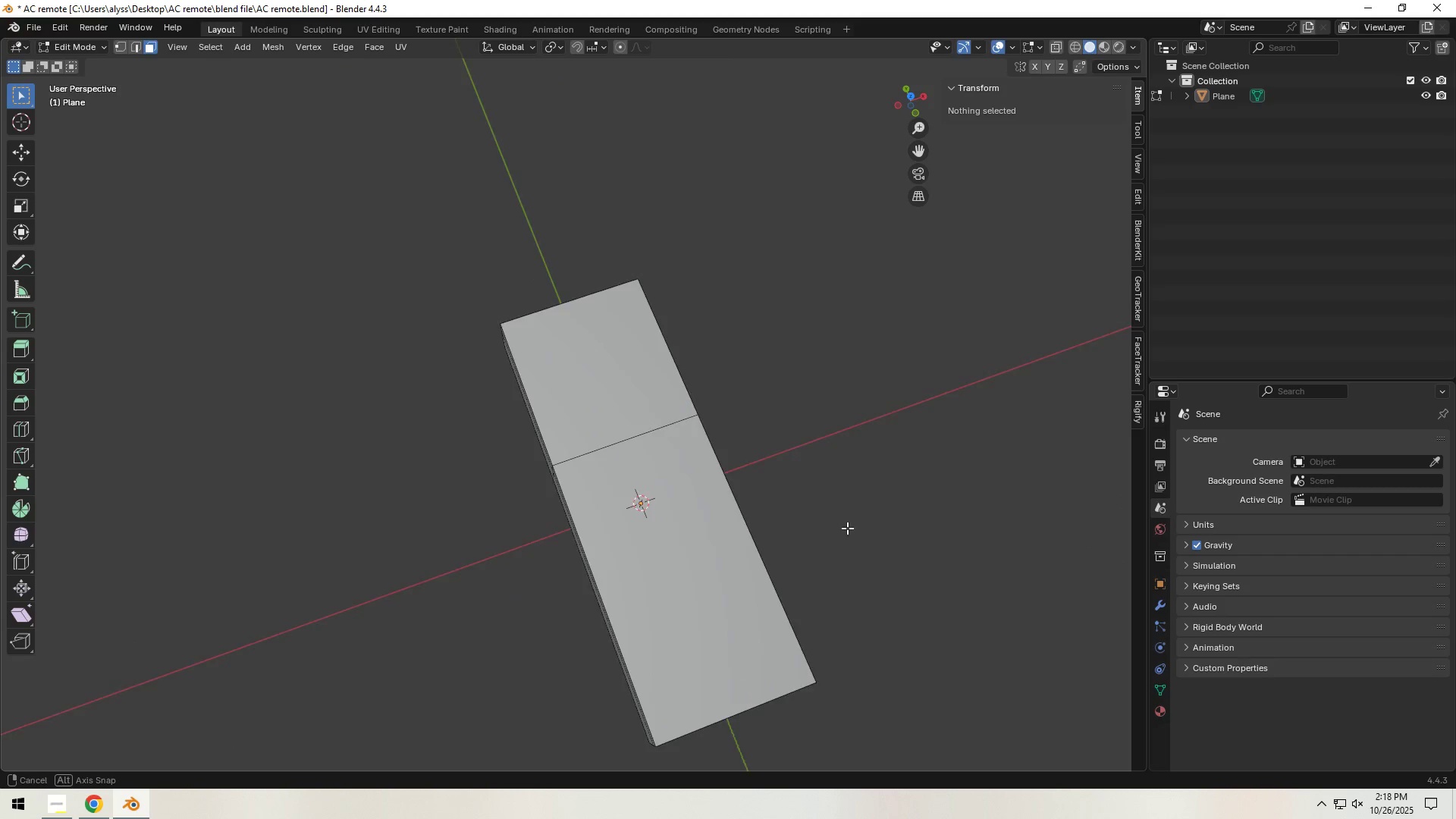 
key(Control+ControlLeft)
 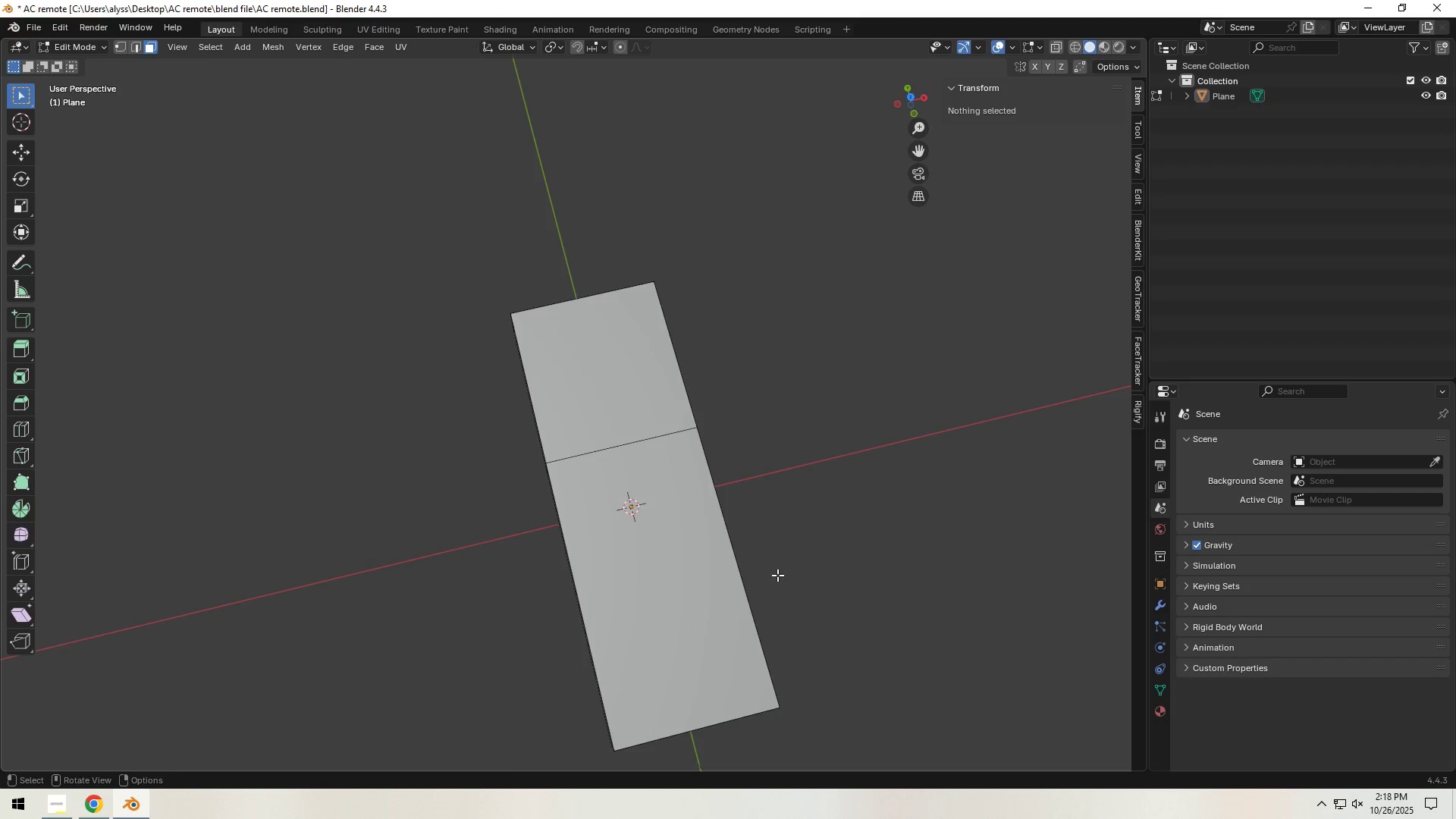 
key(Control+R)
 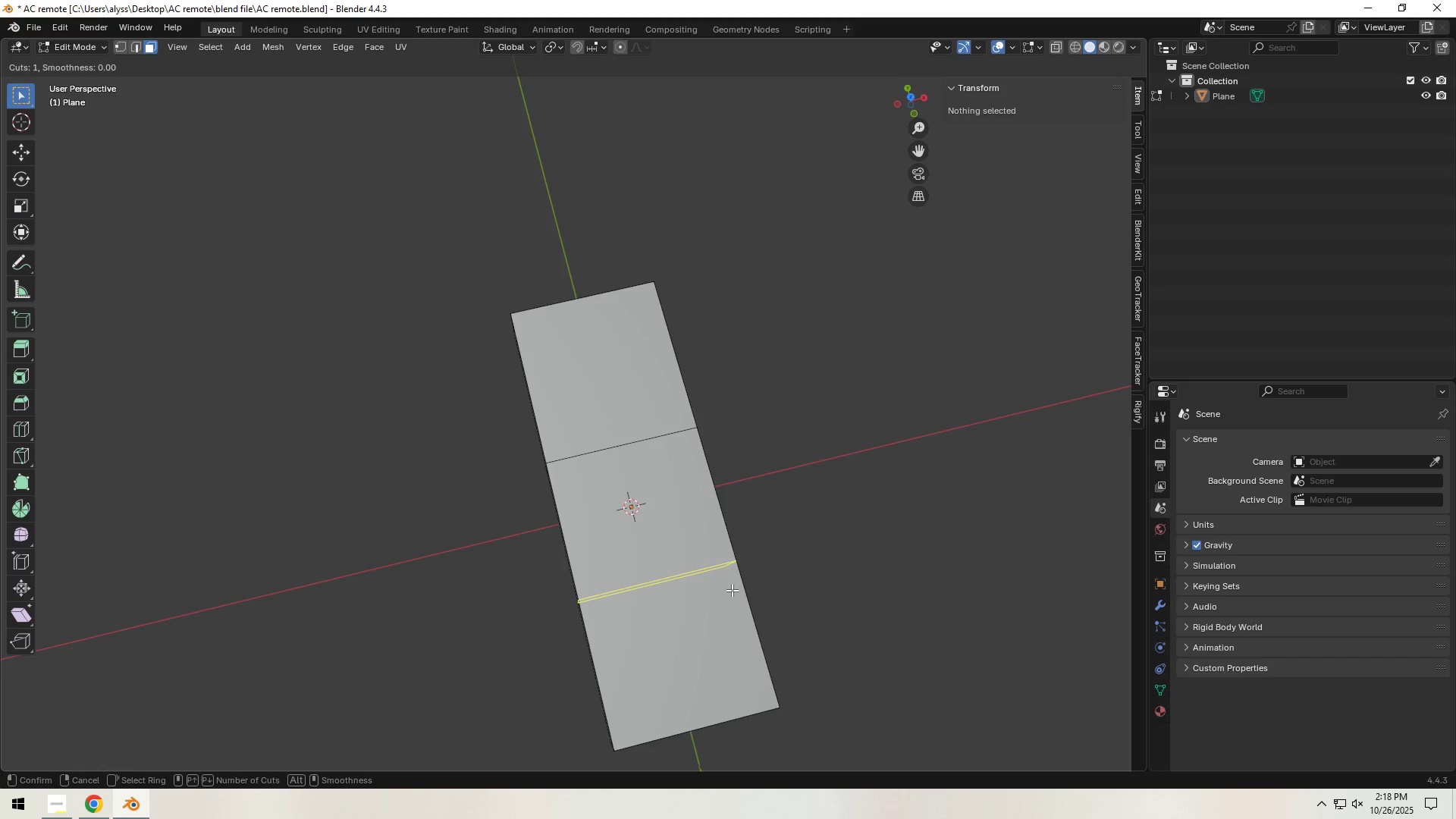 
left_click([731, 590])
 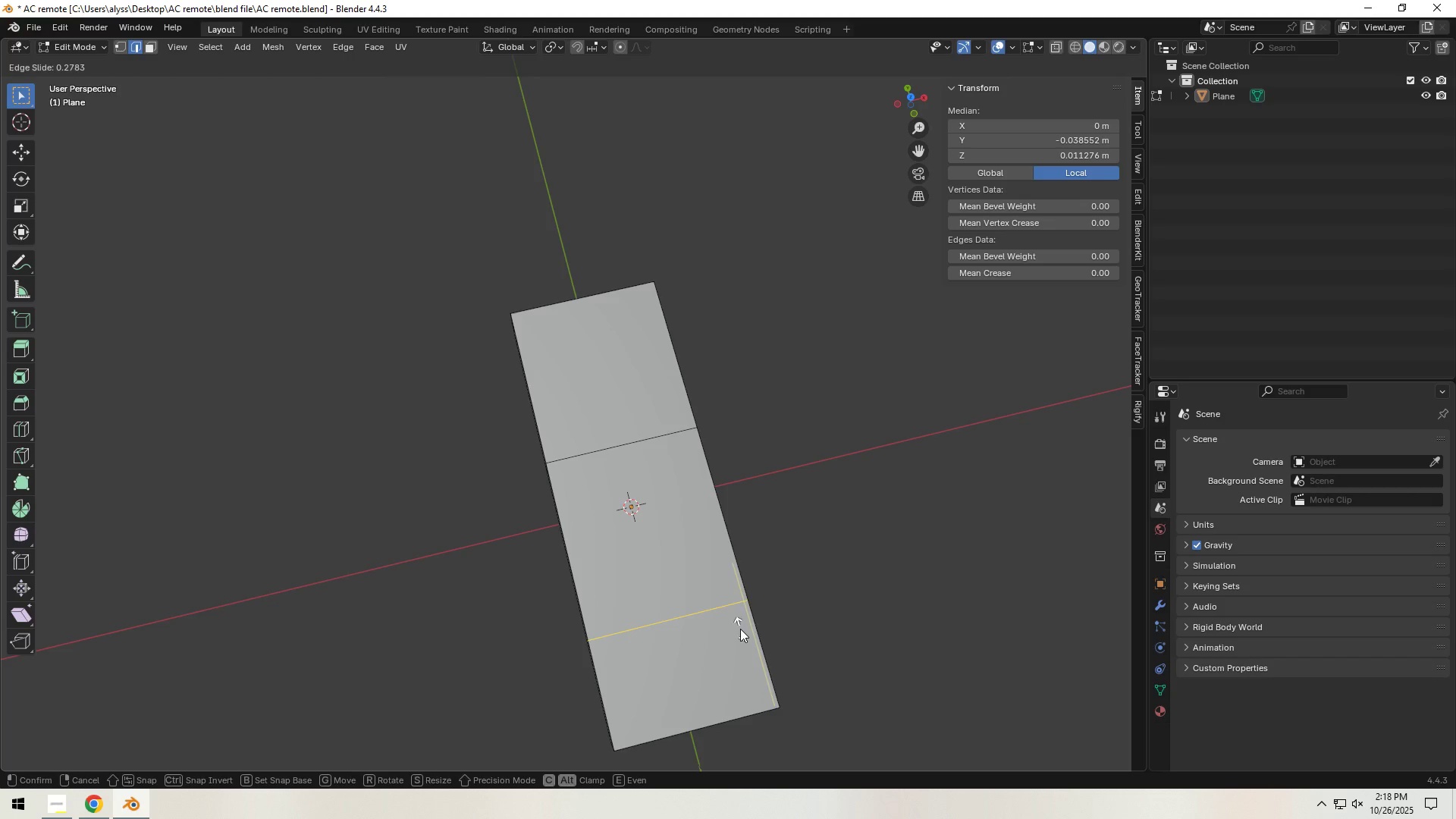 
double_click([824, 564])
 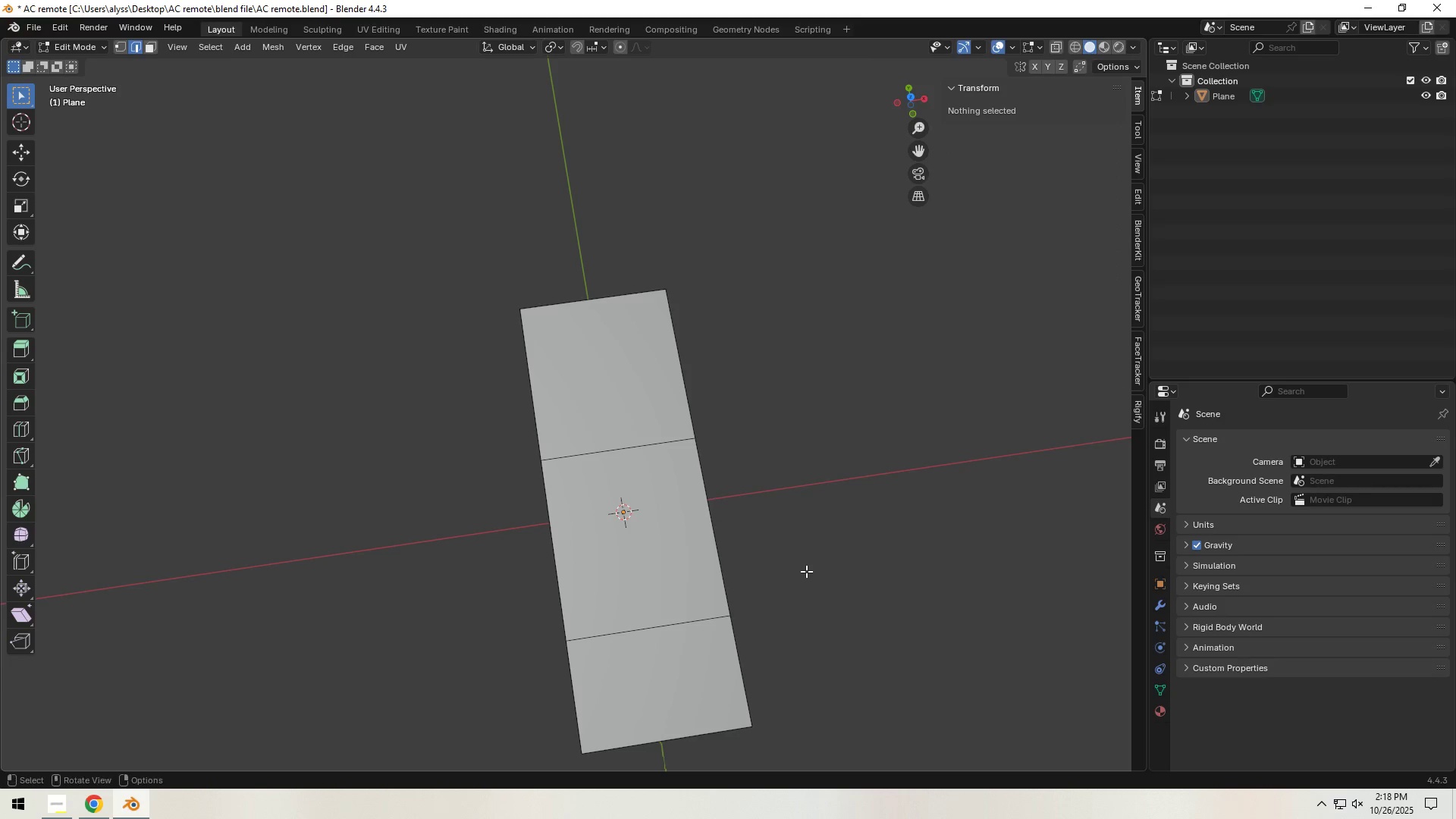 
hold_key(key=ShiftLeft, duration=0.35)
 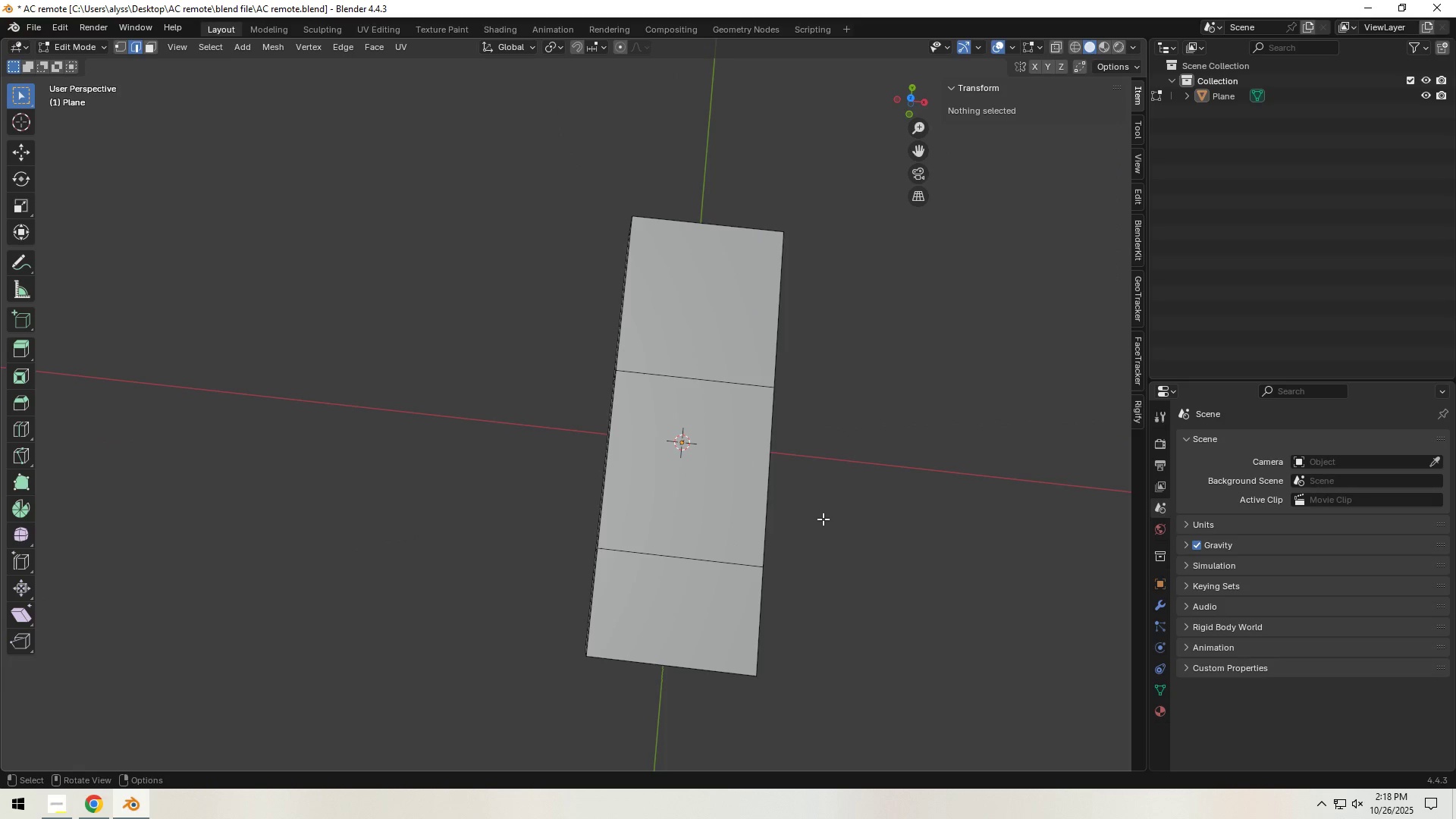 
key(Backquote)
 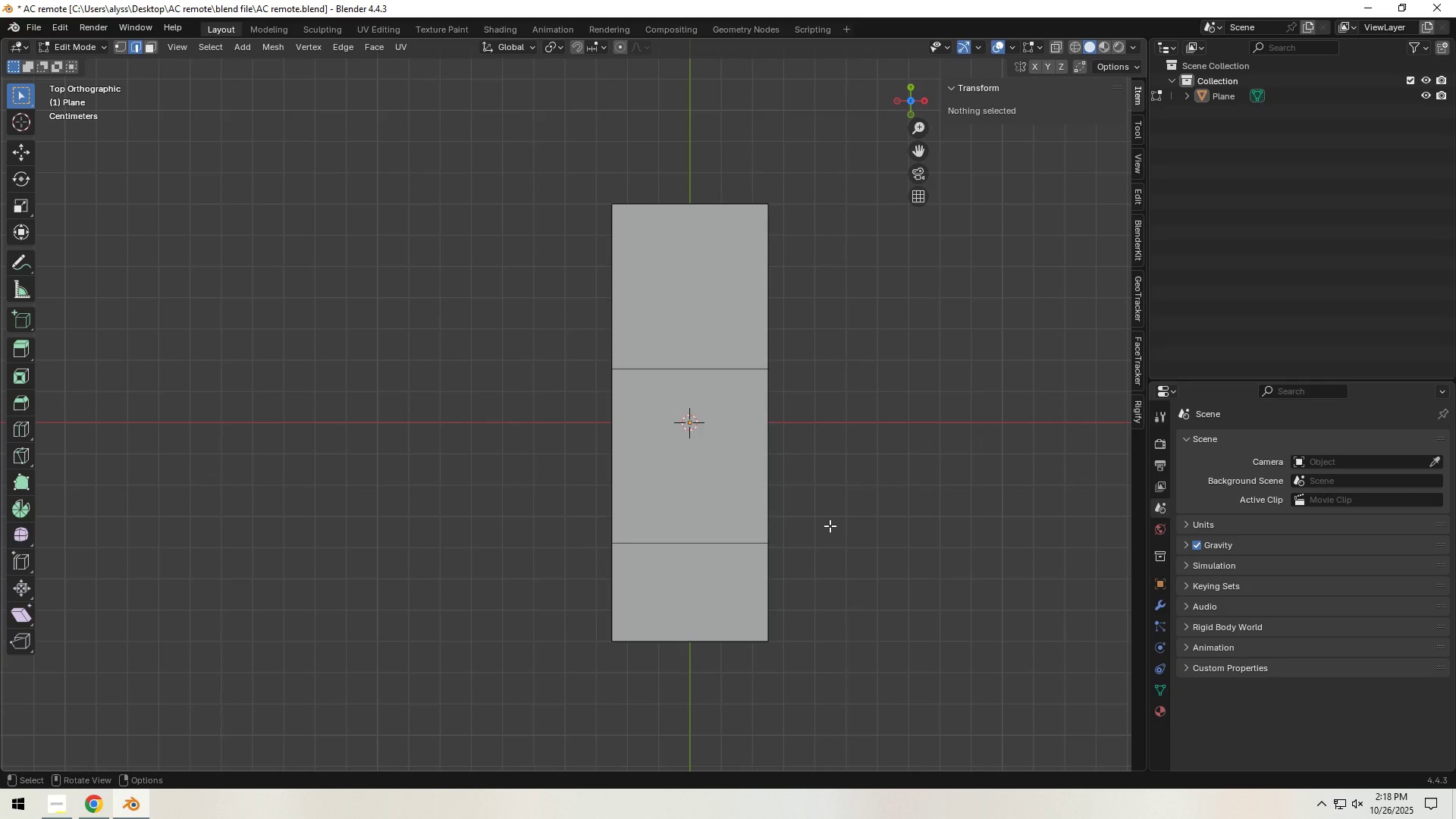 
scroll: coordinate [830, 526], scroll_direction: up, amount: 2.0
 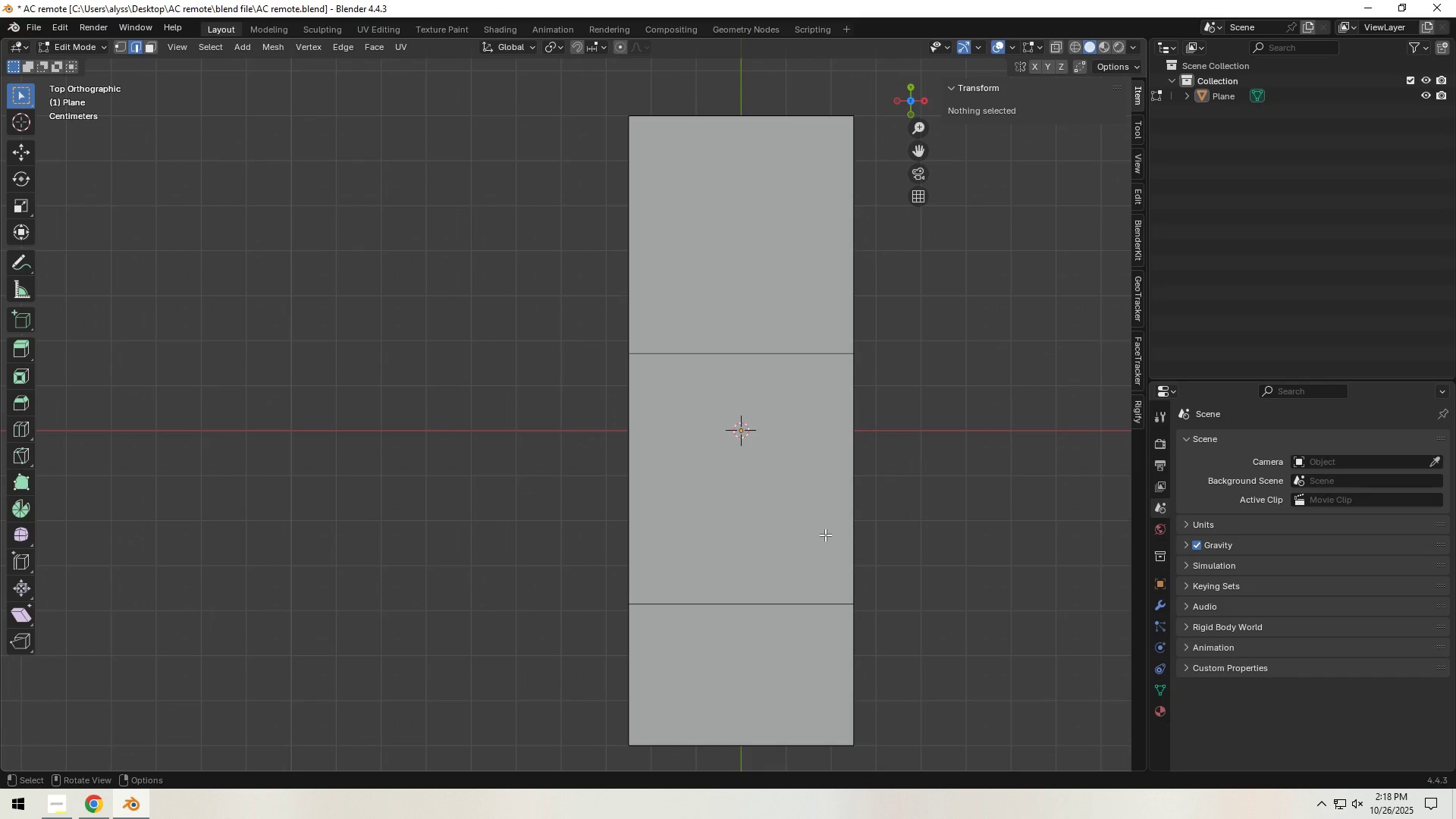 
wait(7.14)
 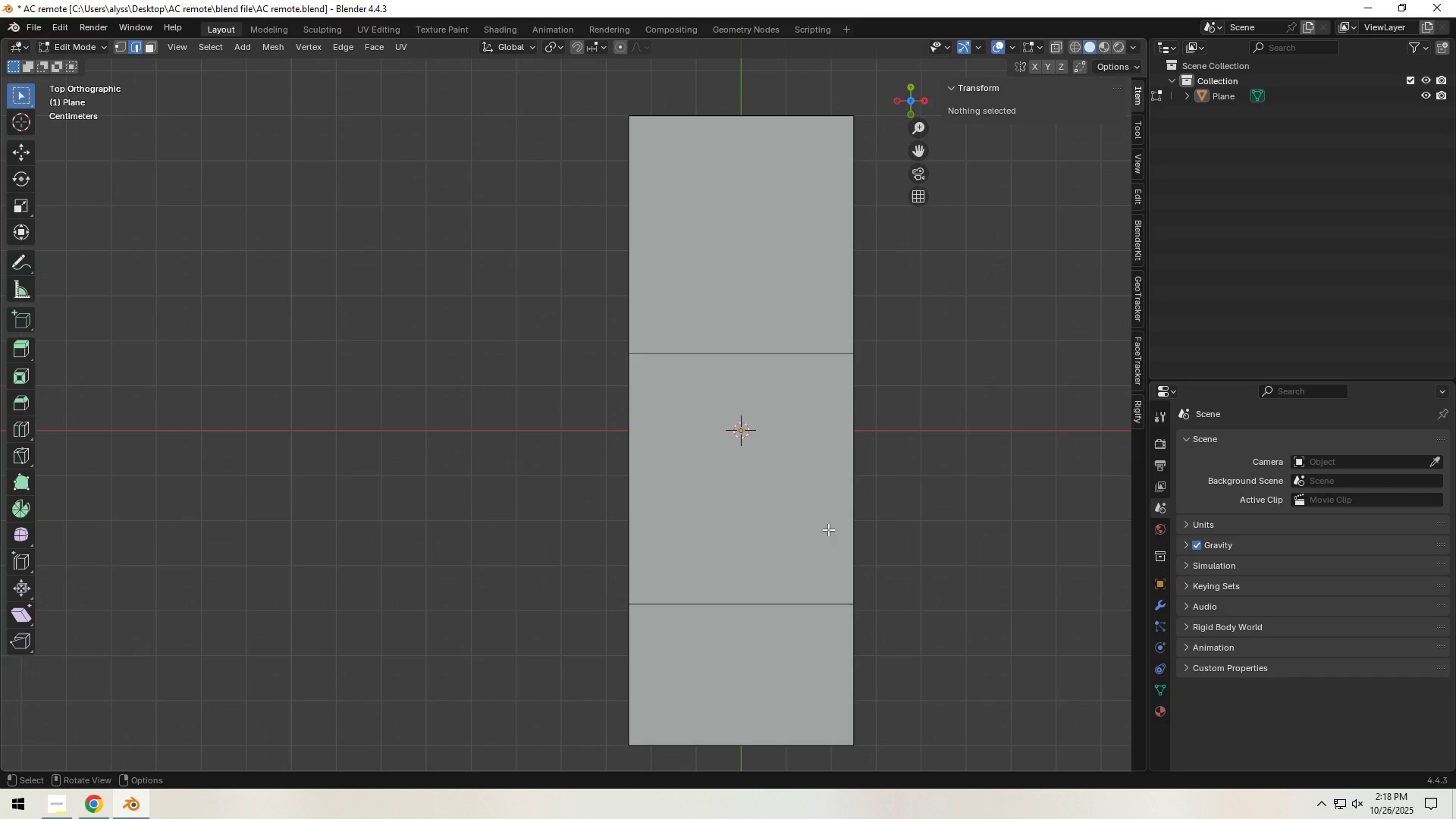 
key(Control+R)
 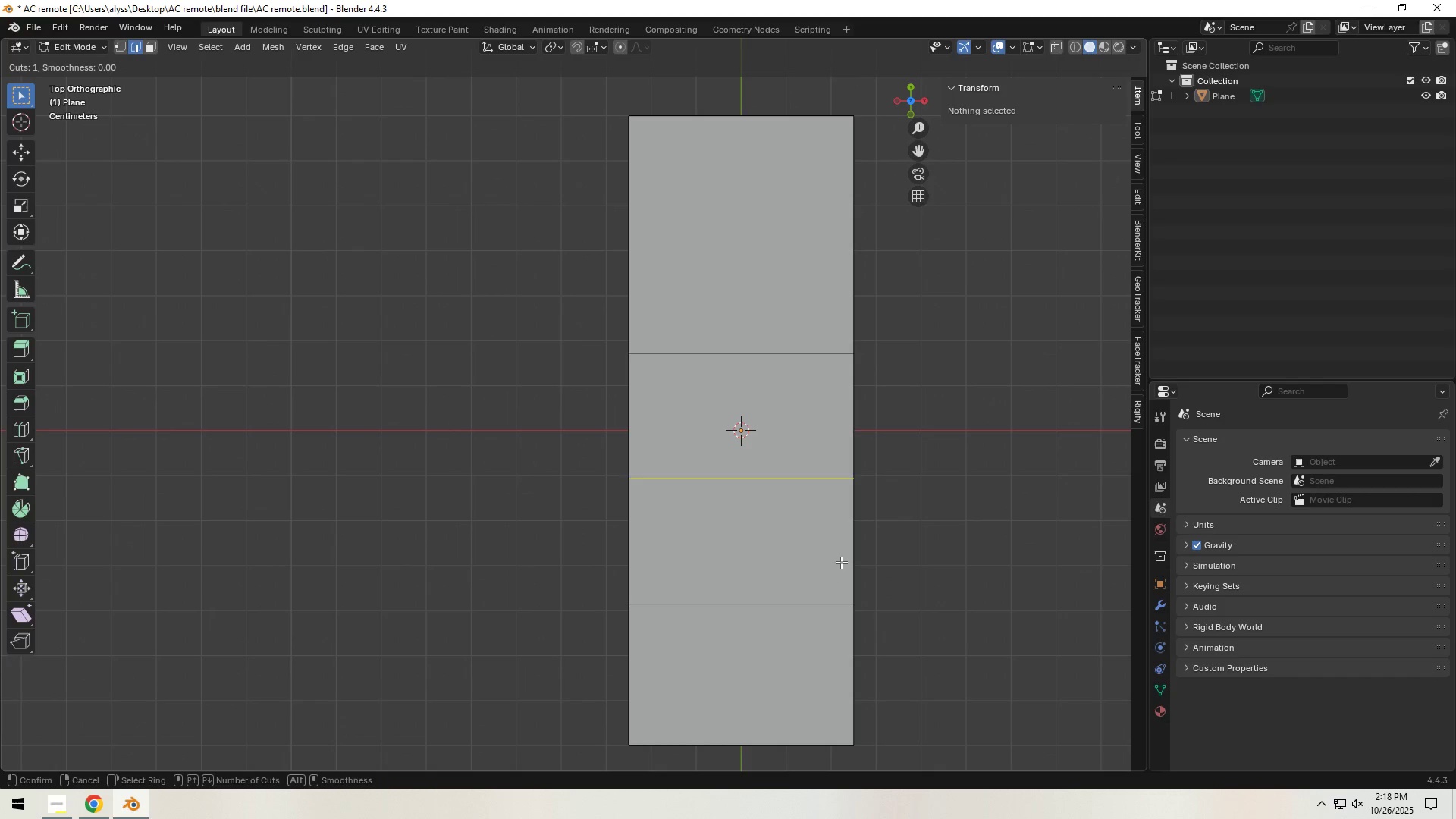 
scroll: coordinate [841, 562], scroll_direction: up, amount: 2.0
 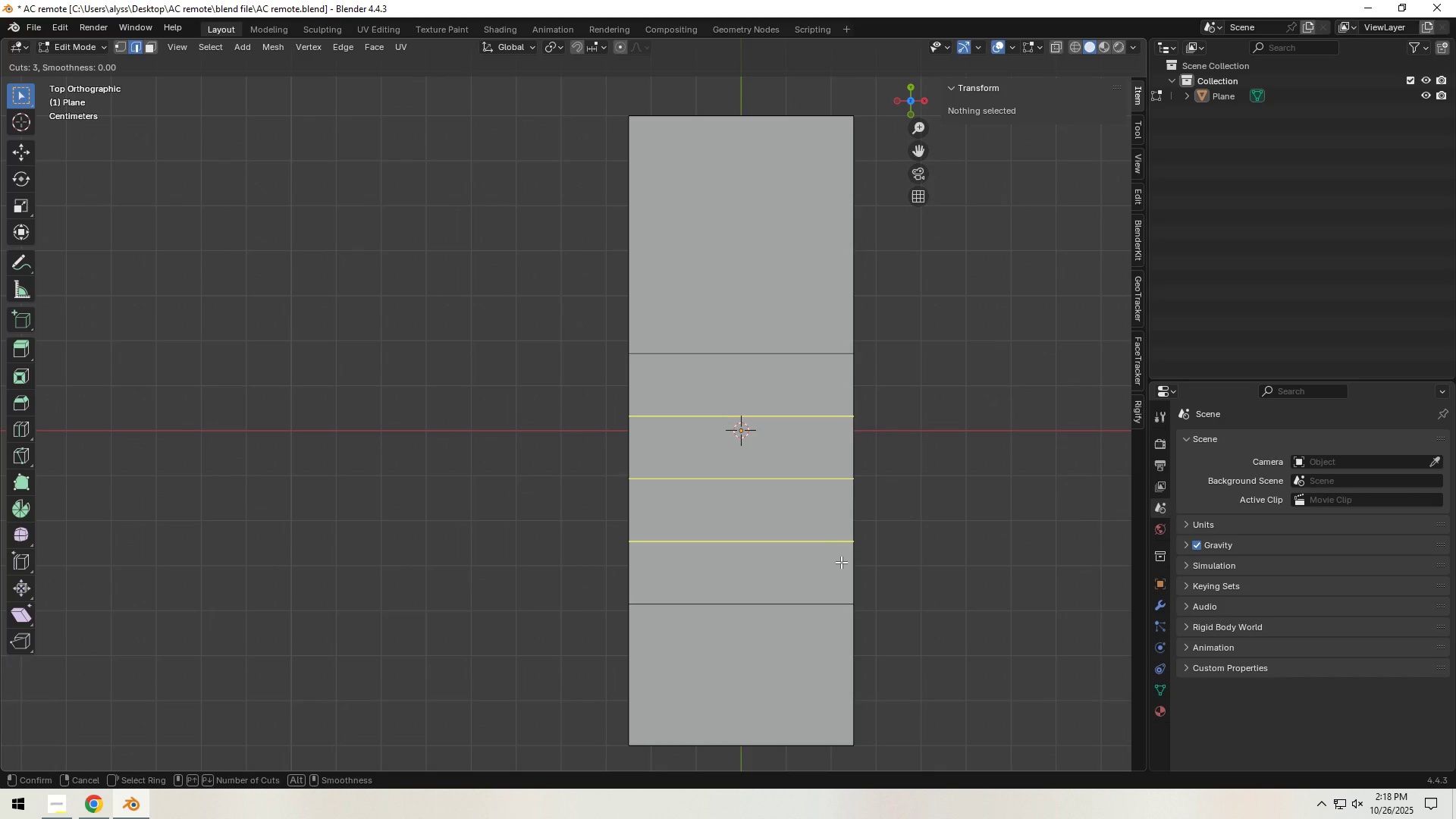 
wait(10.36)
 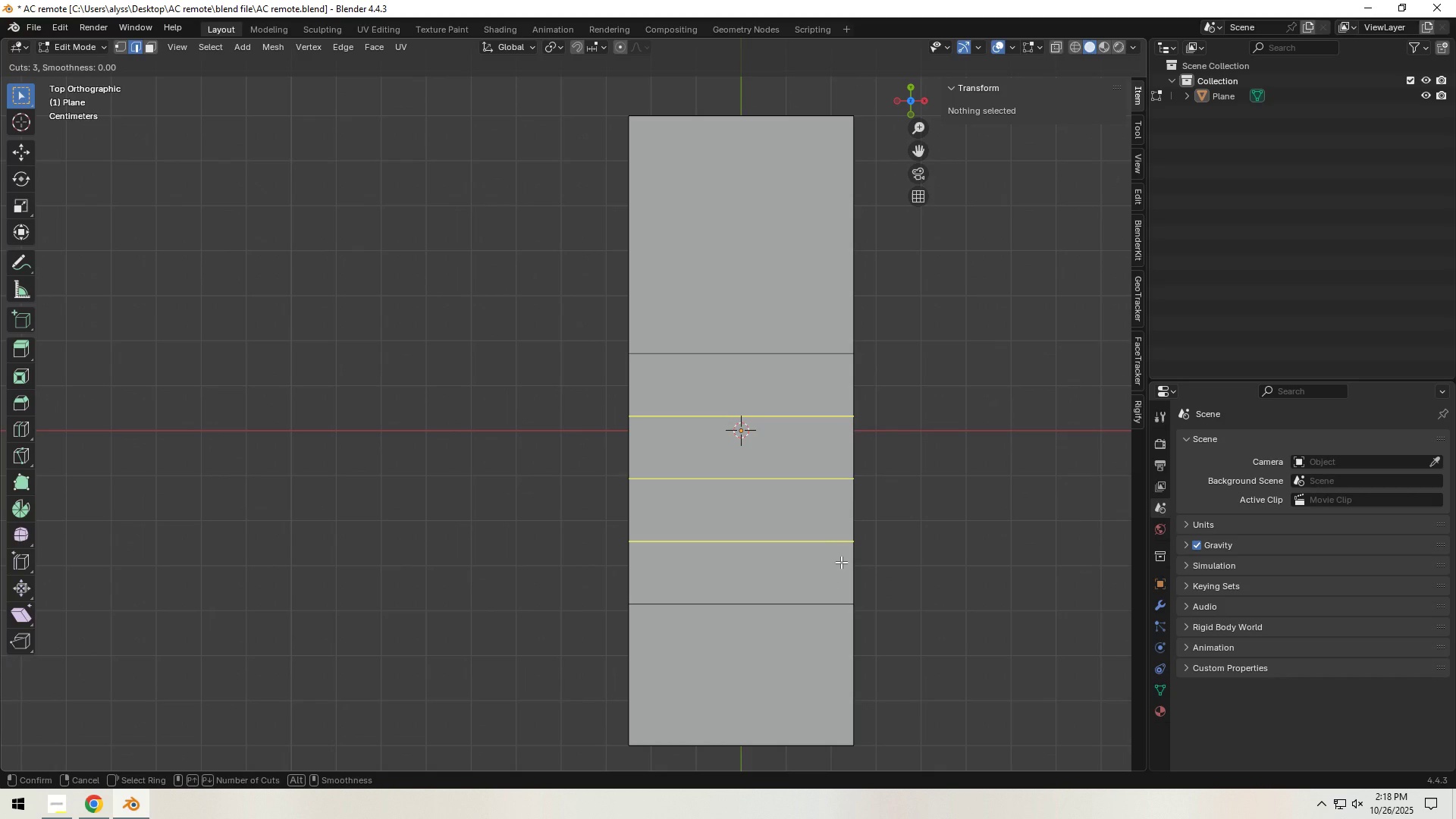 
left_click([841, 562])
 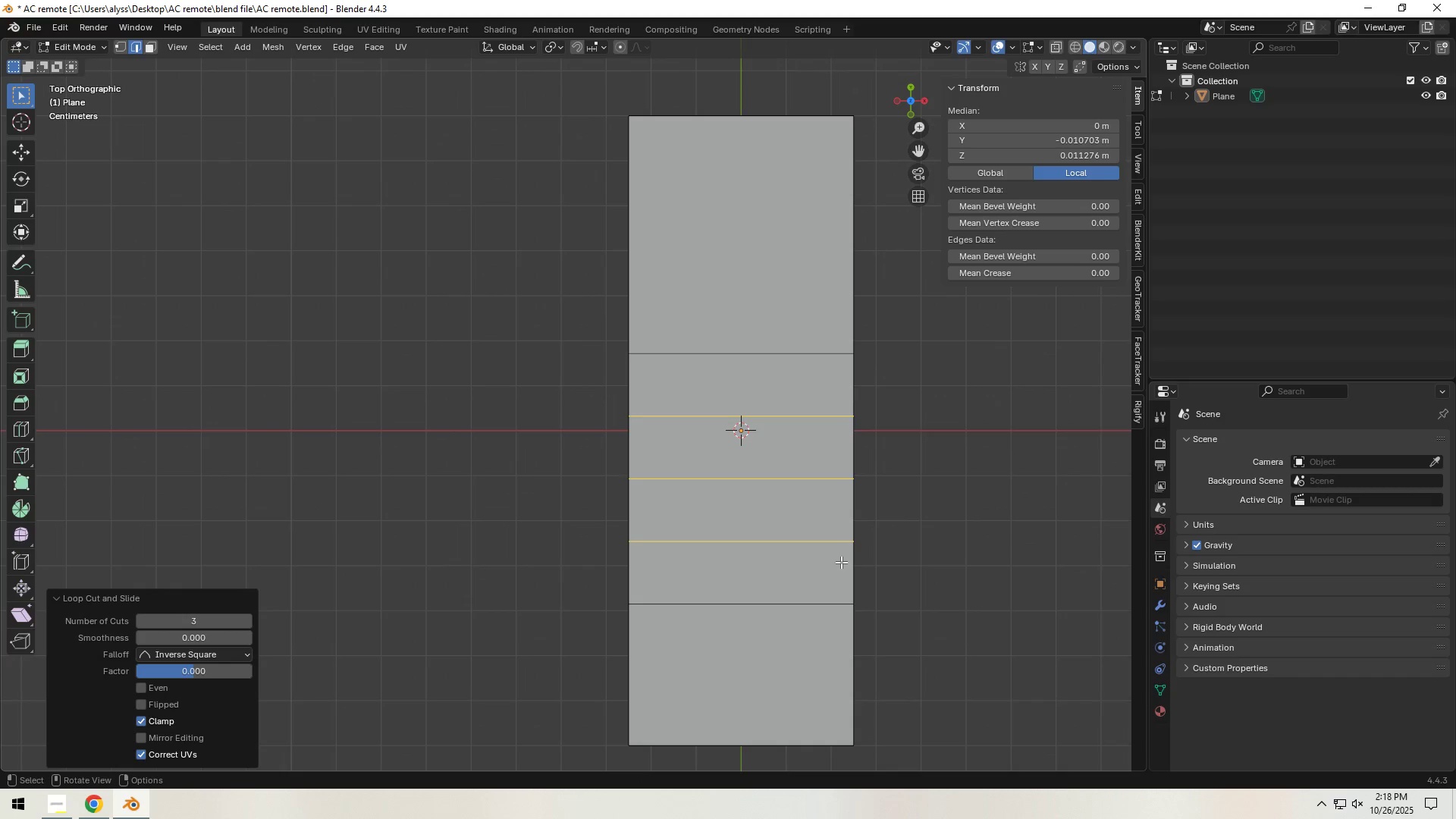 
right_click([841, 562])
 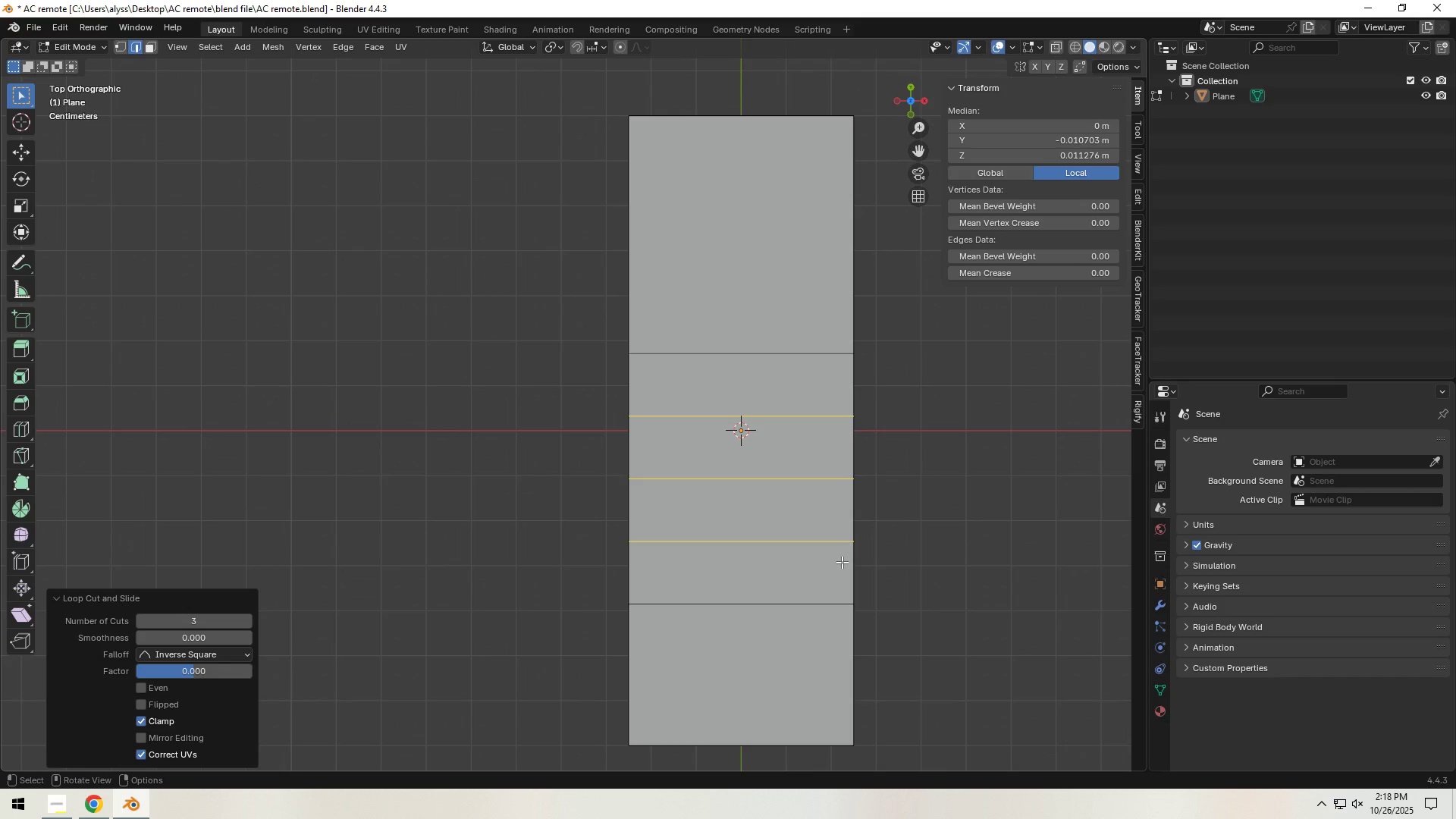 
key(Control+ControlLeft)
 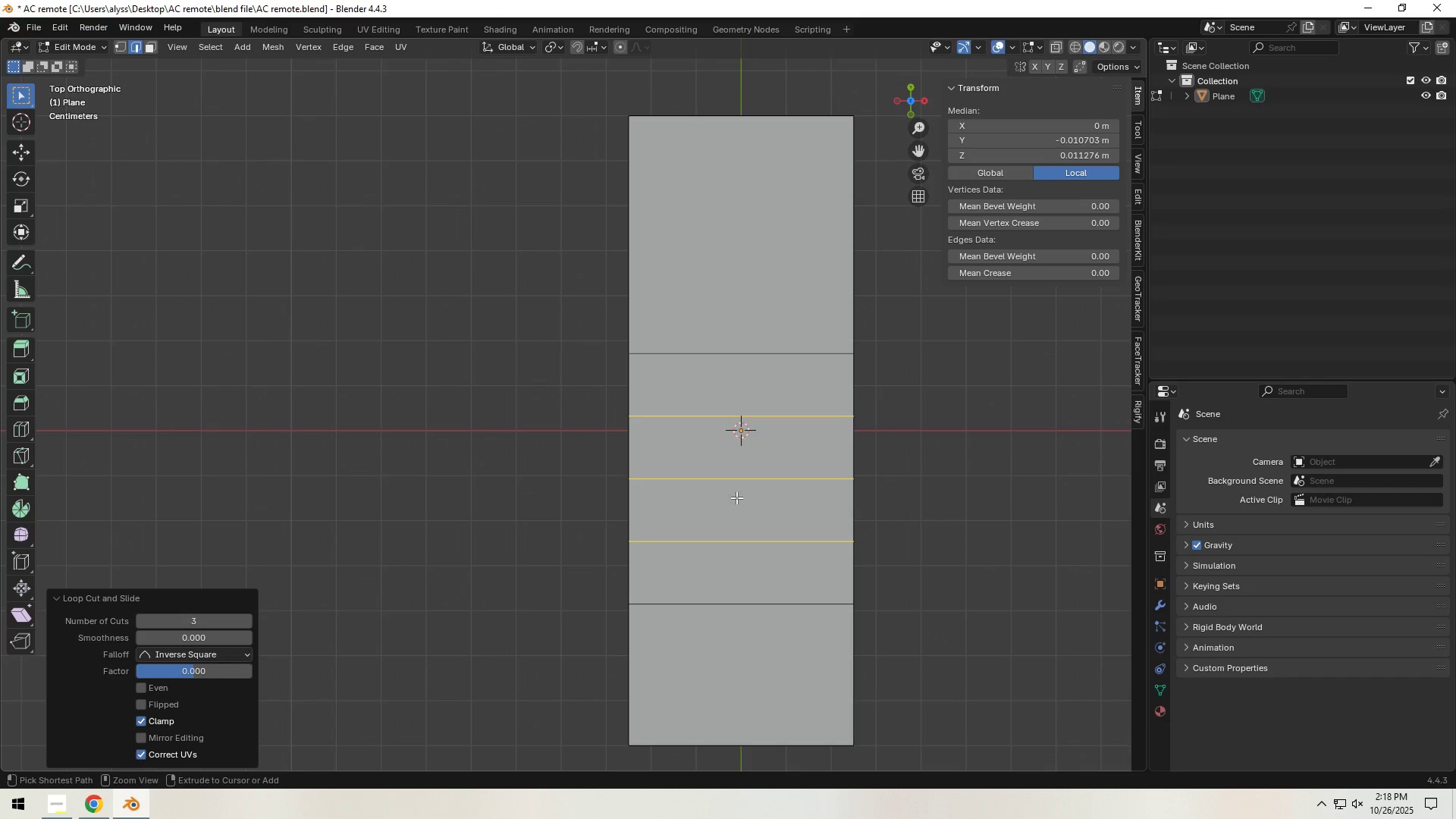 
key(Control+R)
 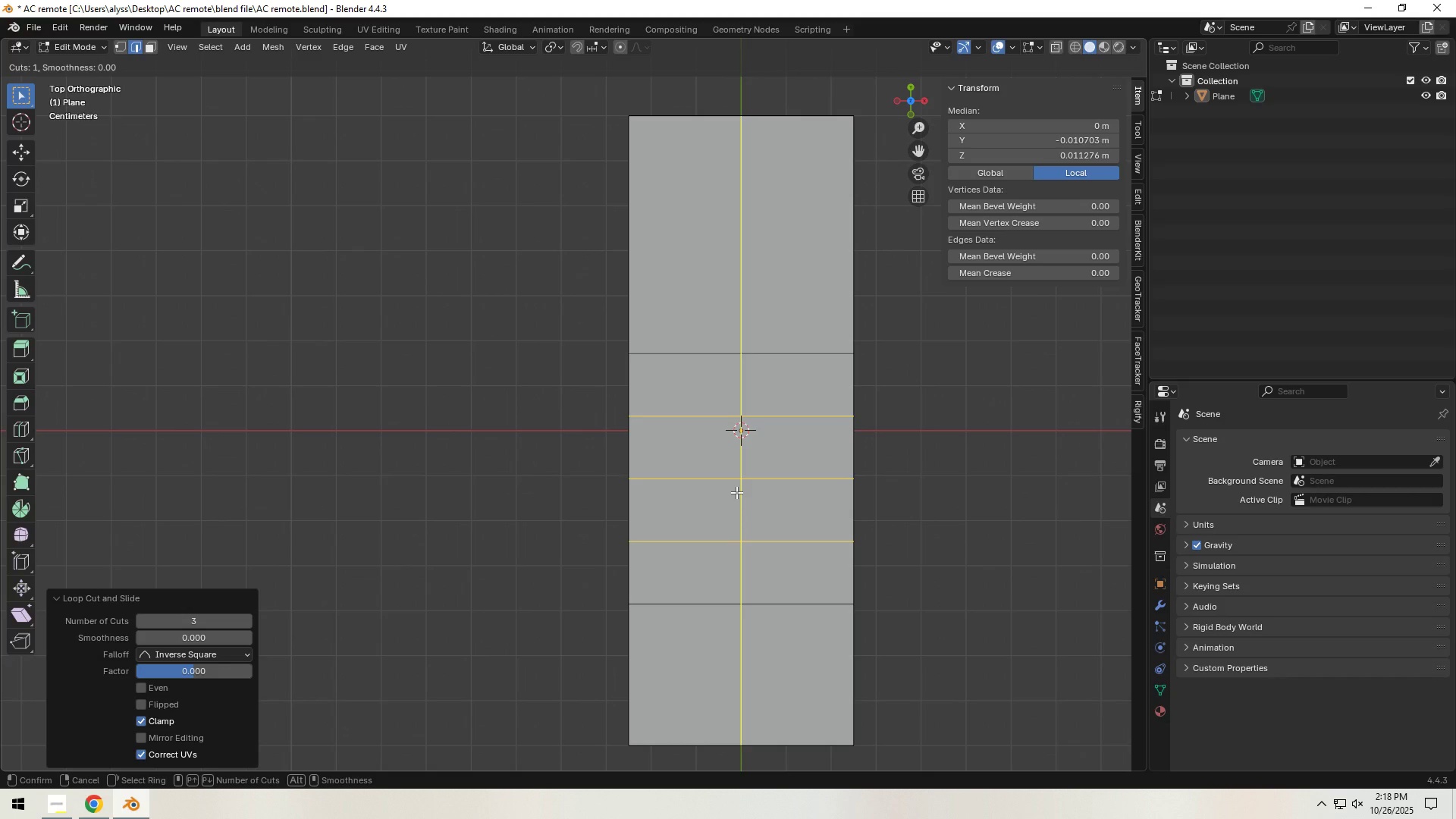 
left_click([736, 492])
 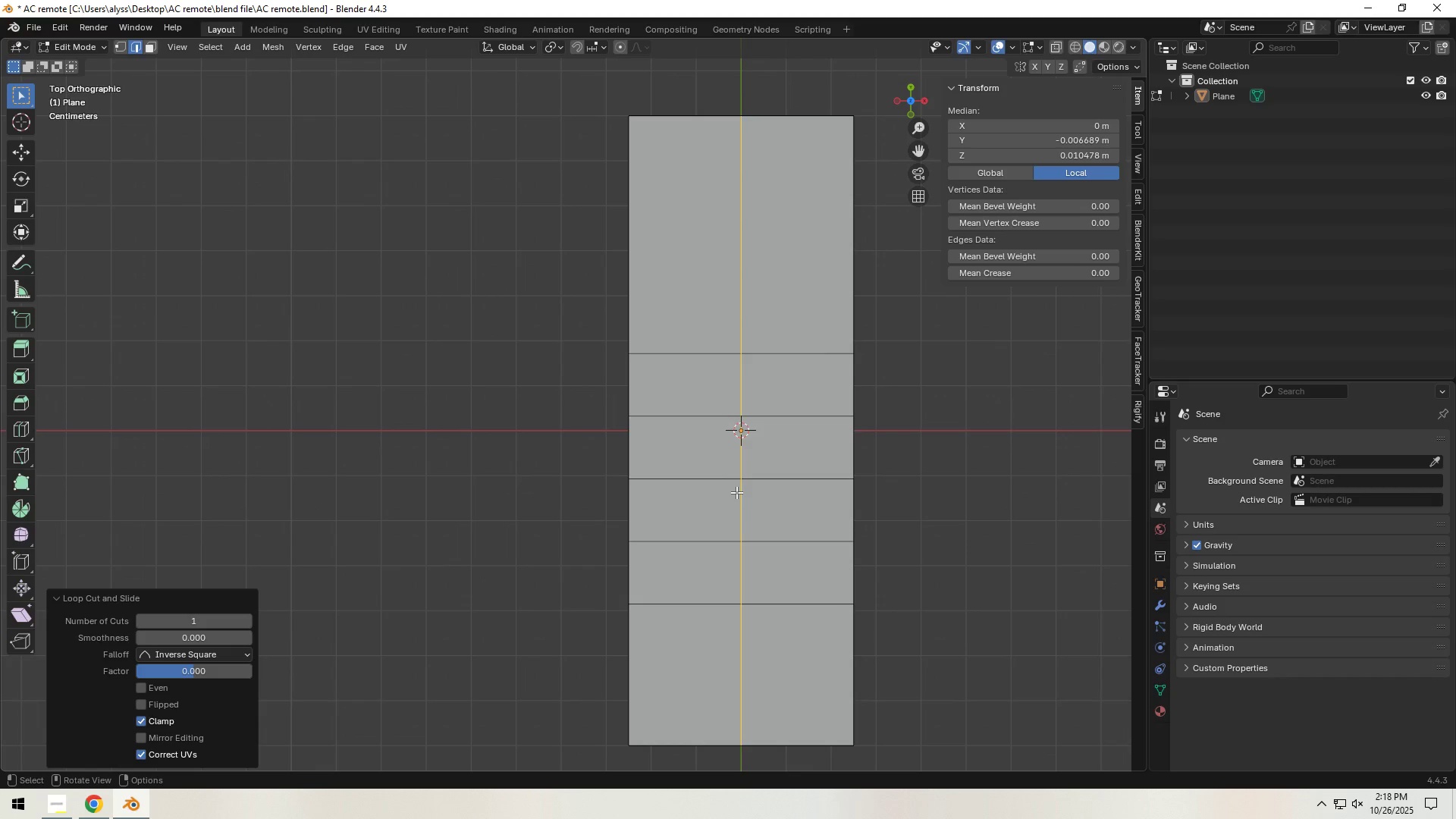 
right_click([736, 492])
 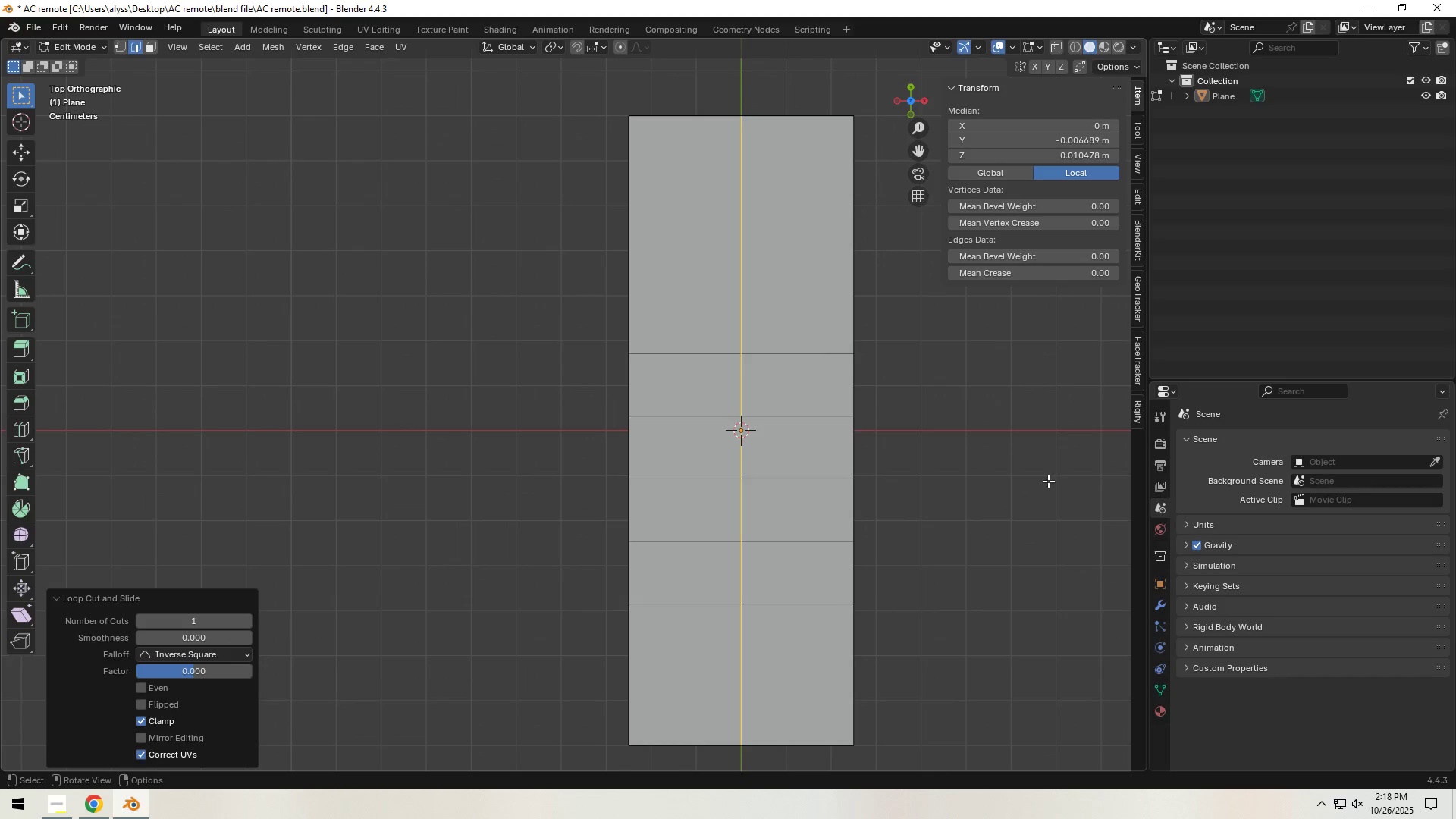 
left_click([1050, 481])
 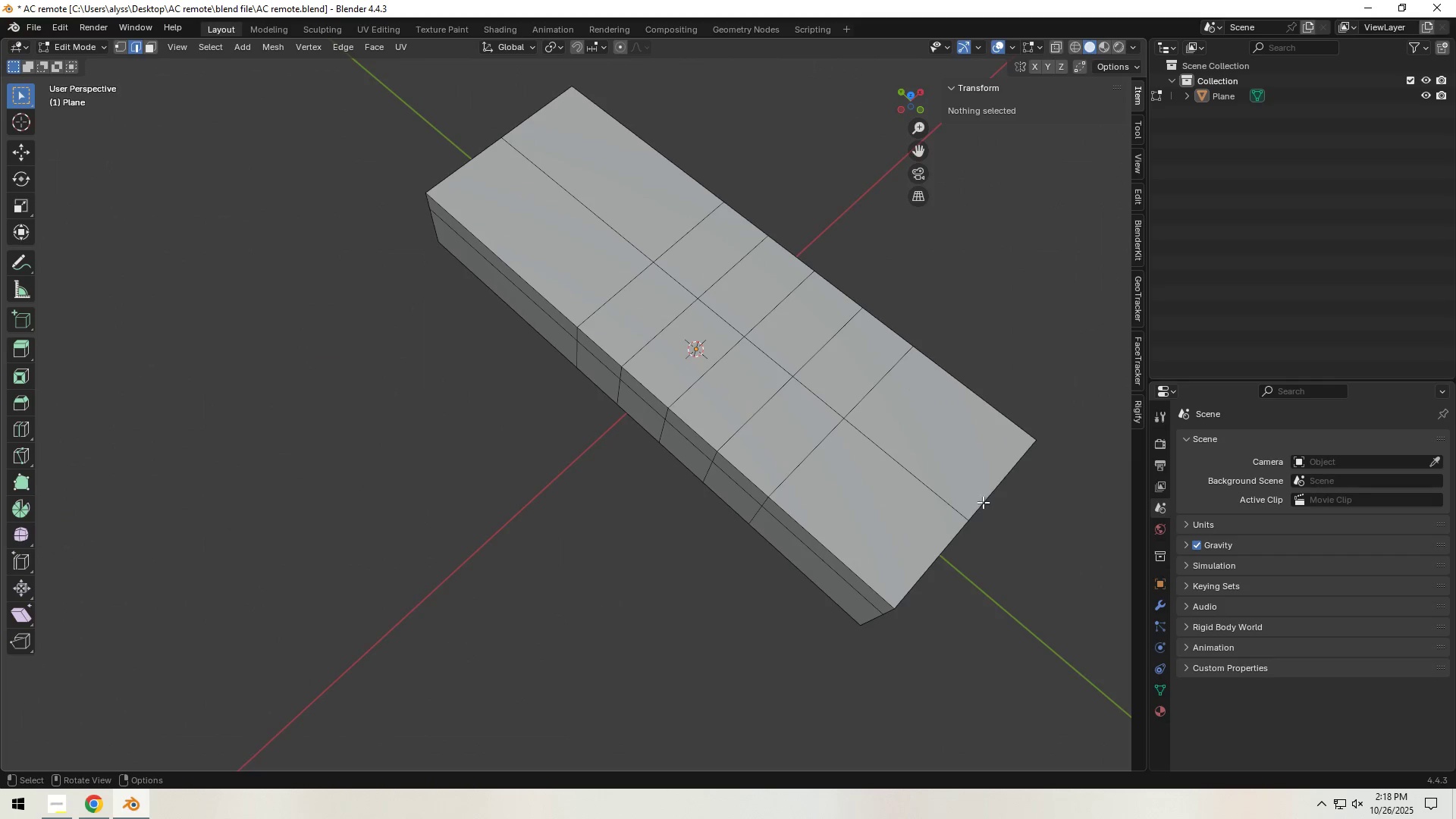 
wait(5.21)
 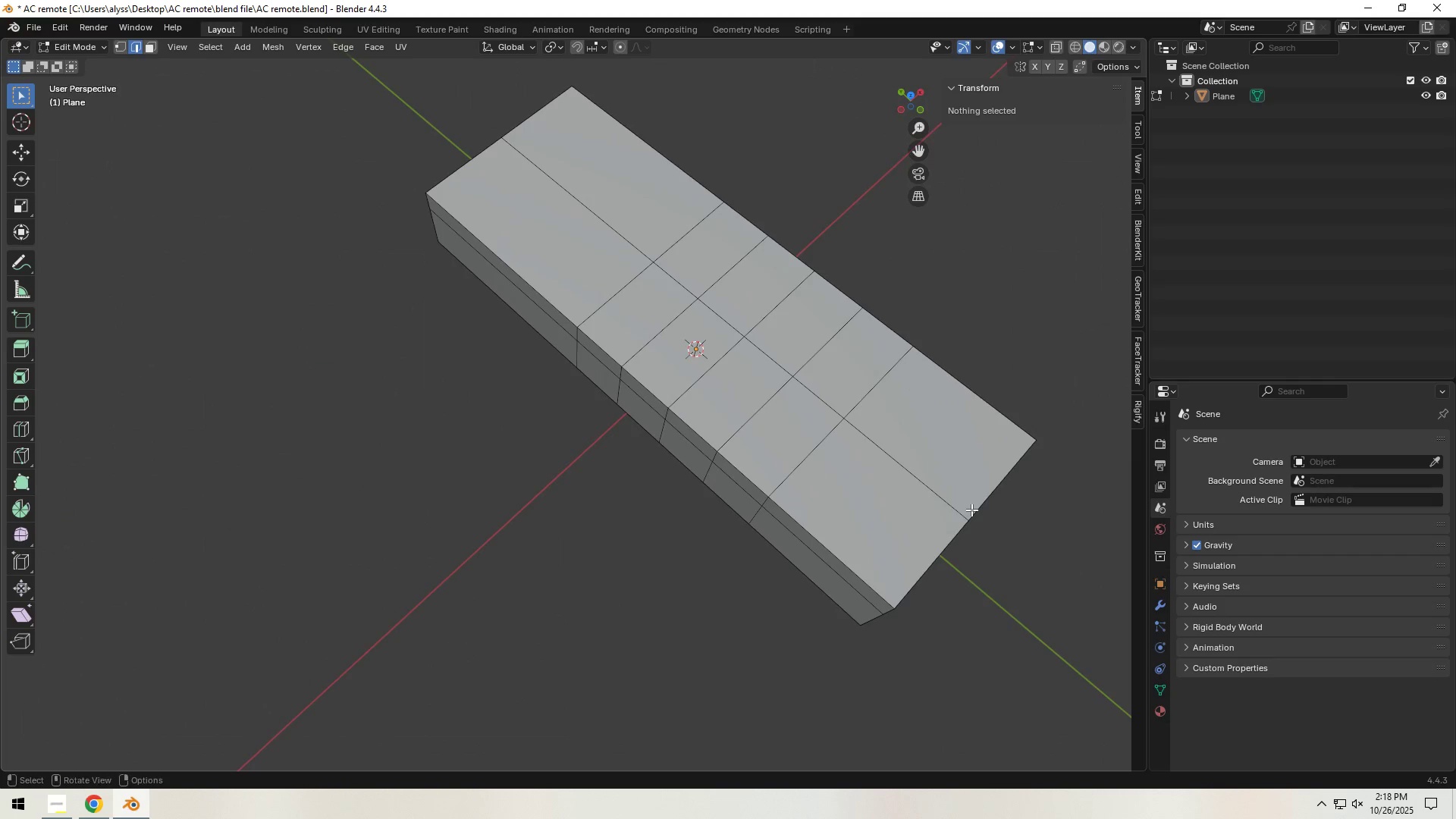 
scroll: coordinate [915, 389], scroll_direction: up, amount: 2.0
 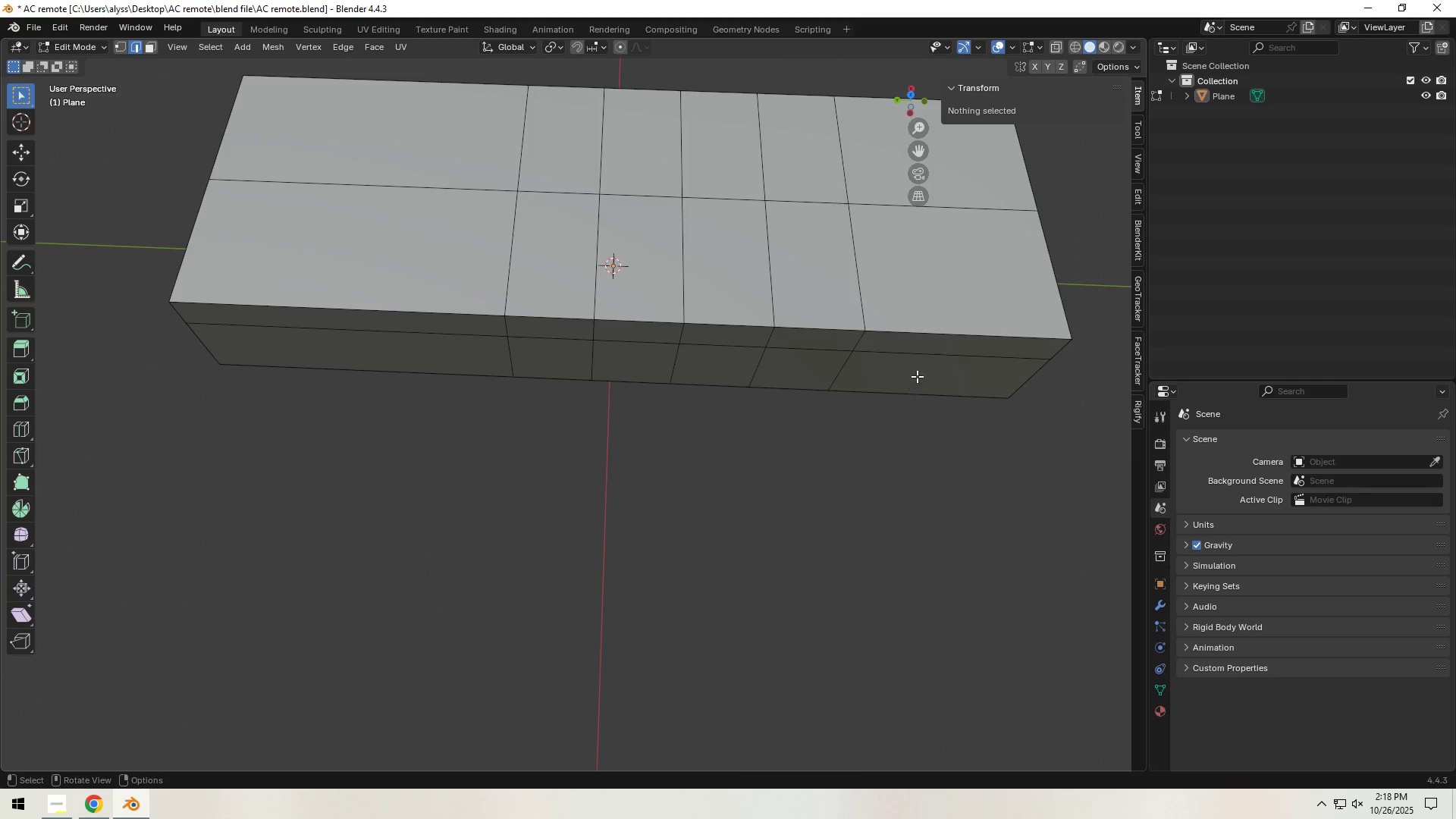 
hold_key(key=ShiftLeft, duration=0.34)
 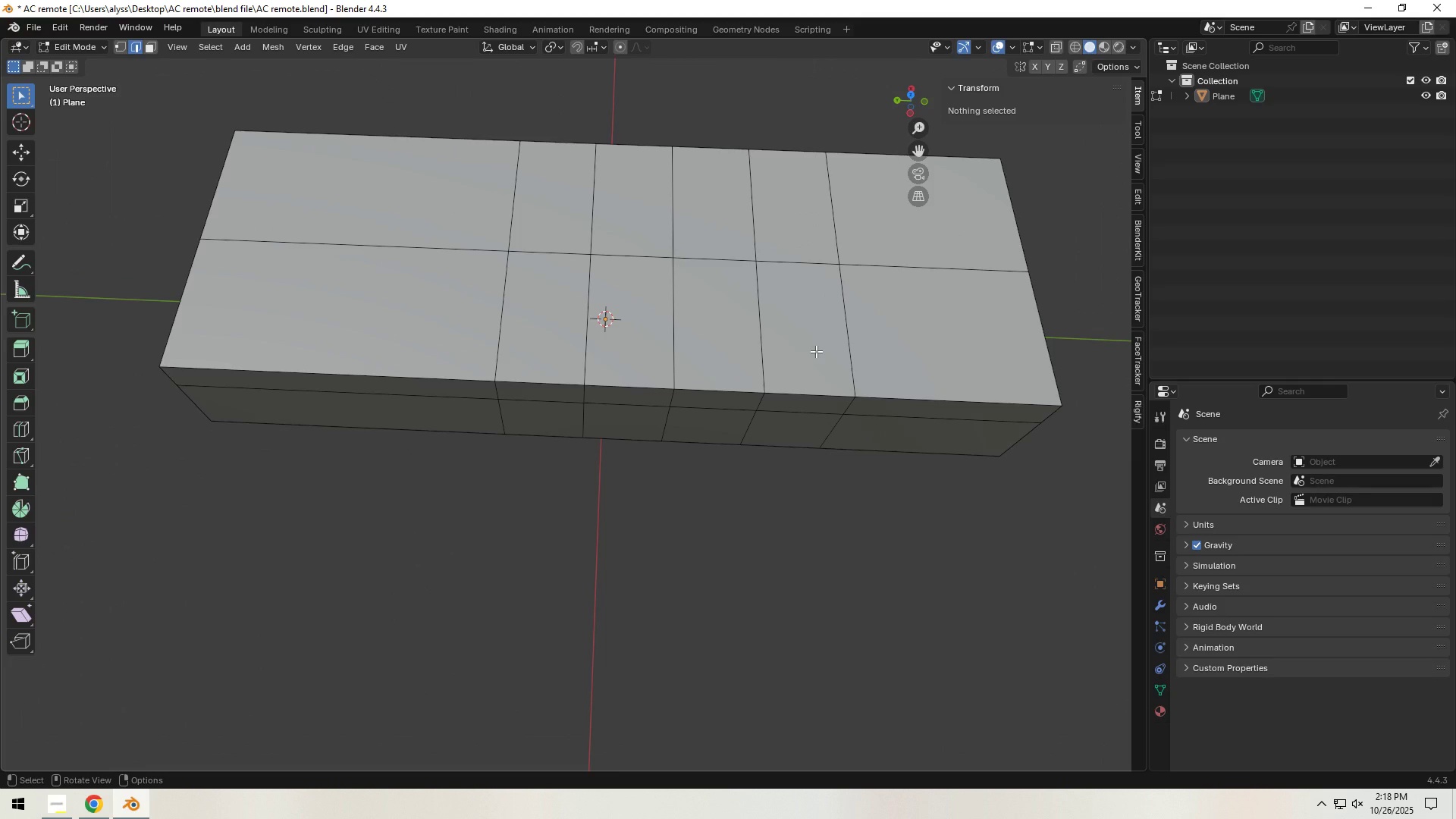 
key(4)
 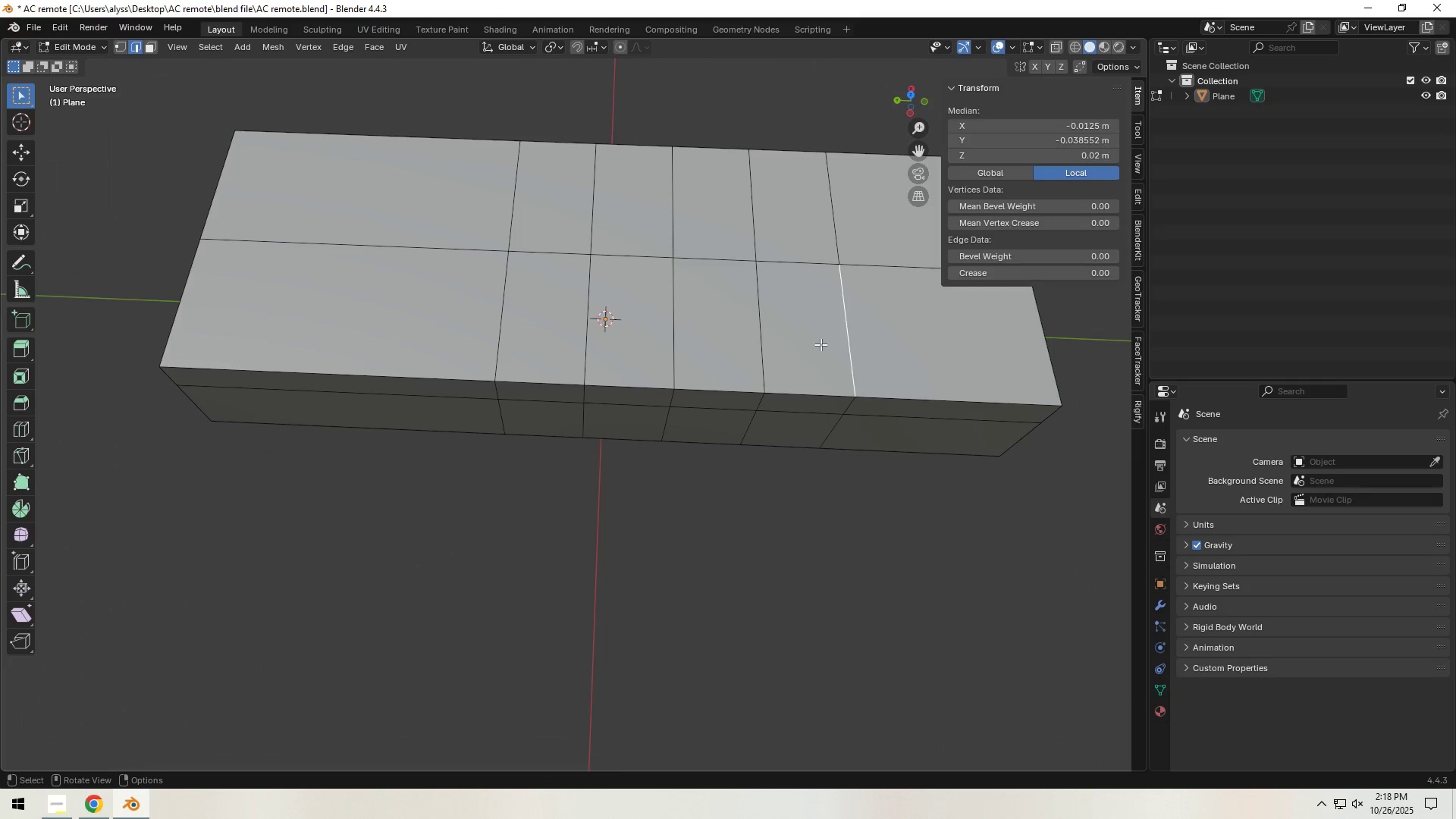 
left_click([821, 344])
 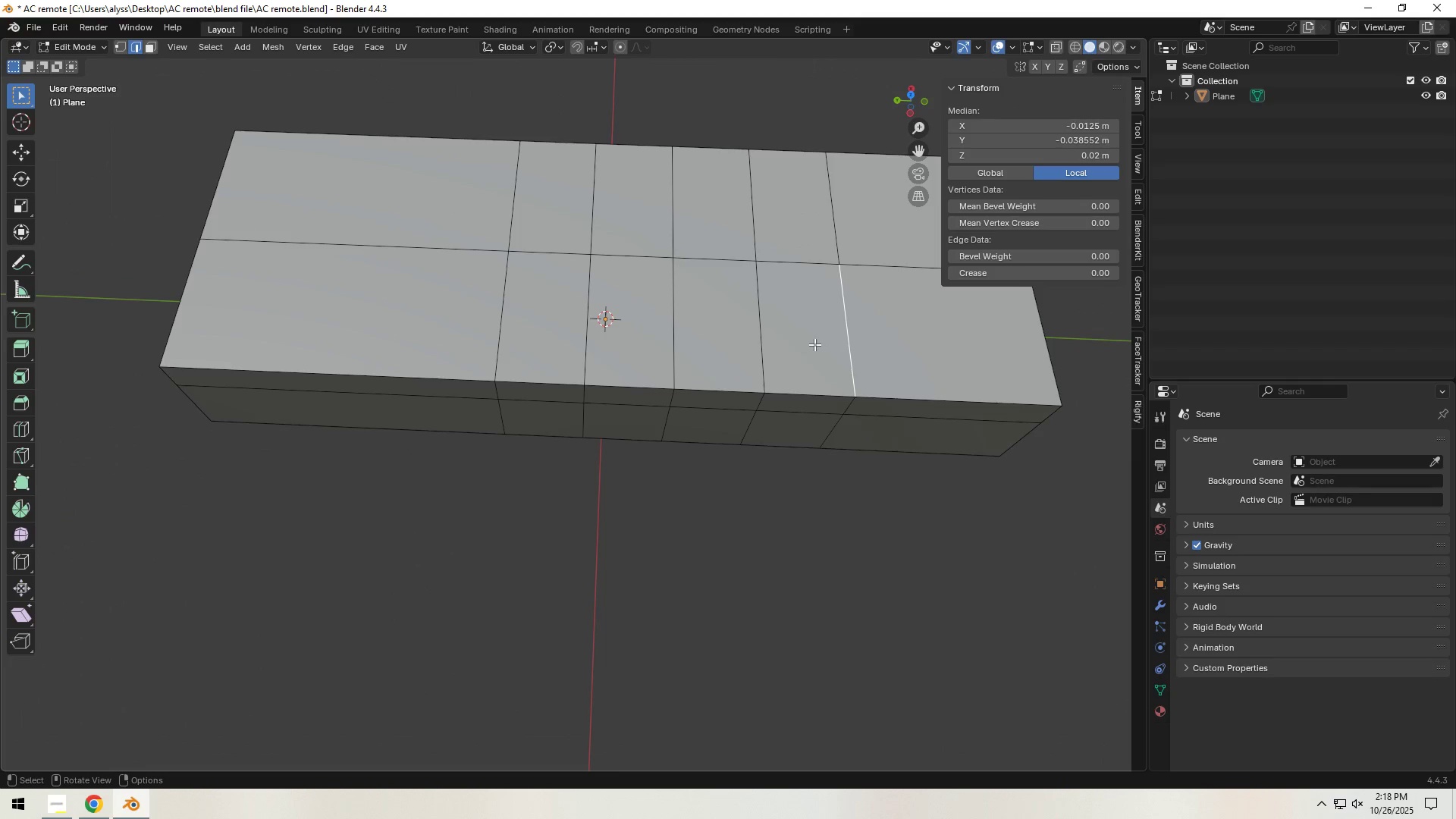 
key(3)
 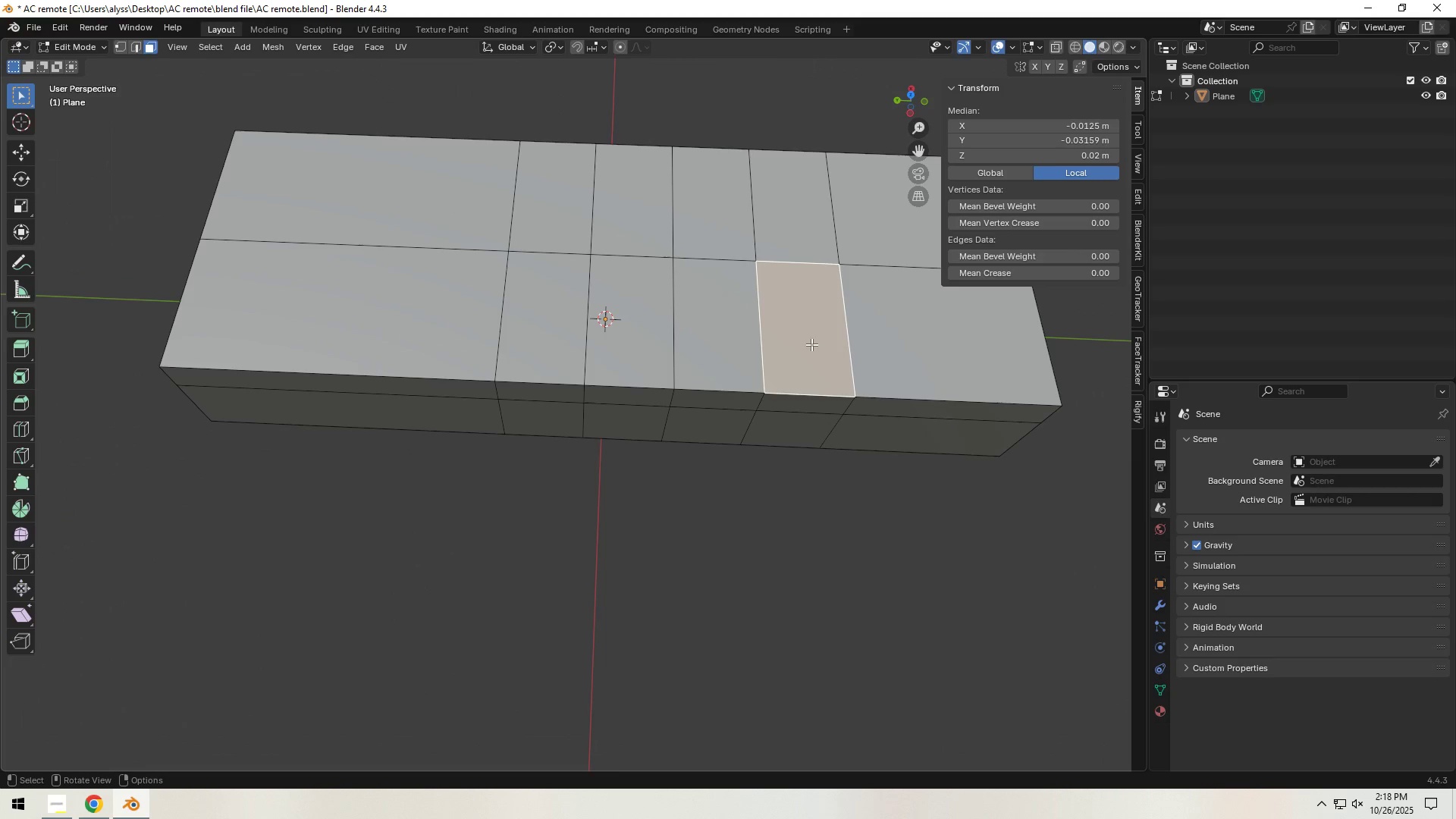 
left_click([811, 344])
 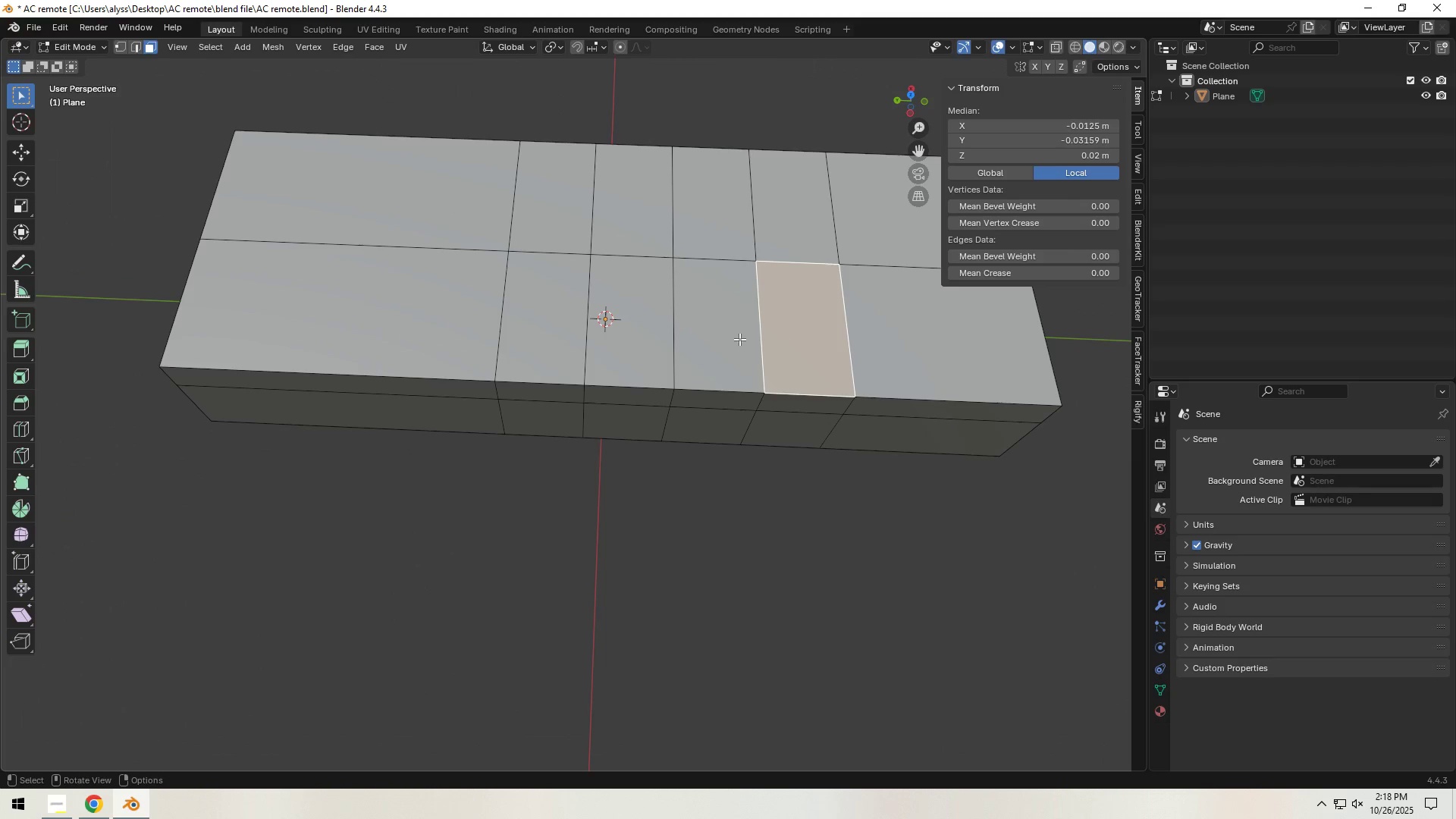 
hold_key(key=ShiftLeft, duration=1.53)
double_click([701, 334])
 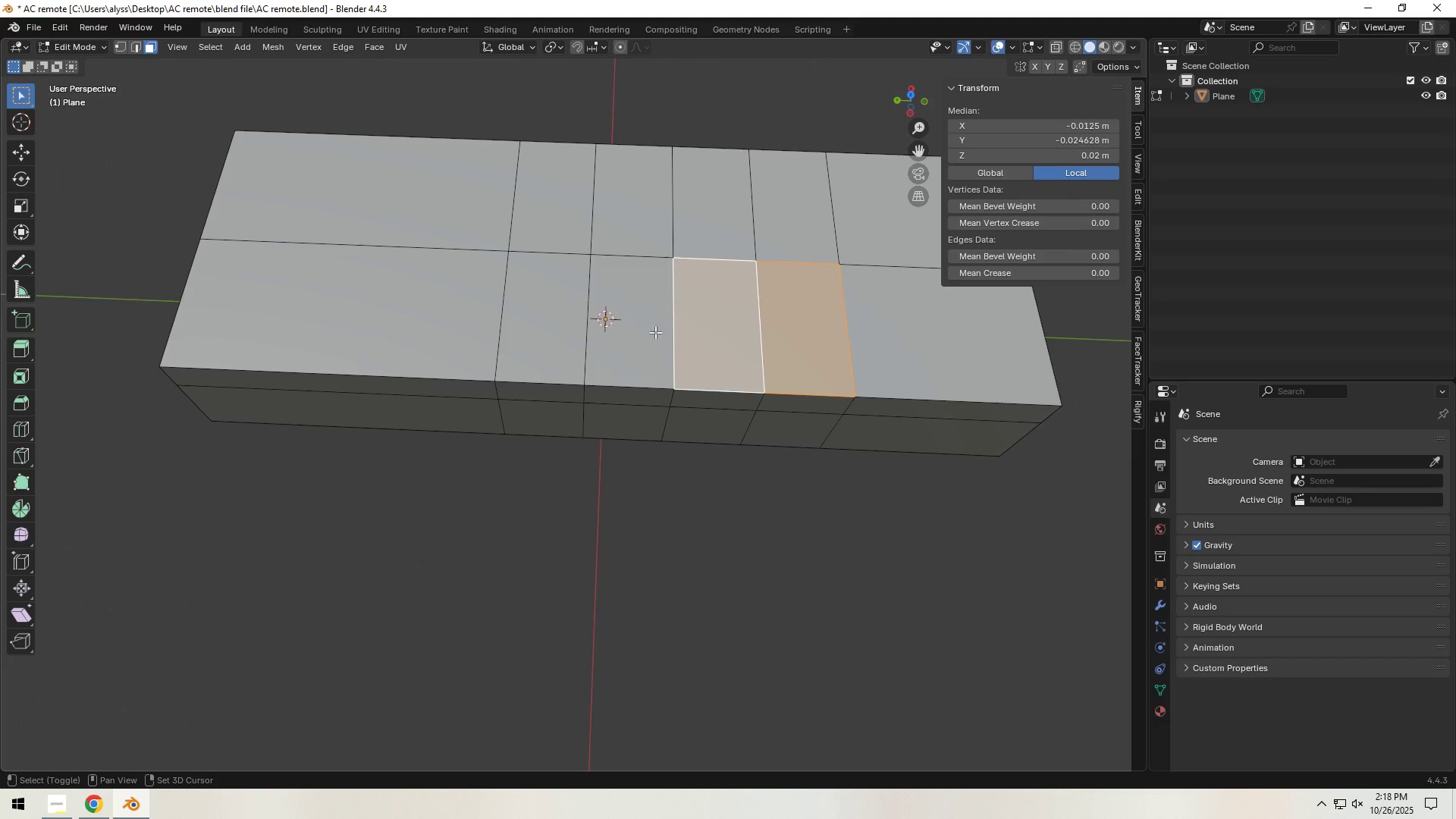 
triple_click([636, 329])
 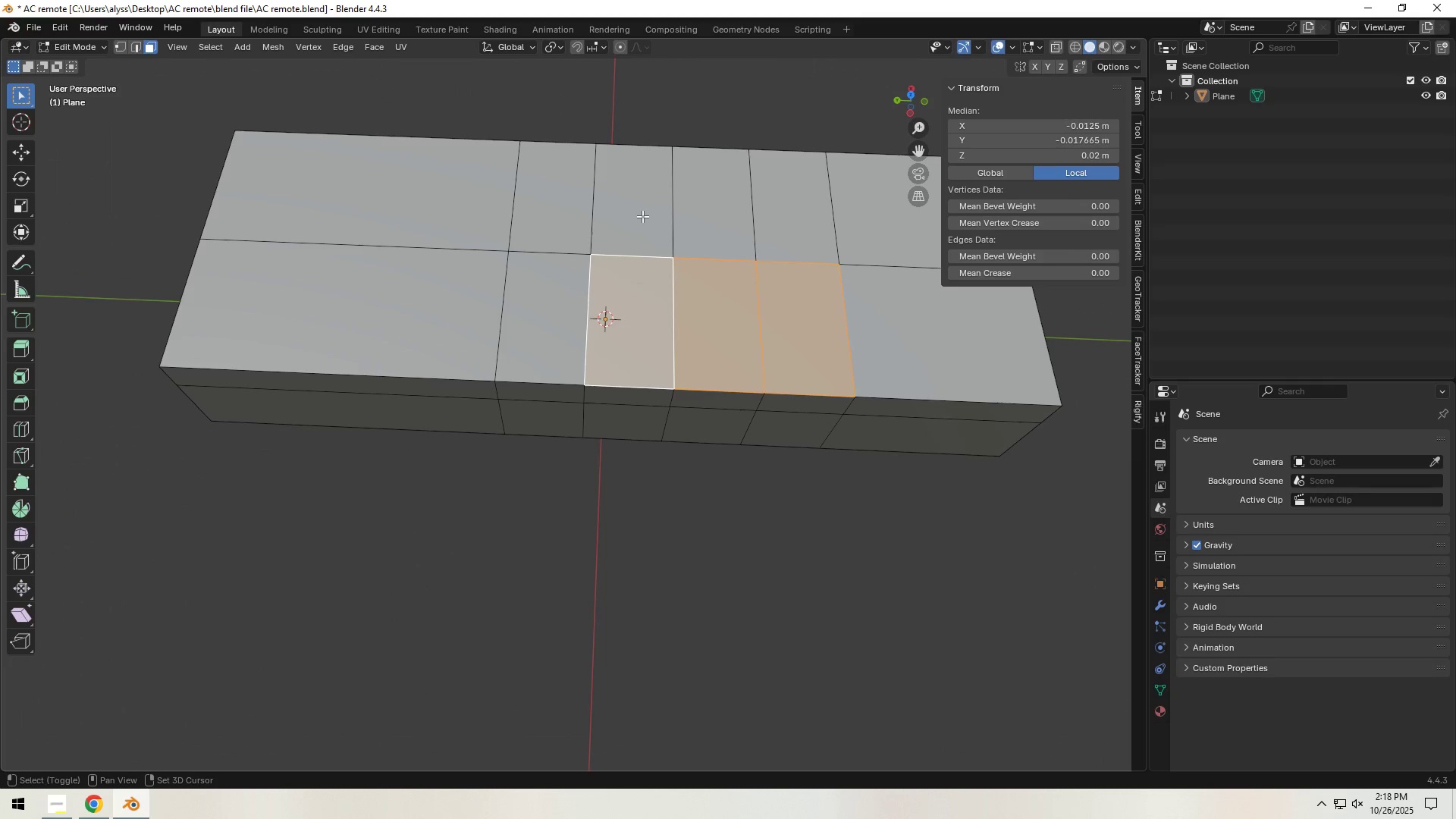 
triple_click([642, 216])
 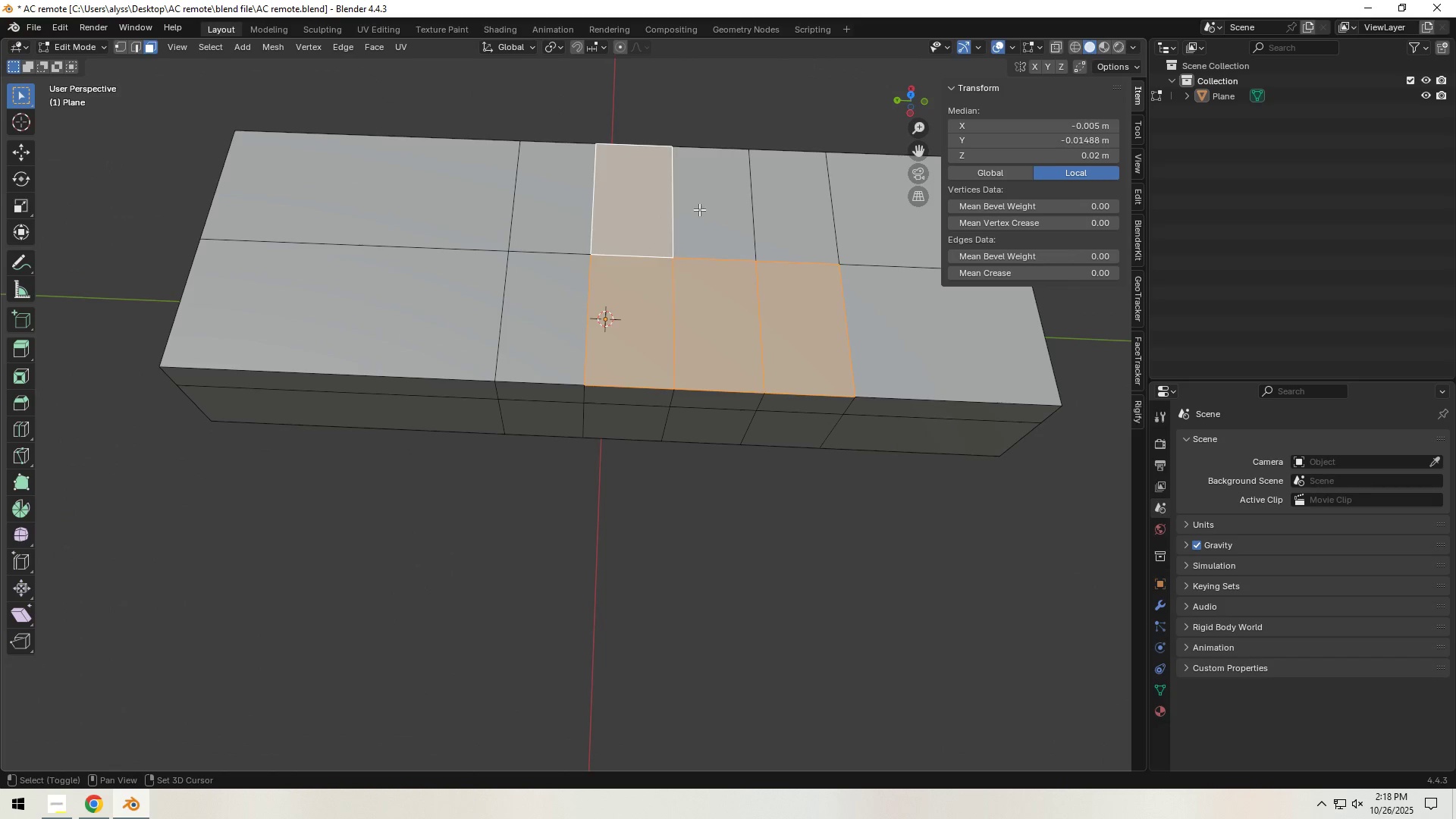 
left_click([699, 209])
 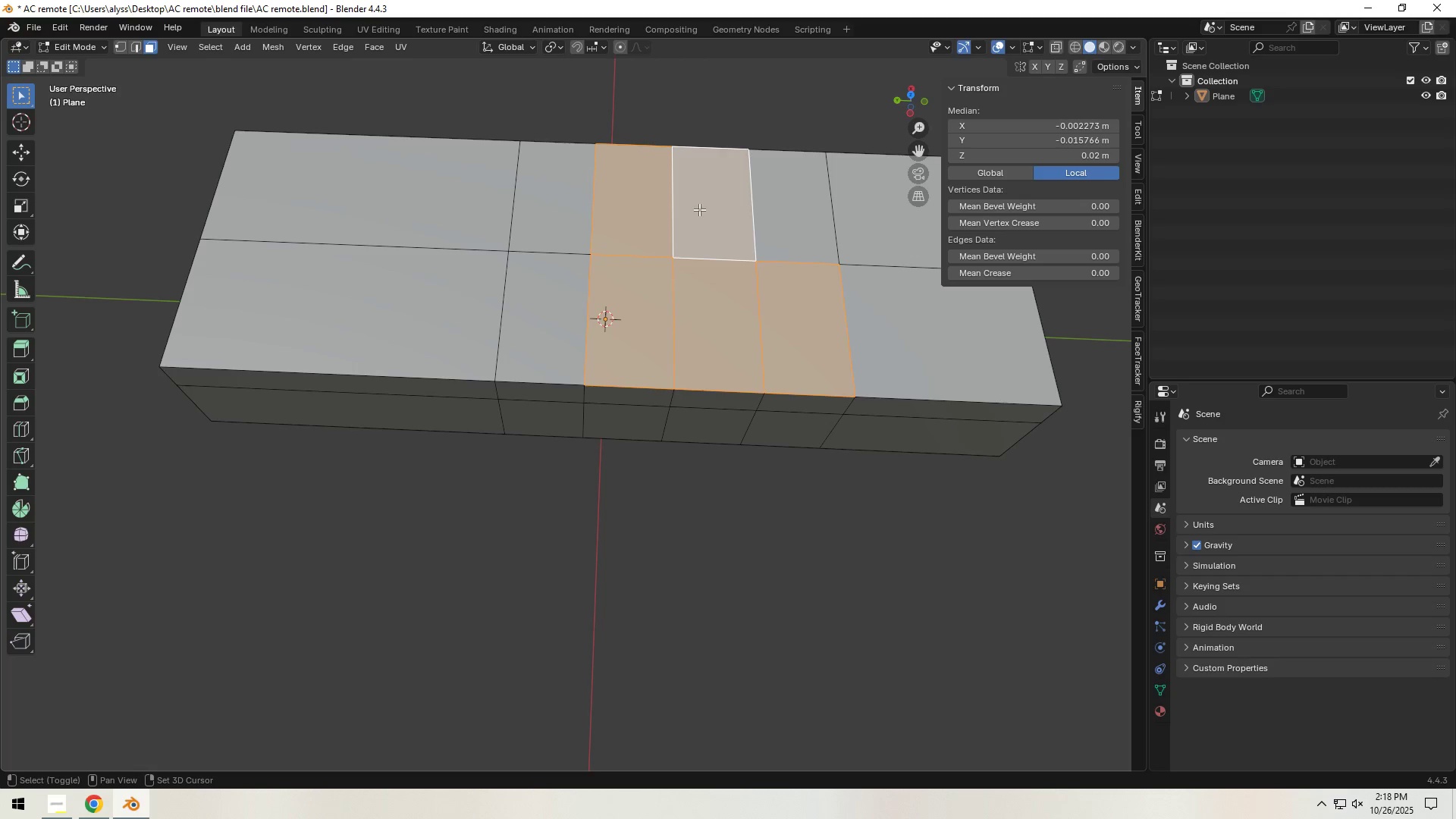 
hold_key(key=ShiftLeft, duration=0.71)
double_click([777, 207])
 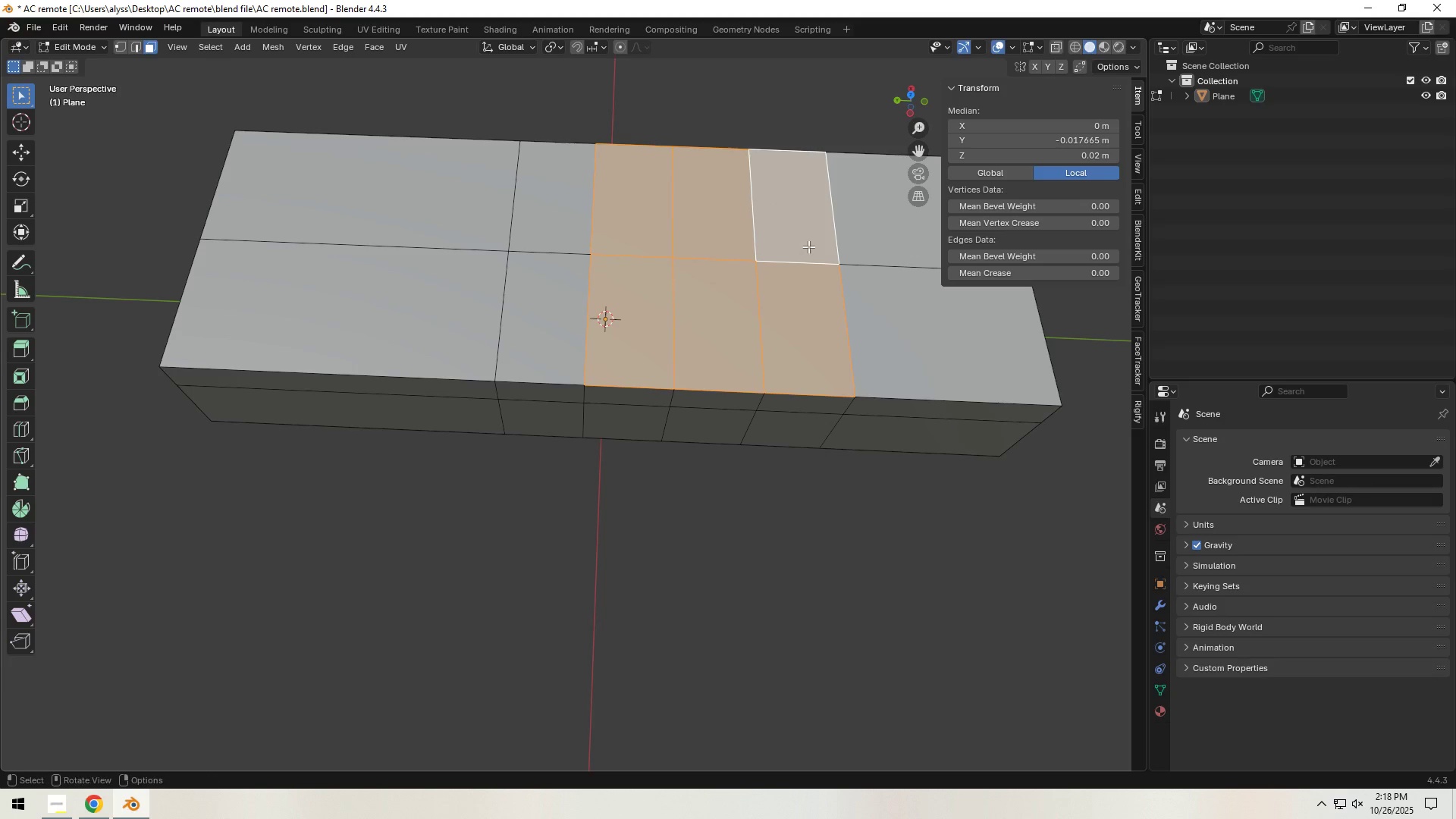 
hold_key(key=ShiftLeft, duration=1.1)
 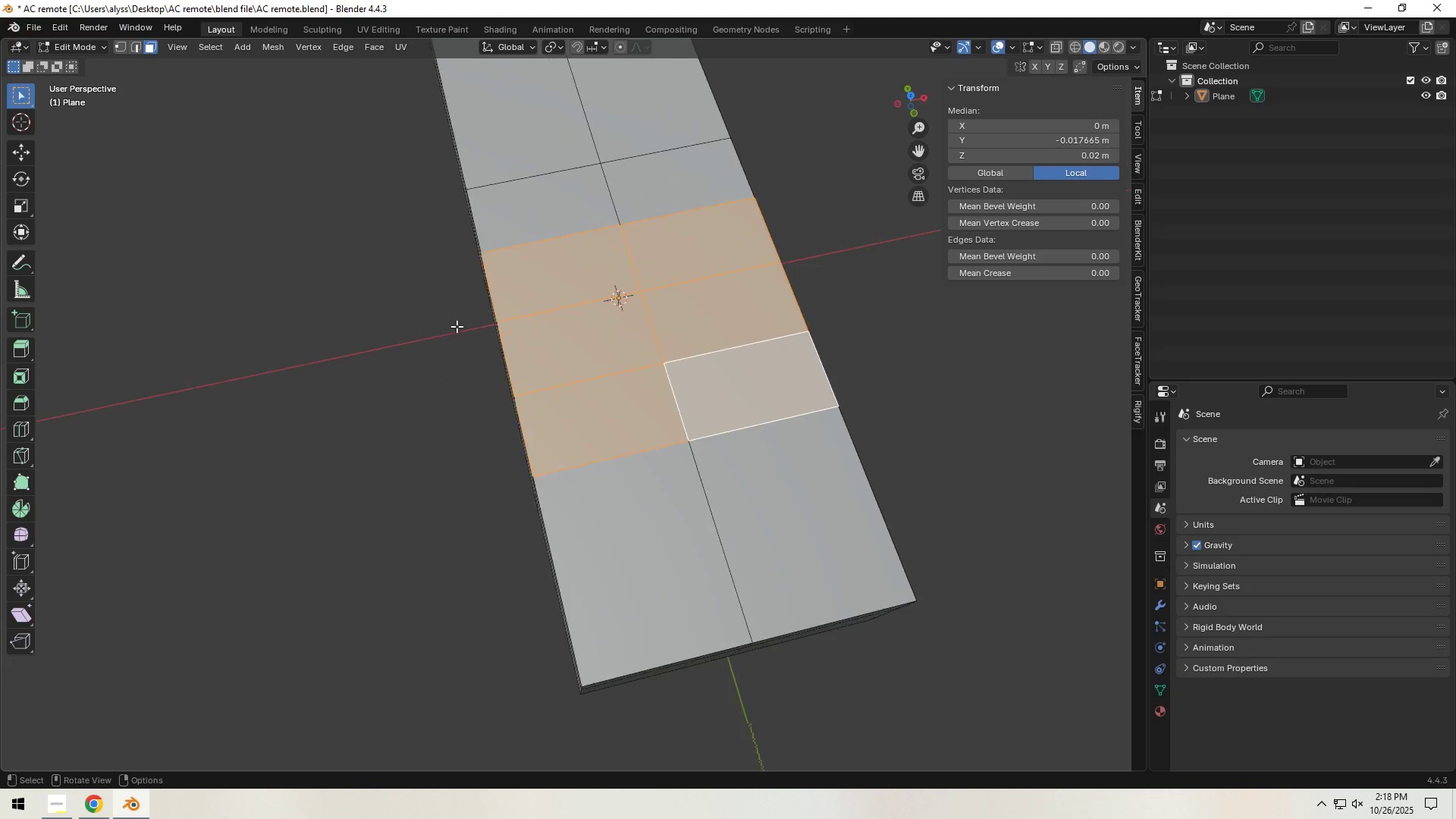 
hold_key(key=ShiftLeft, duration=0.38)
 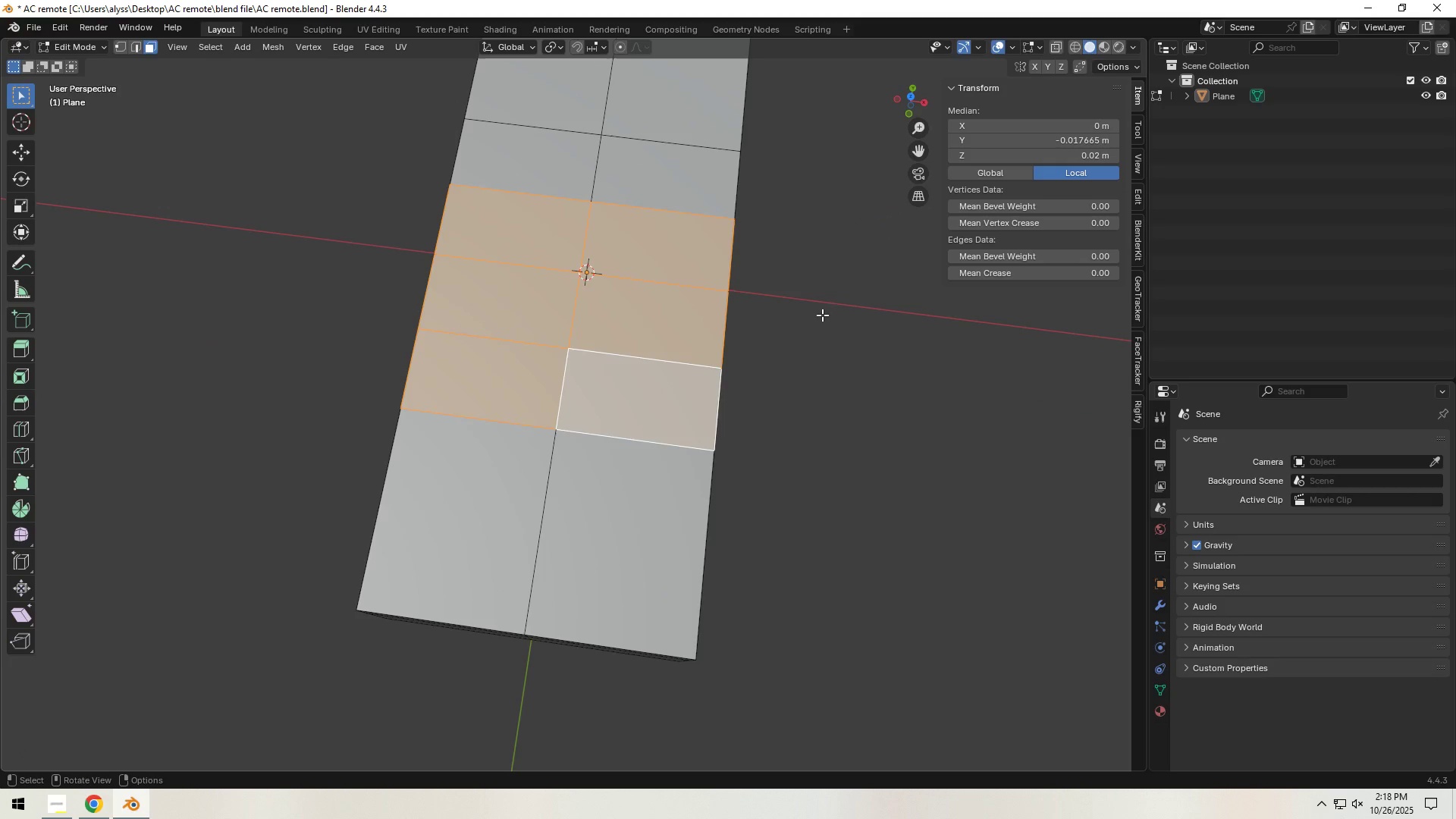 
left_click([822, 315])
 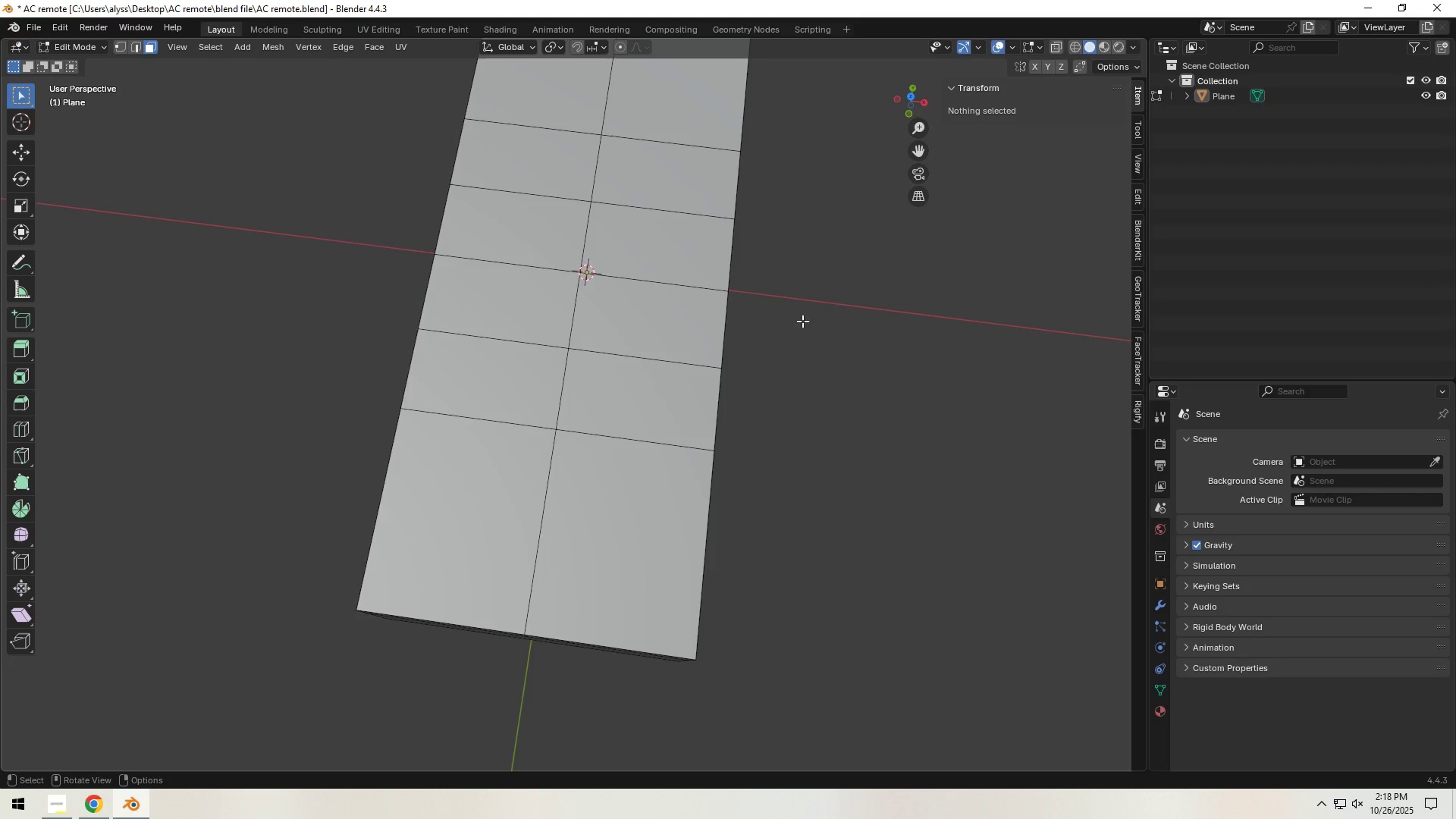 
hold_key(key=ShiftLeft, duration=0.34)
 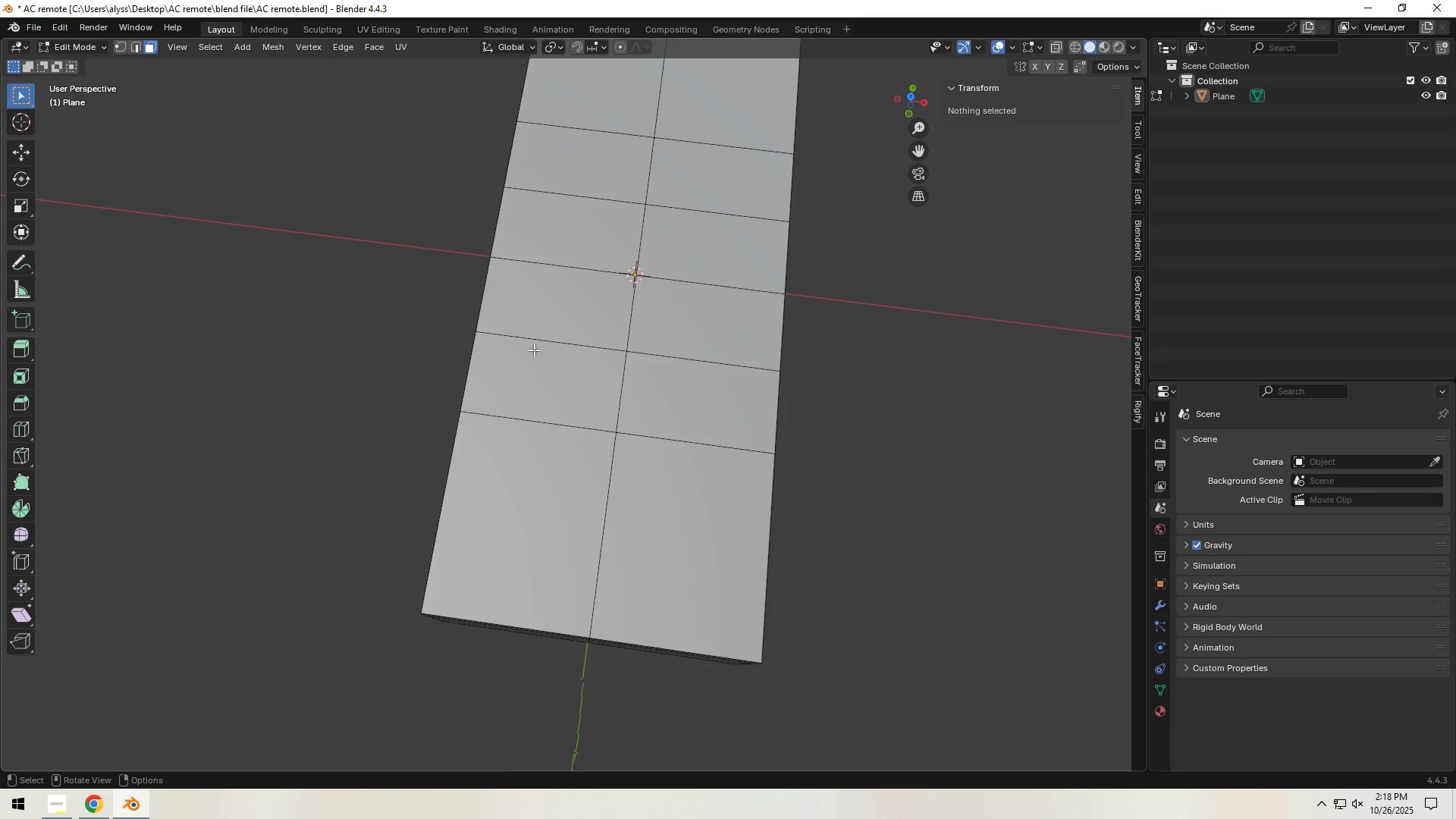 
left_click([534, 350])
 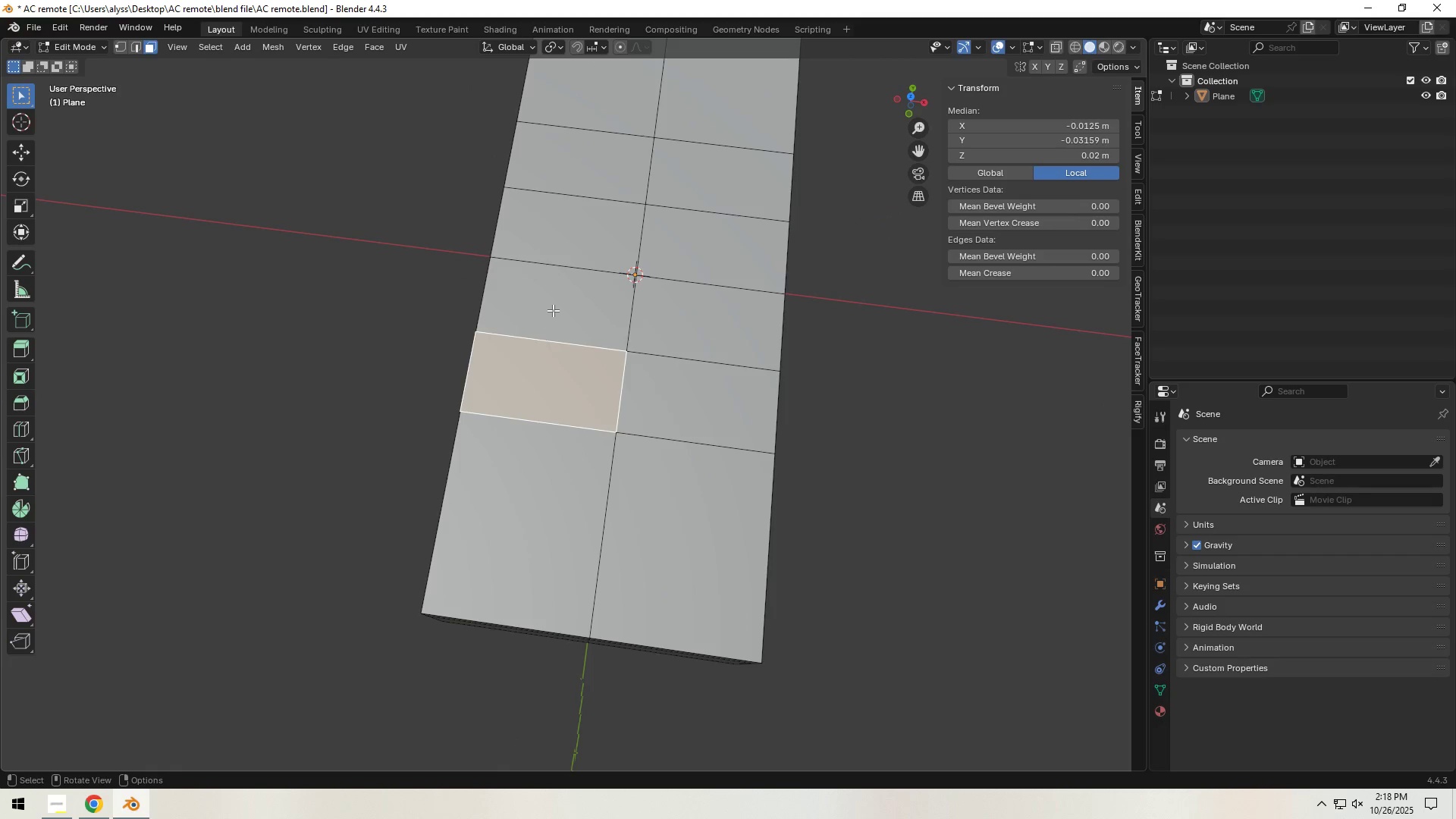 
hold_key(key=ShiftLeft, duration=0.58)
 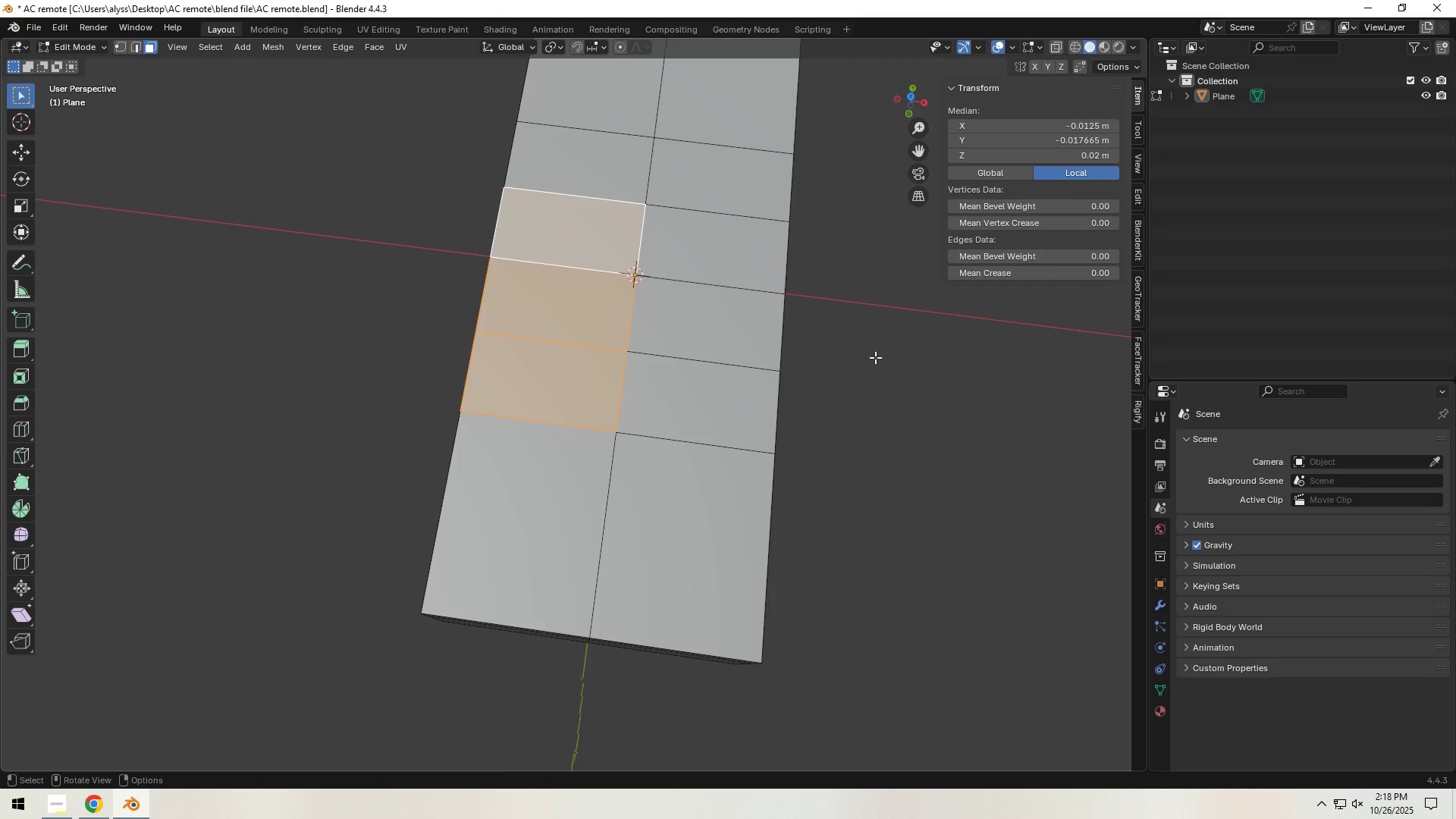 
key(I)
 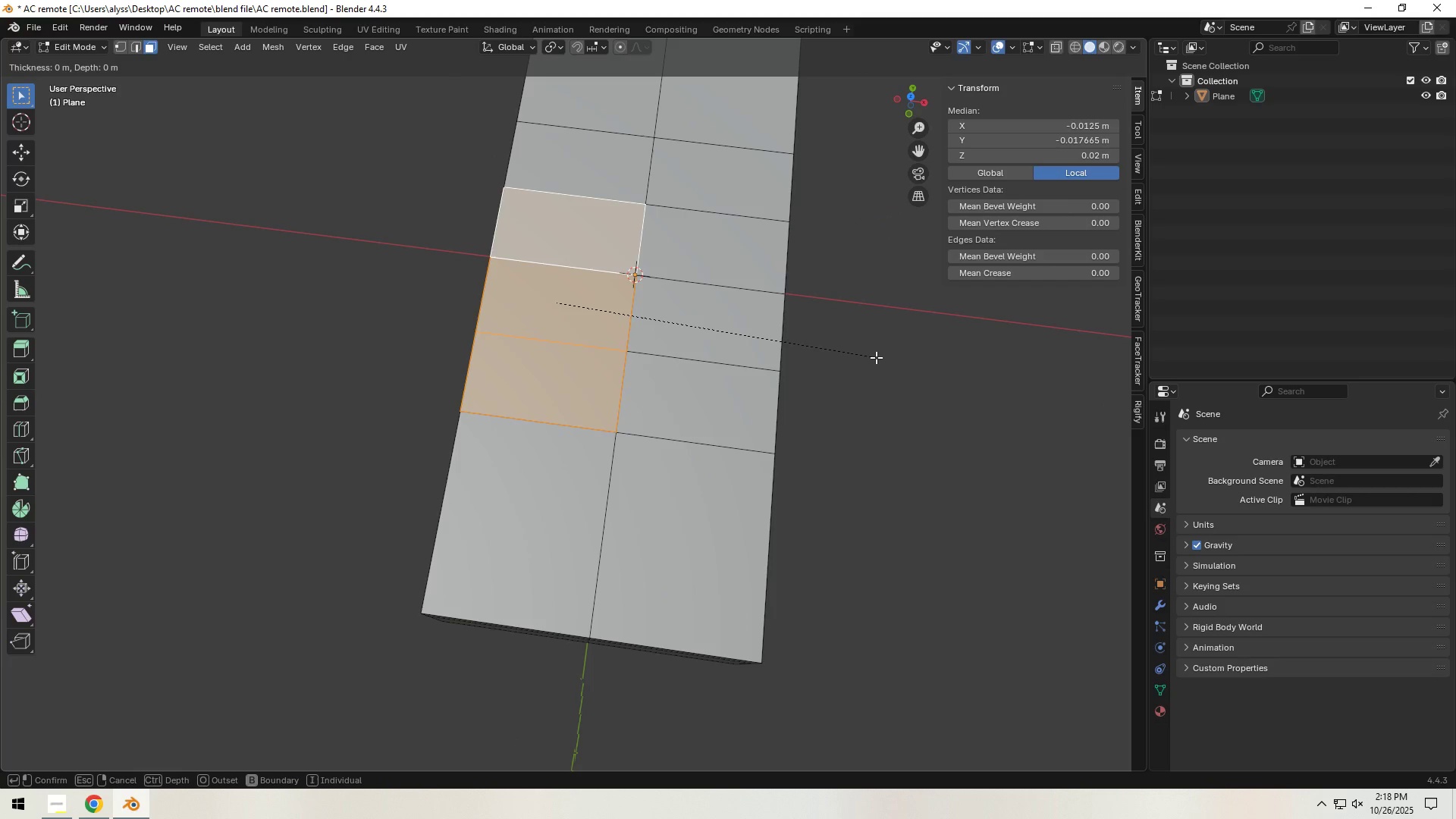 
hold_key(key=ShiftLeft, duration=1.5)
 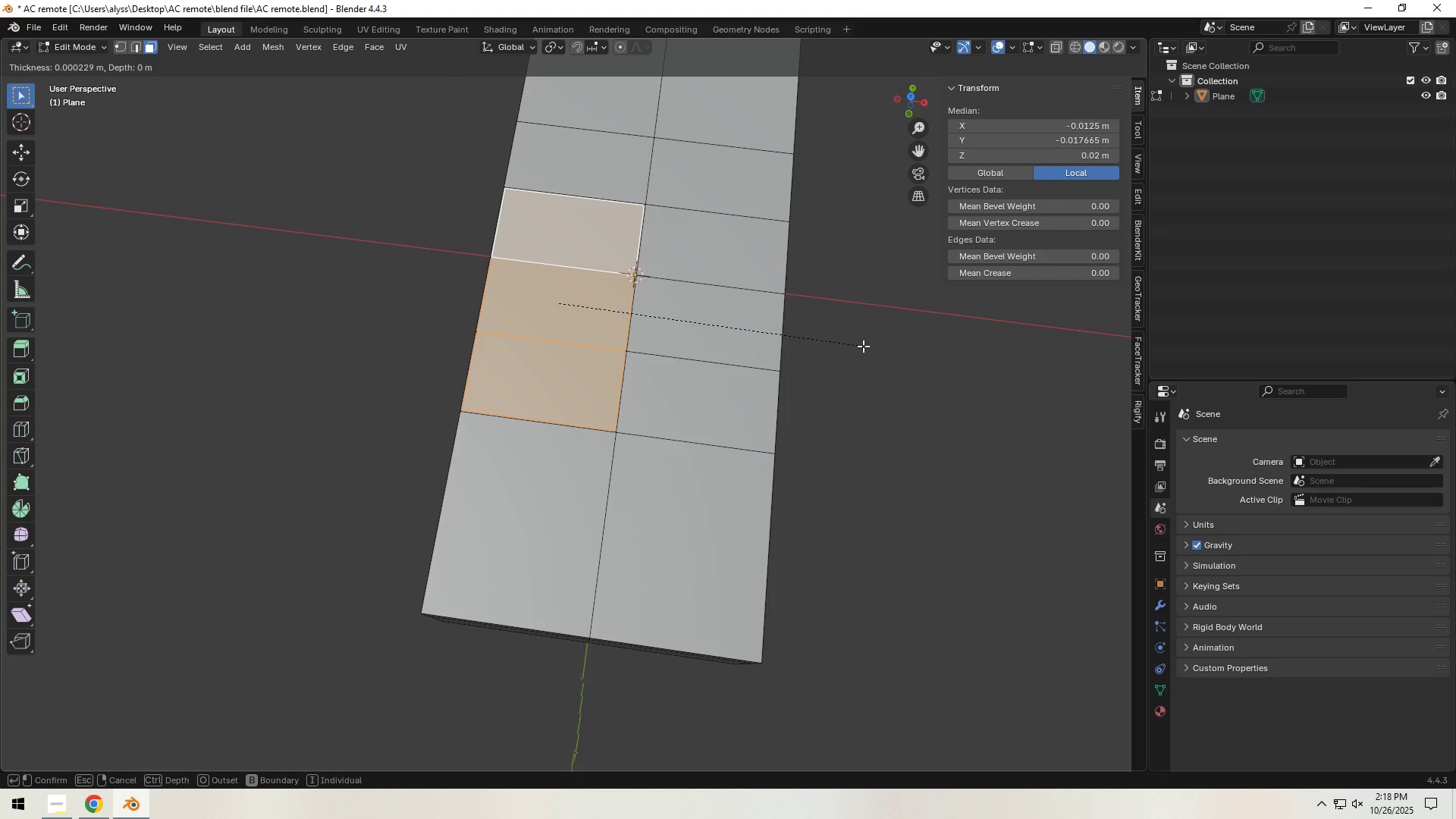 
hold_key(key=ShiftLeft, duration=1.18)
 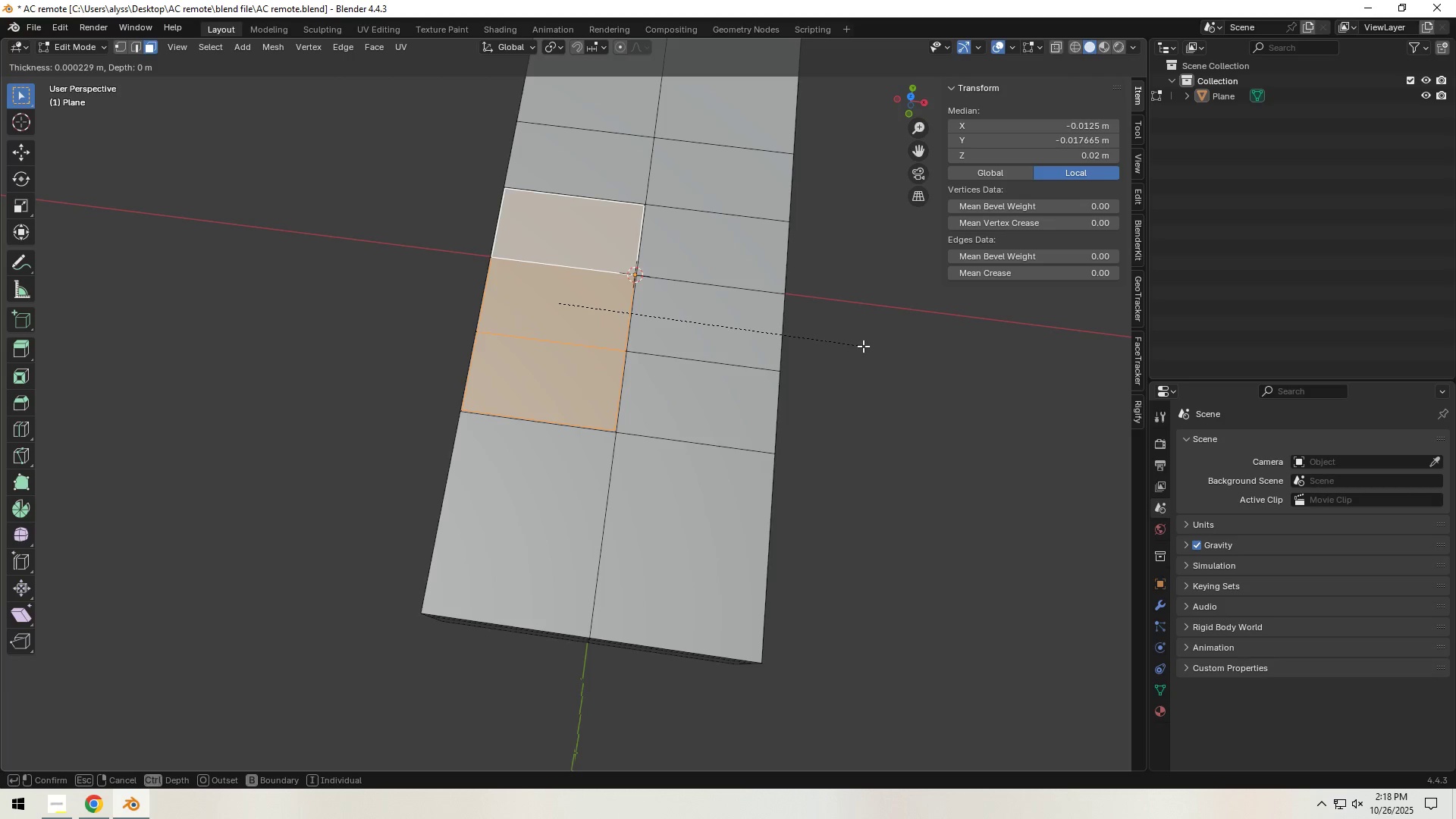 
hold_key(key=ControlLeft, duration=1.5)
 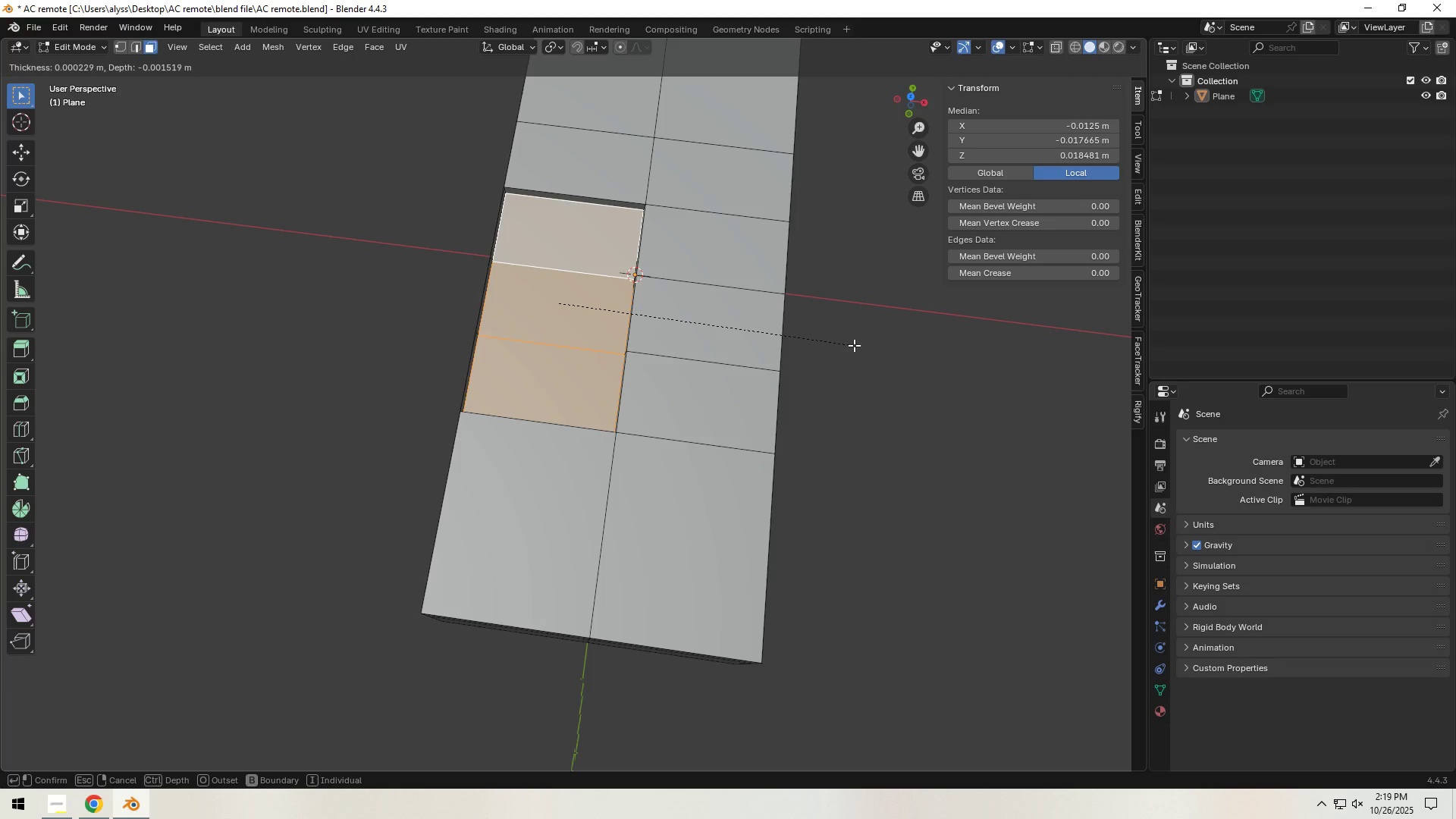 
key(Control+ControlLeft)
 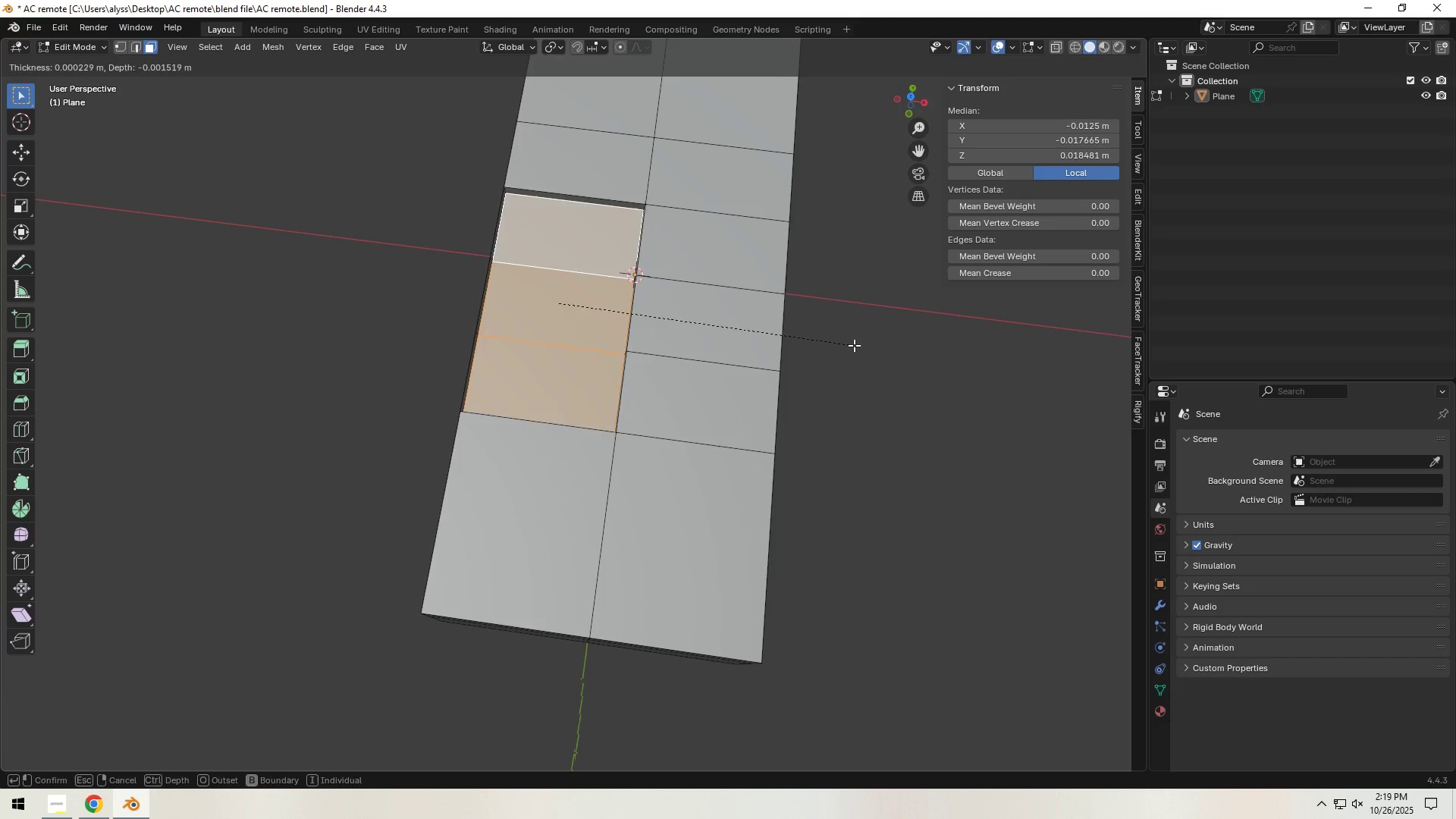 
key(Control+ControlLeft)
 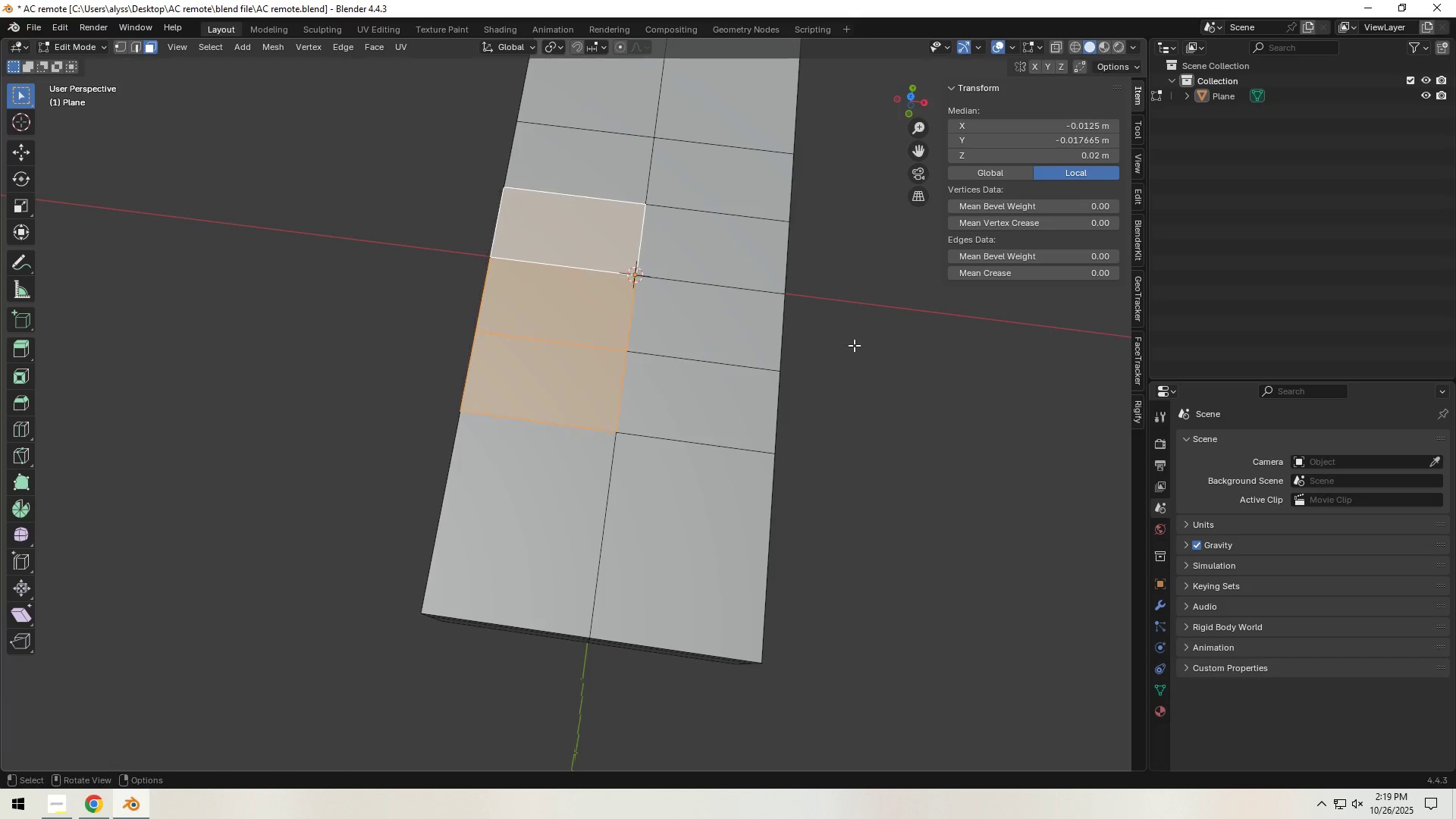 
right_click([854, 345])
 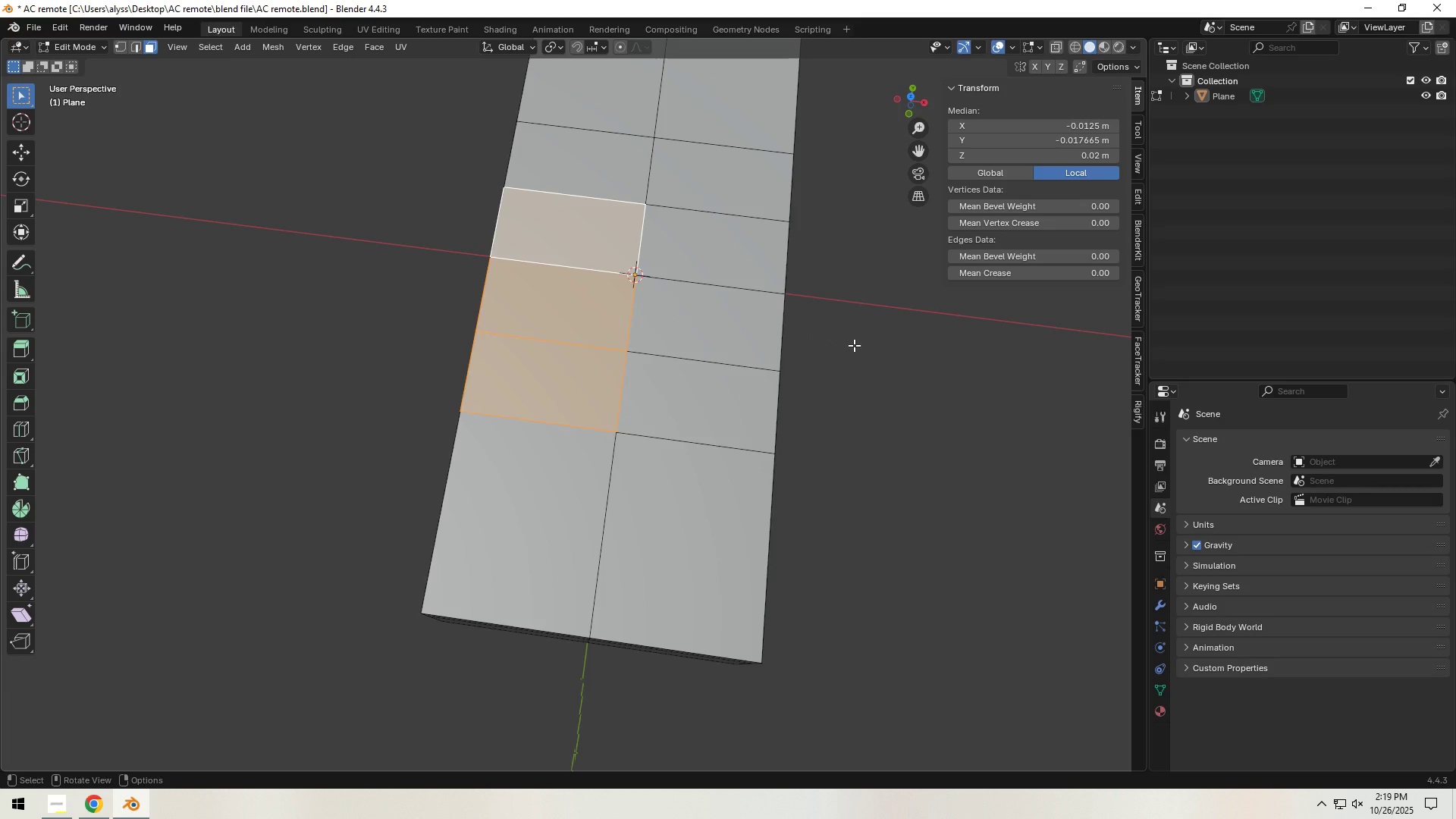 
key(Control+Z)
 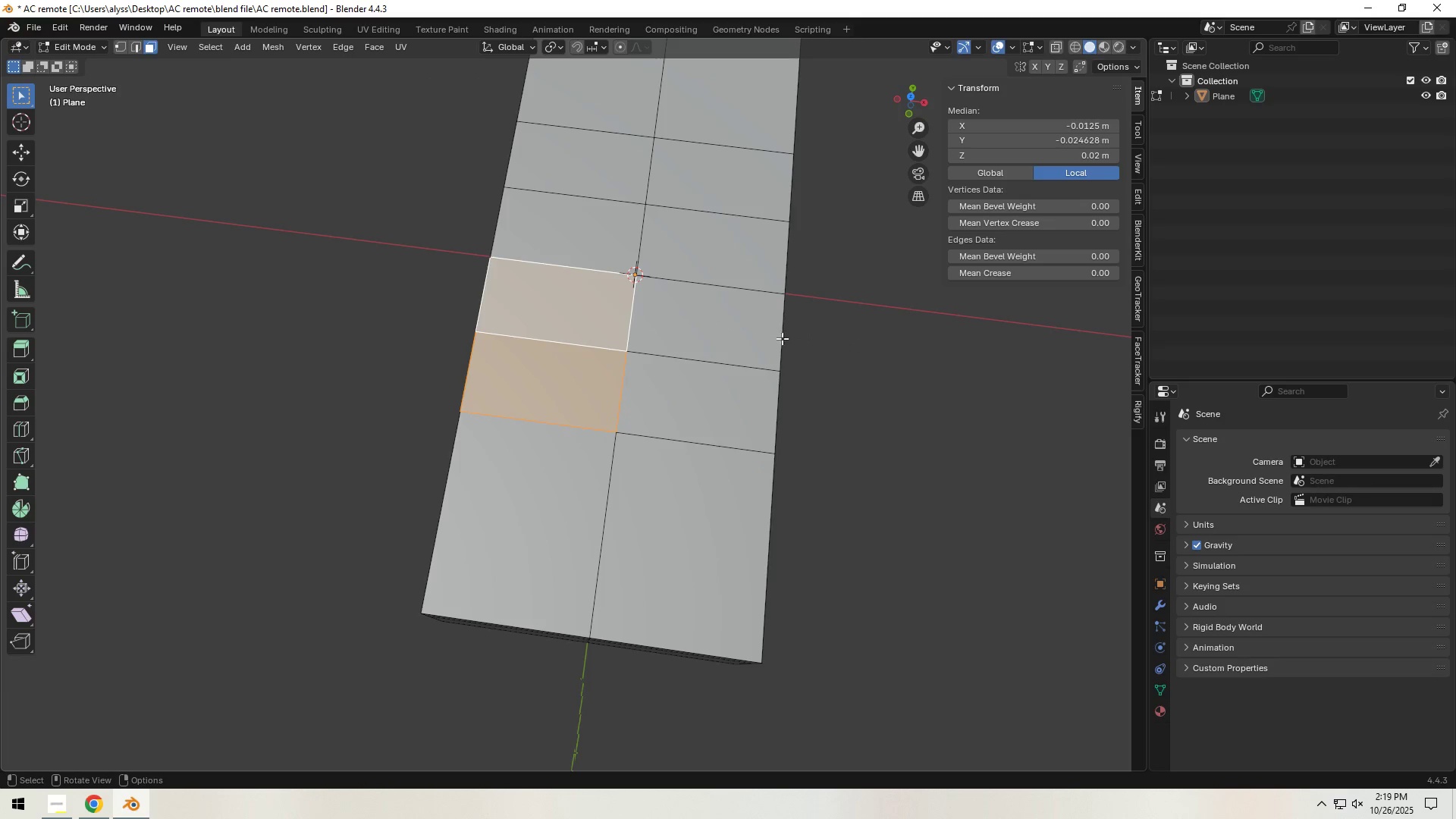 
hold_key(key=ShiftLeft, duration=0.48)
left_click([604, 254])
 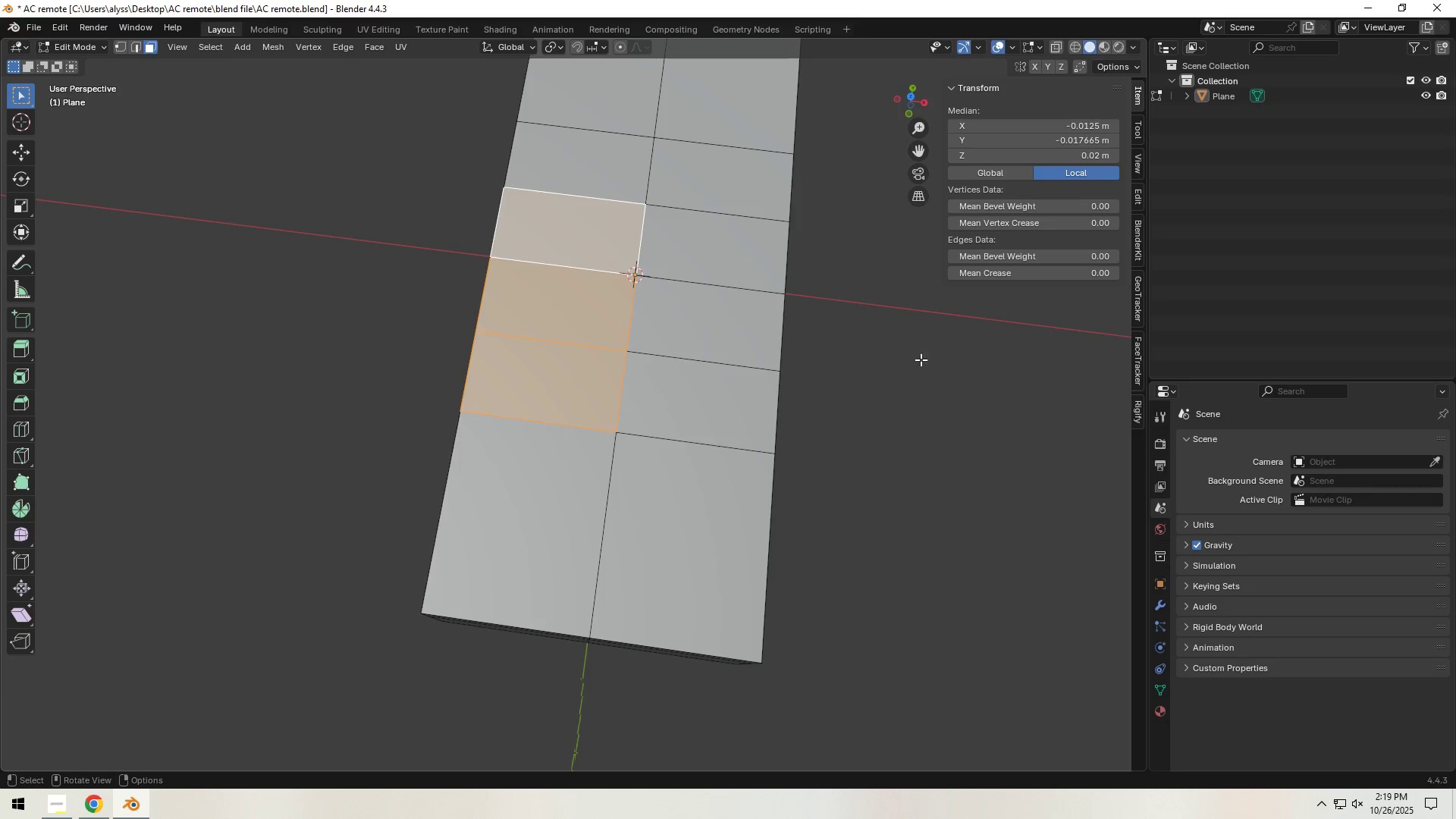 
key(I)
 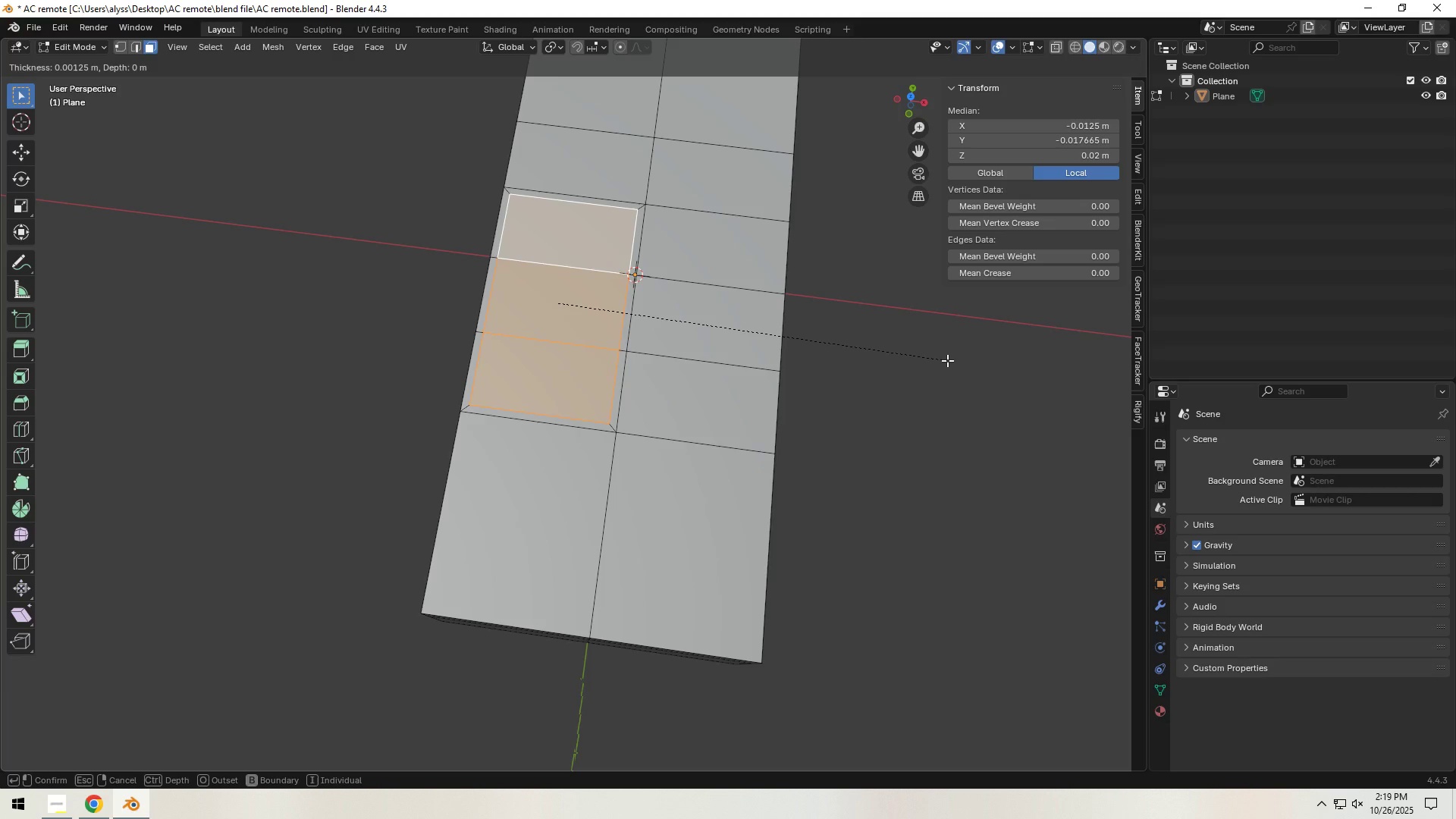 
key(I)
 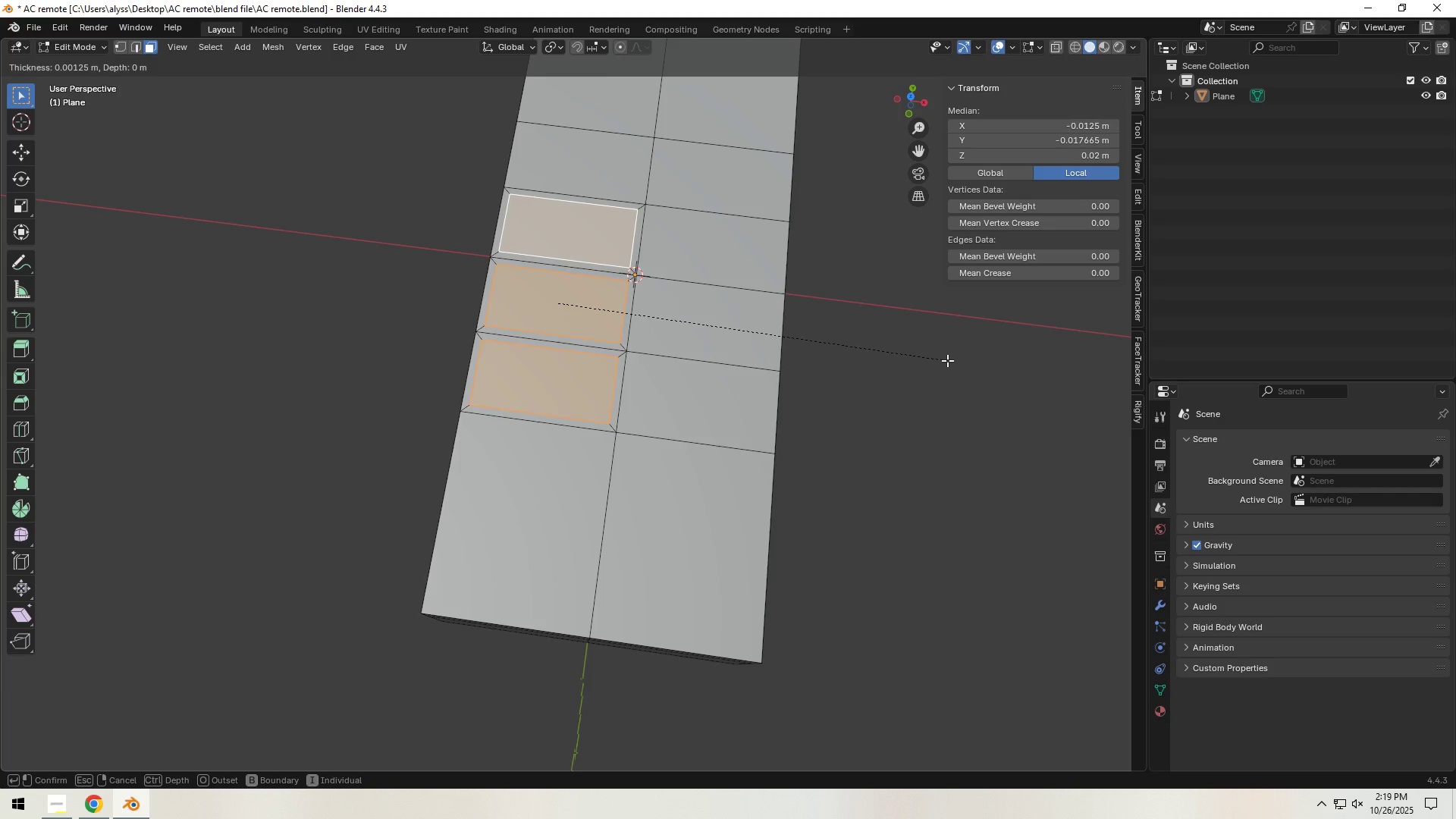 
right_click([947, 360])
 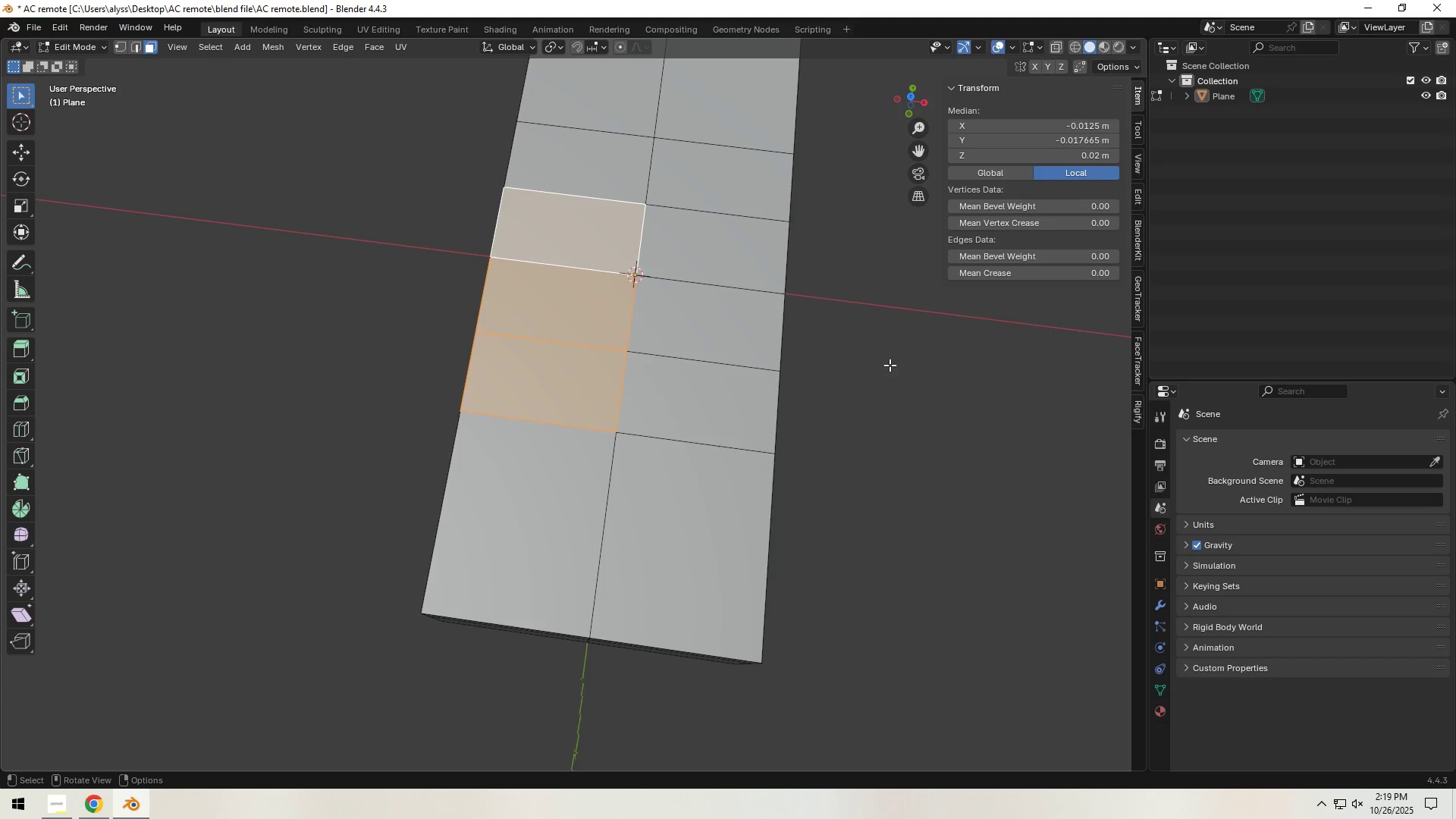 
hold_key(key=ShiftLeft, duration=0.84)
double_click([706, 327])
 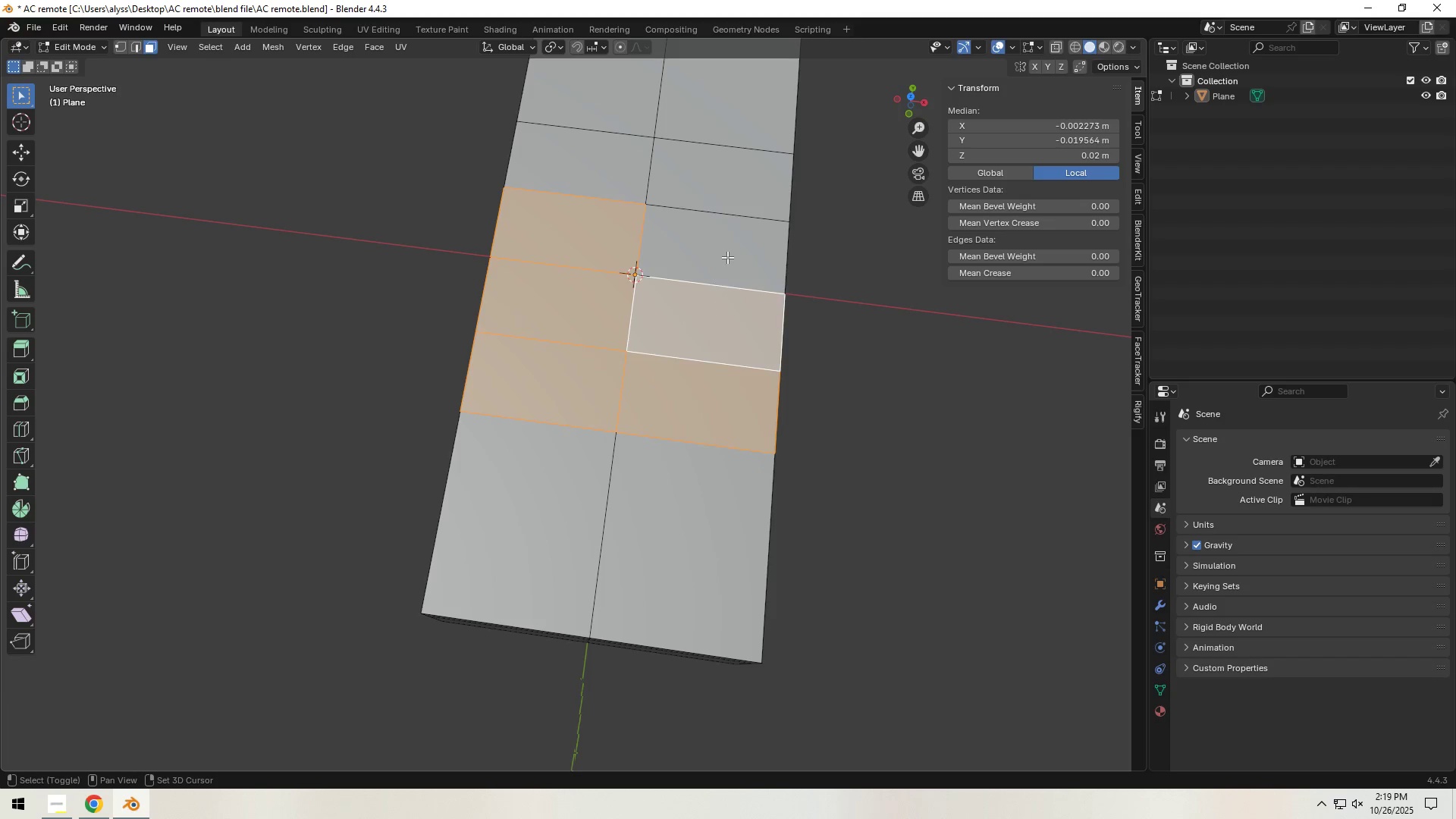 
triple_click([727, 257])
 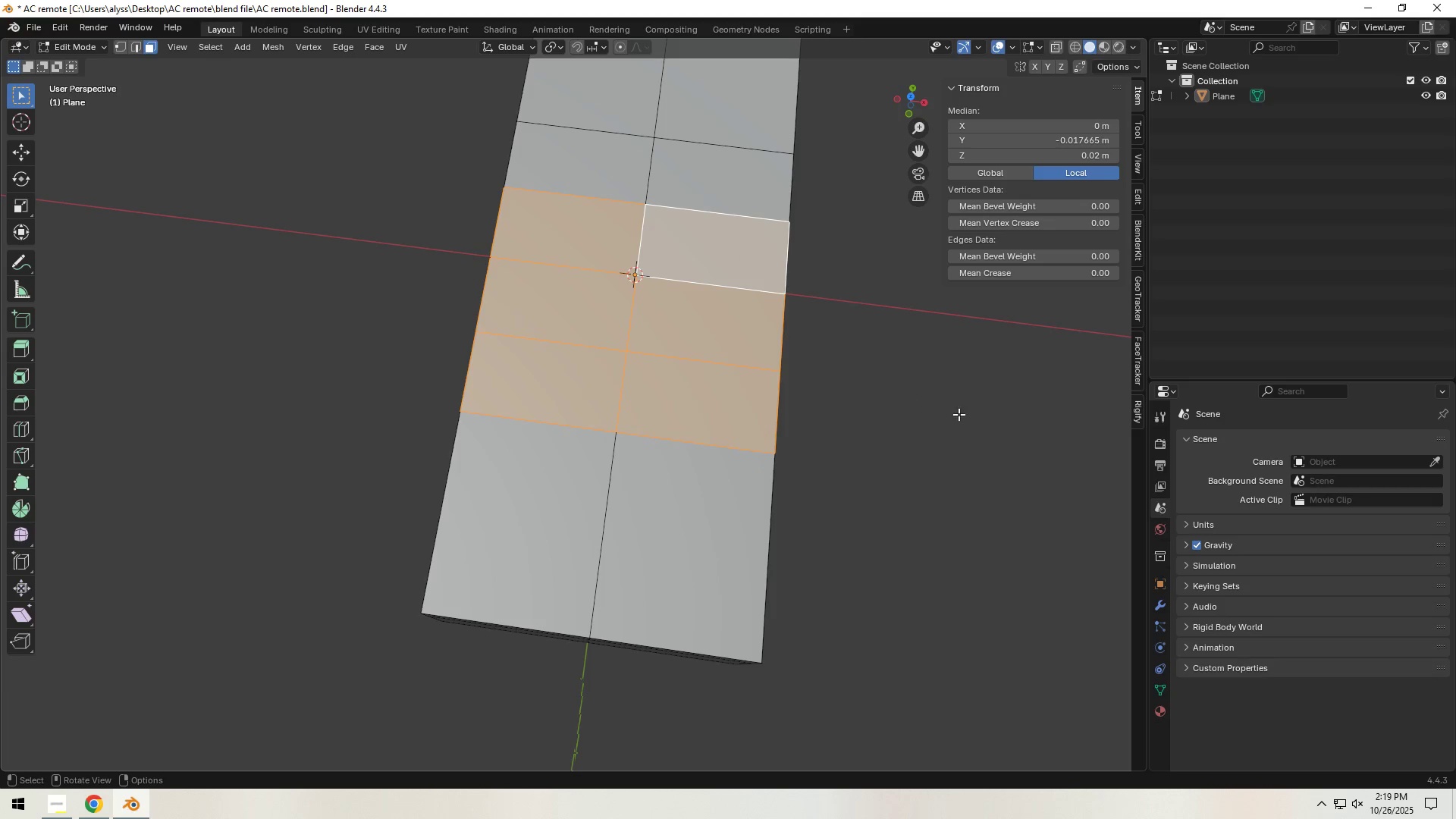 
type(ii)
 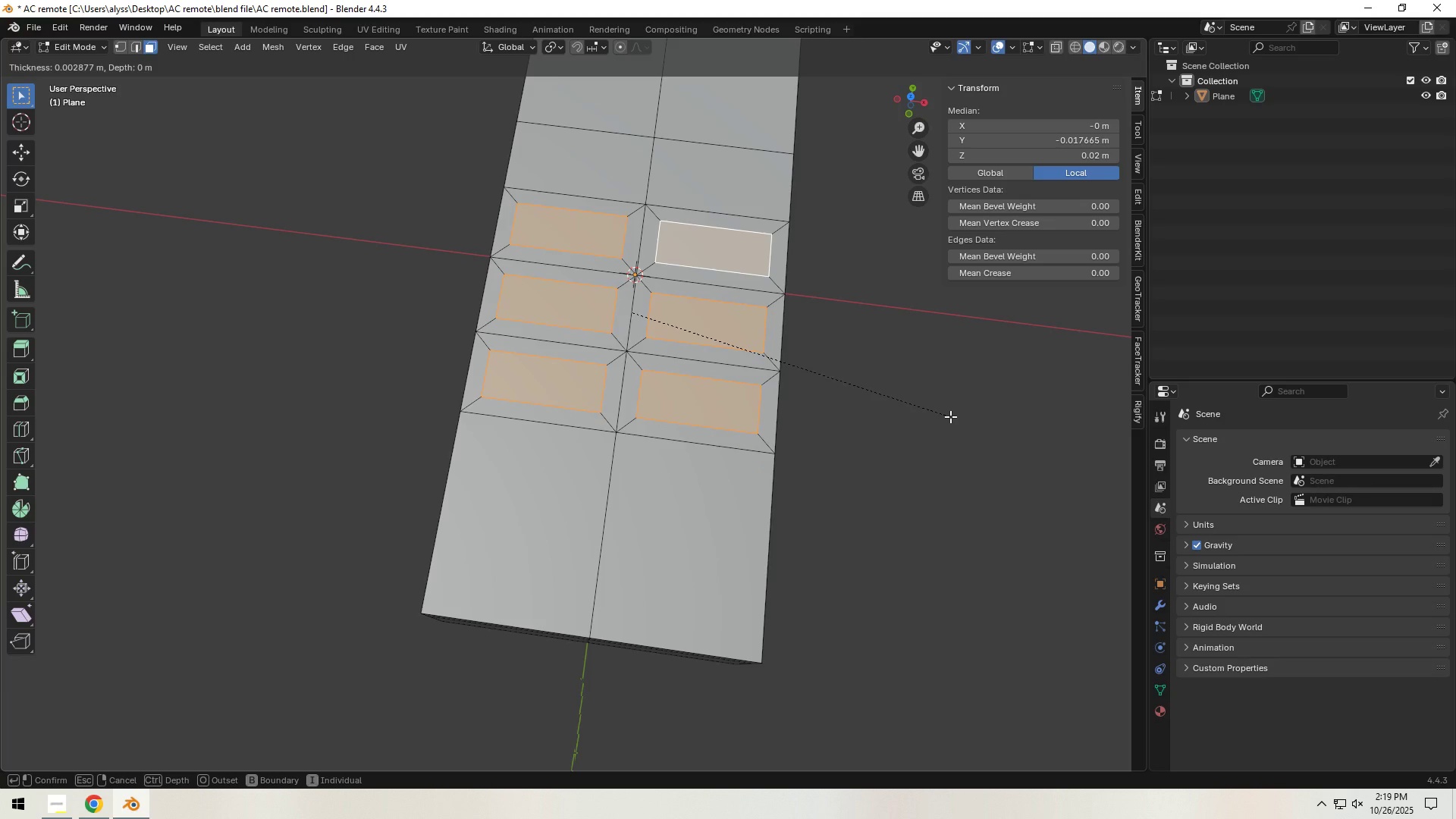 
left_click([950, 416])
 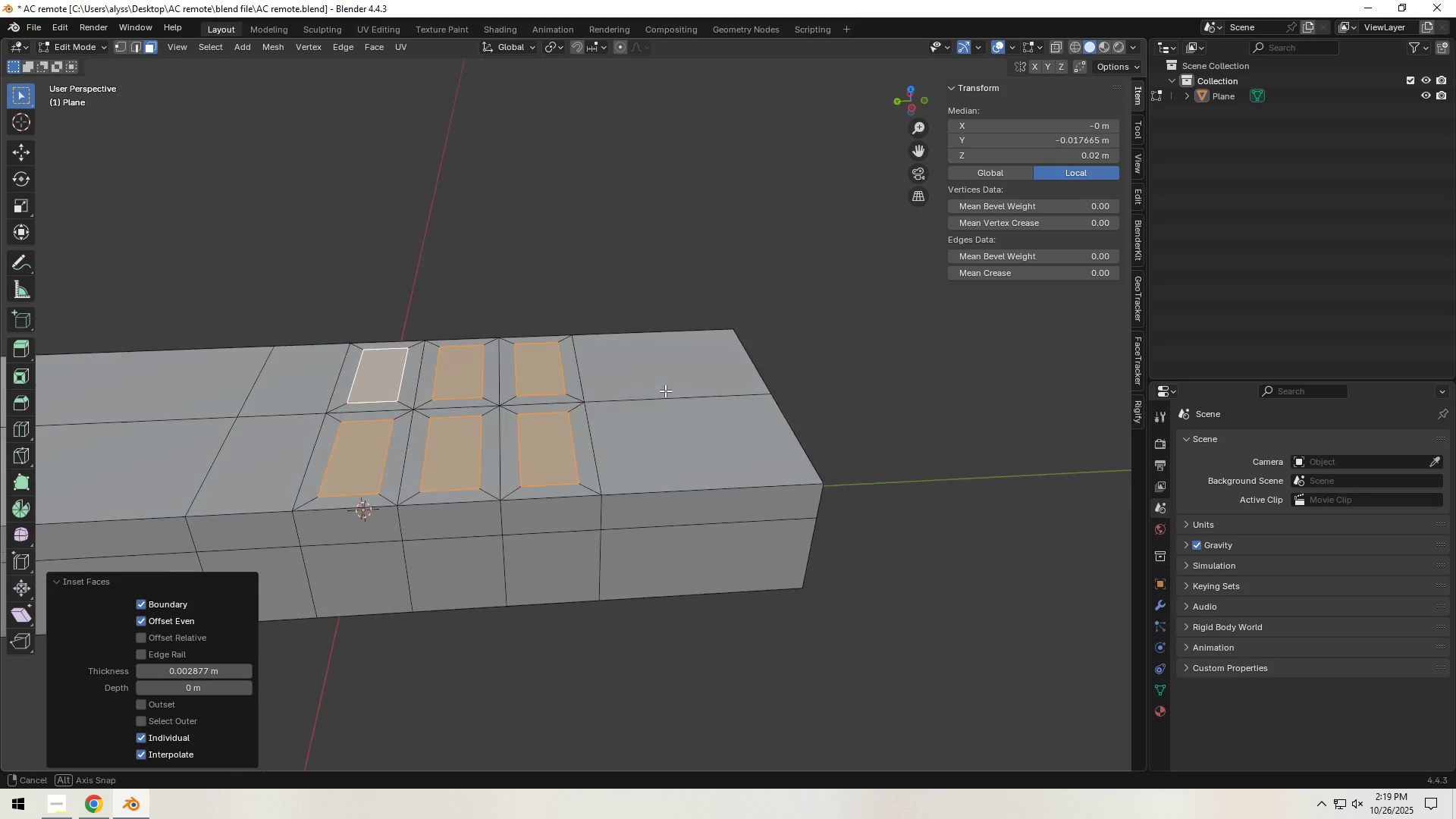 
key(Shift+ShiftLeft)
 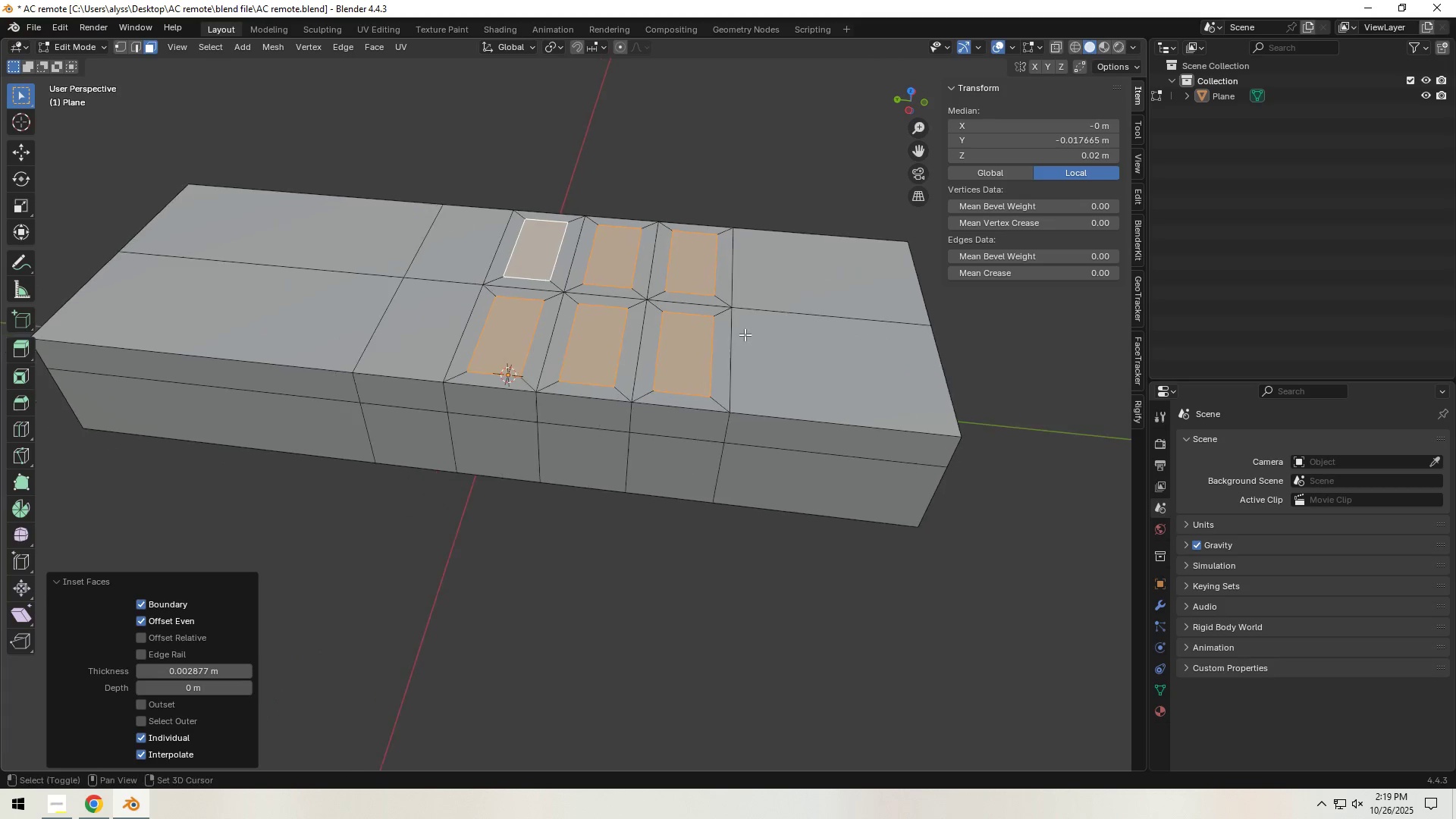 
scroll: coordinate [745, 349], scroll_direction: up, amount: 3.0
 